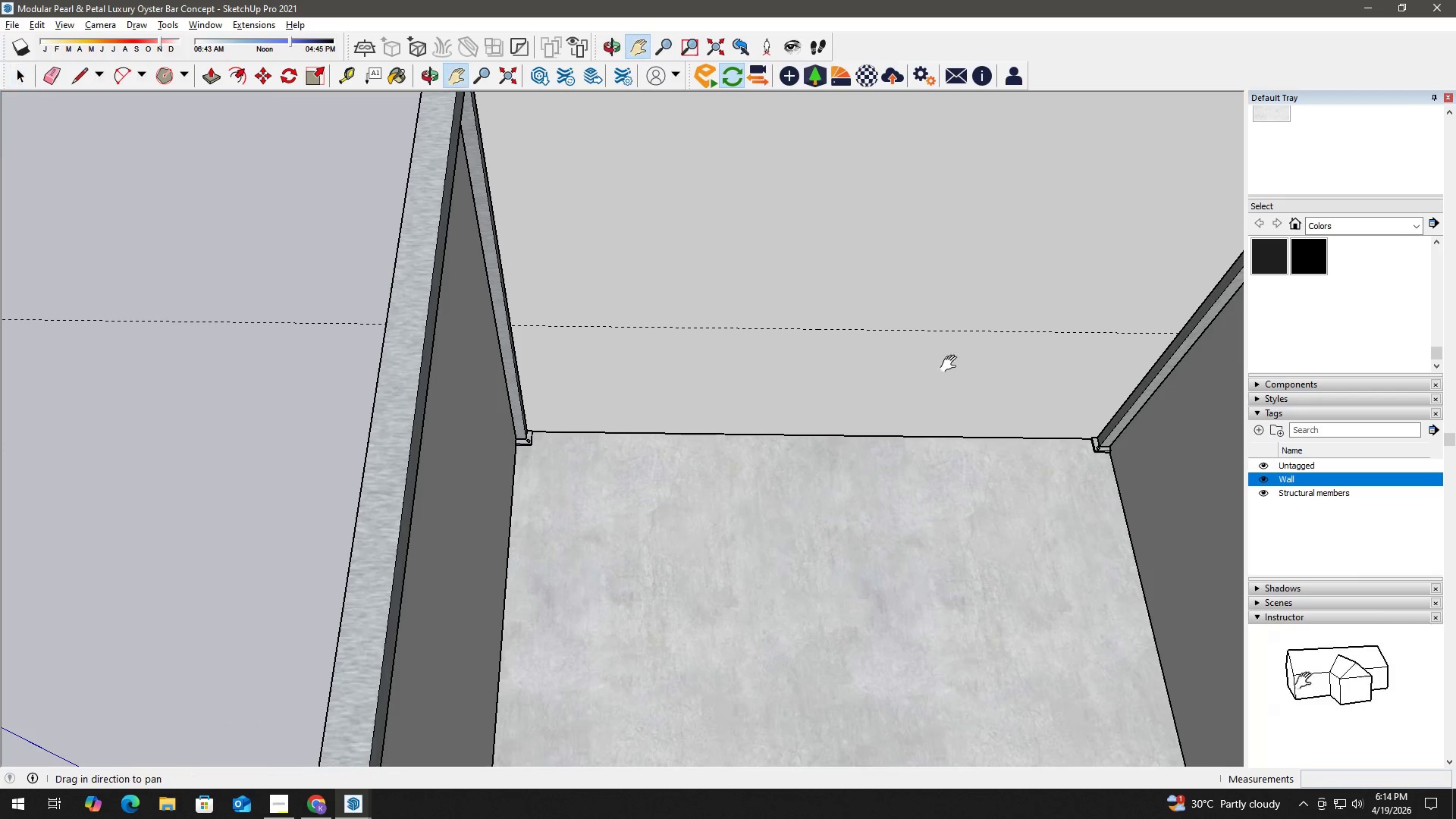 
left_click_drag(start_coordinate=[936, 371], to_coordinate=[755, 535])
 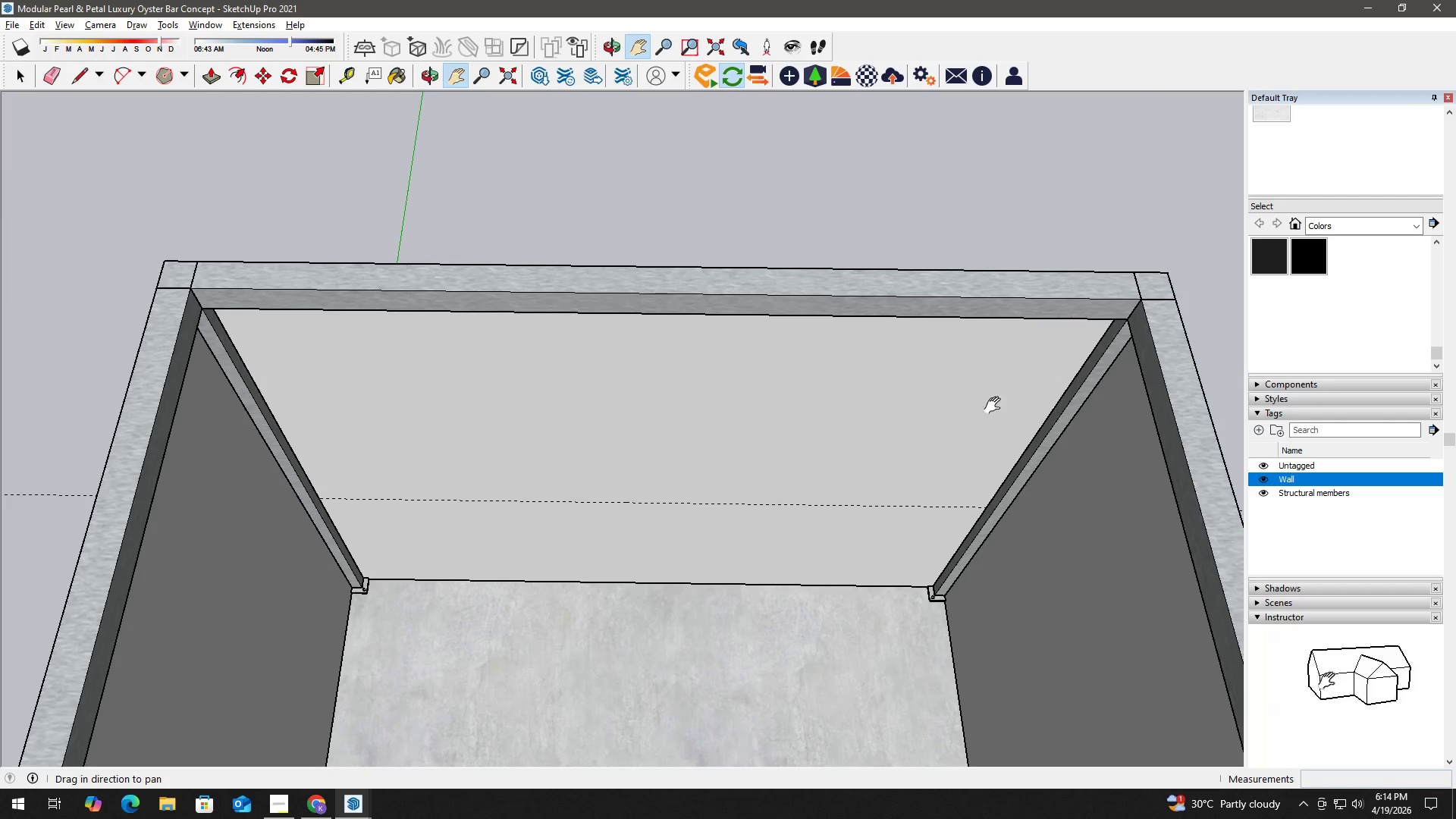 
key(Space)
 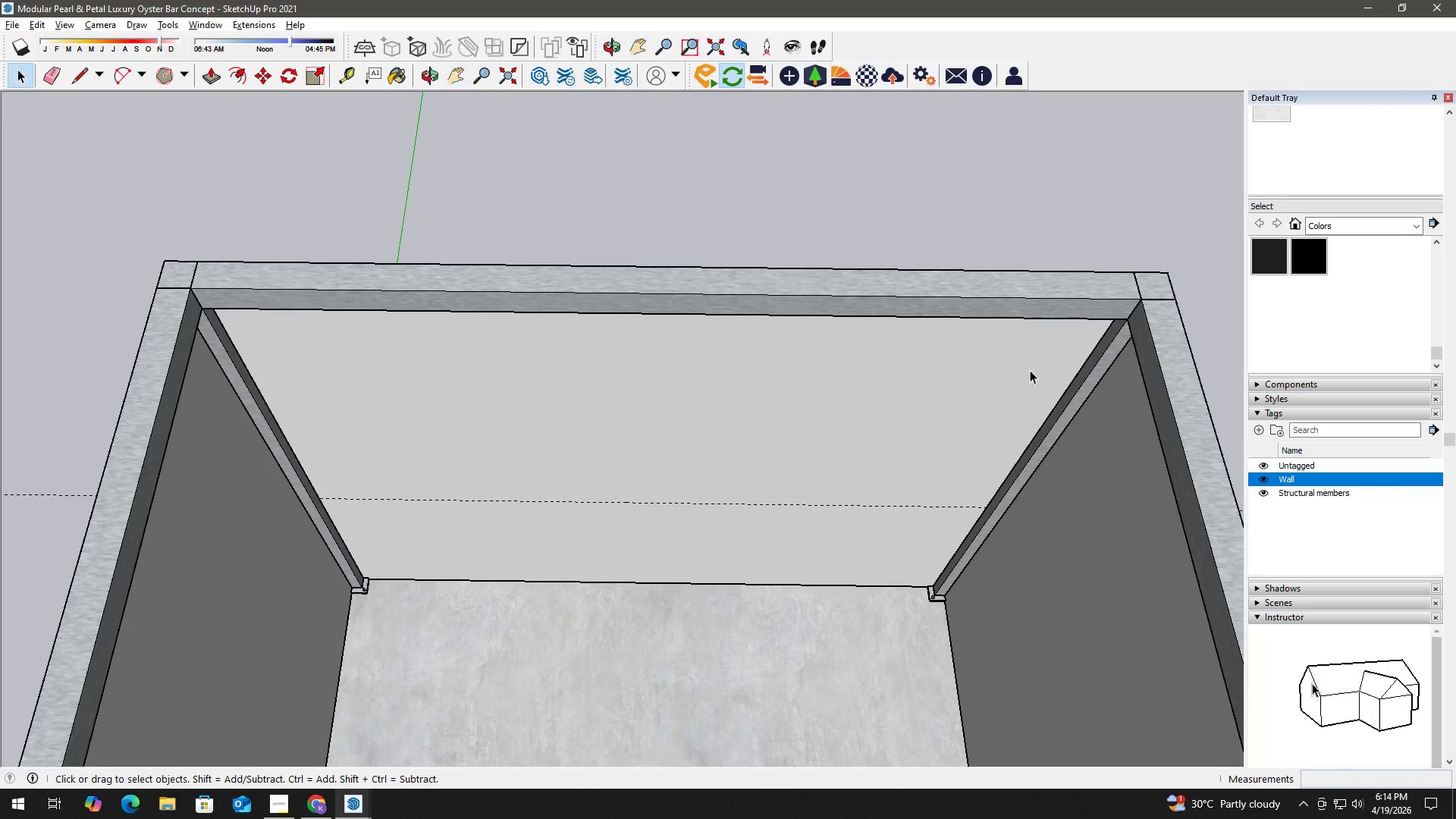 
key(T)
 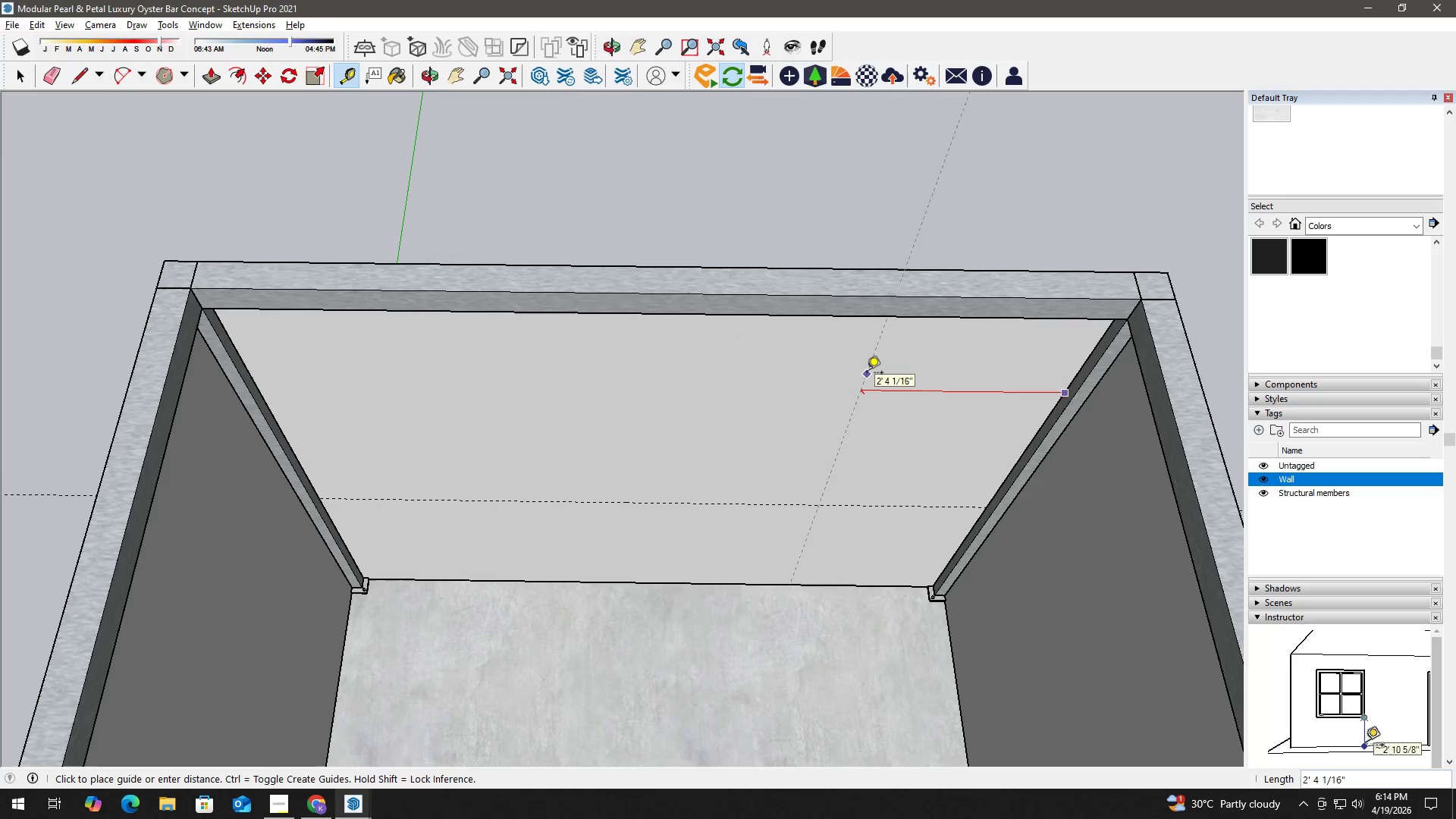 
key(Numpad0)
 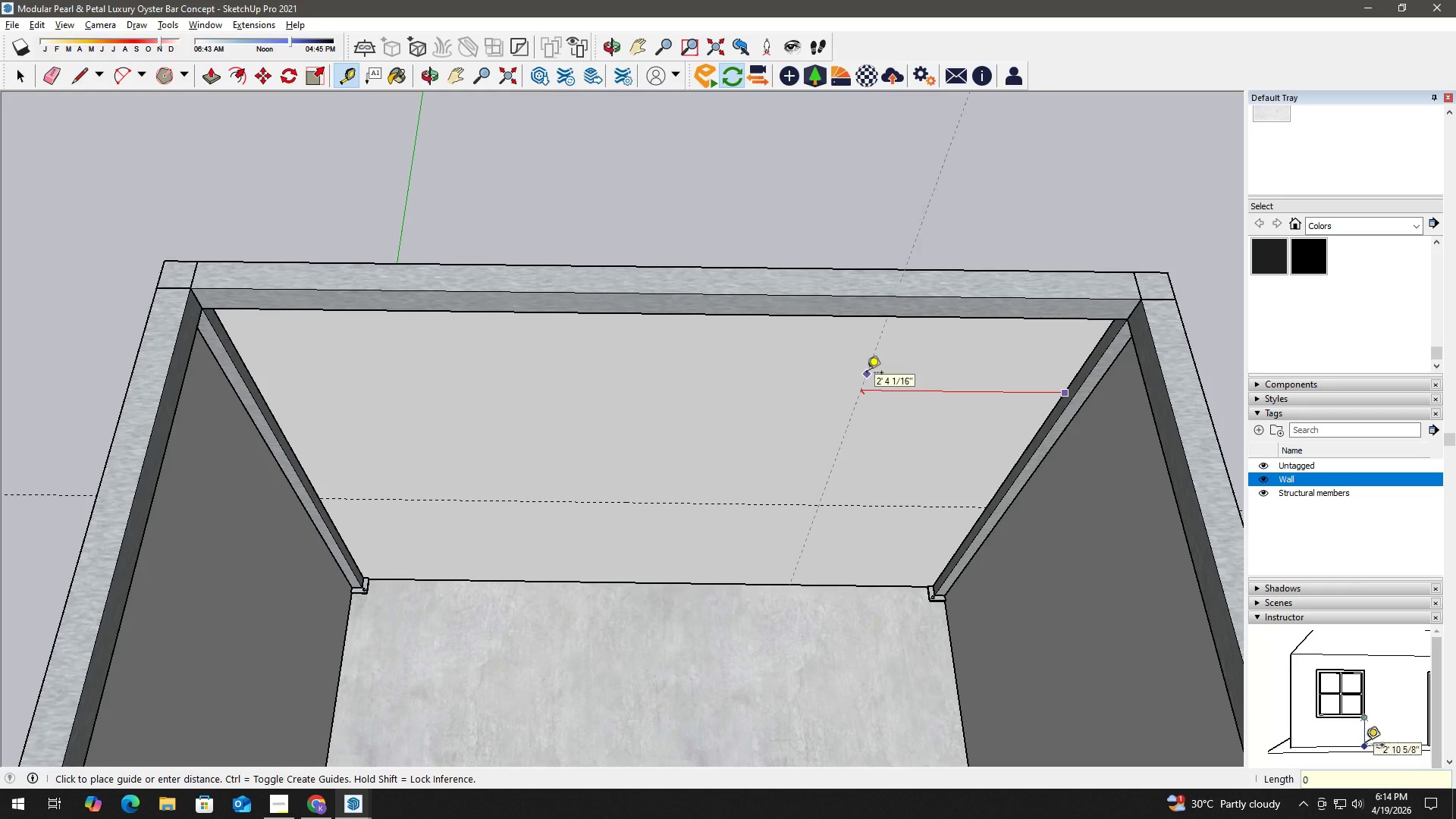 
key(NumpadDecimal)
 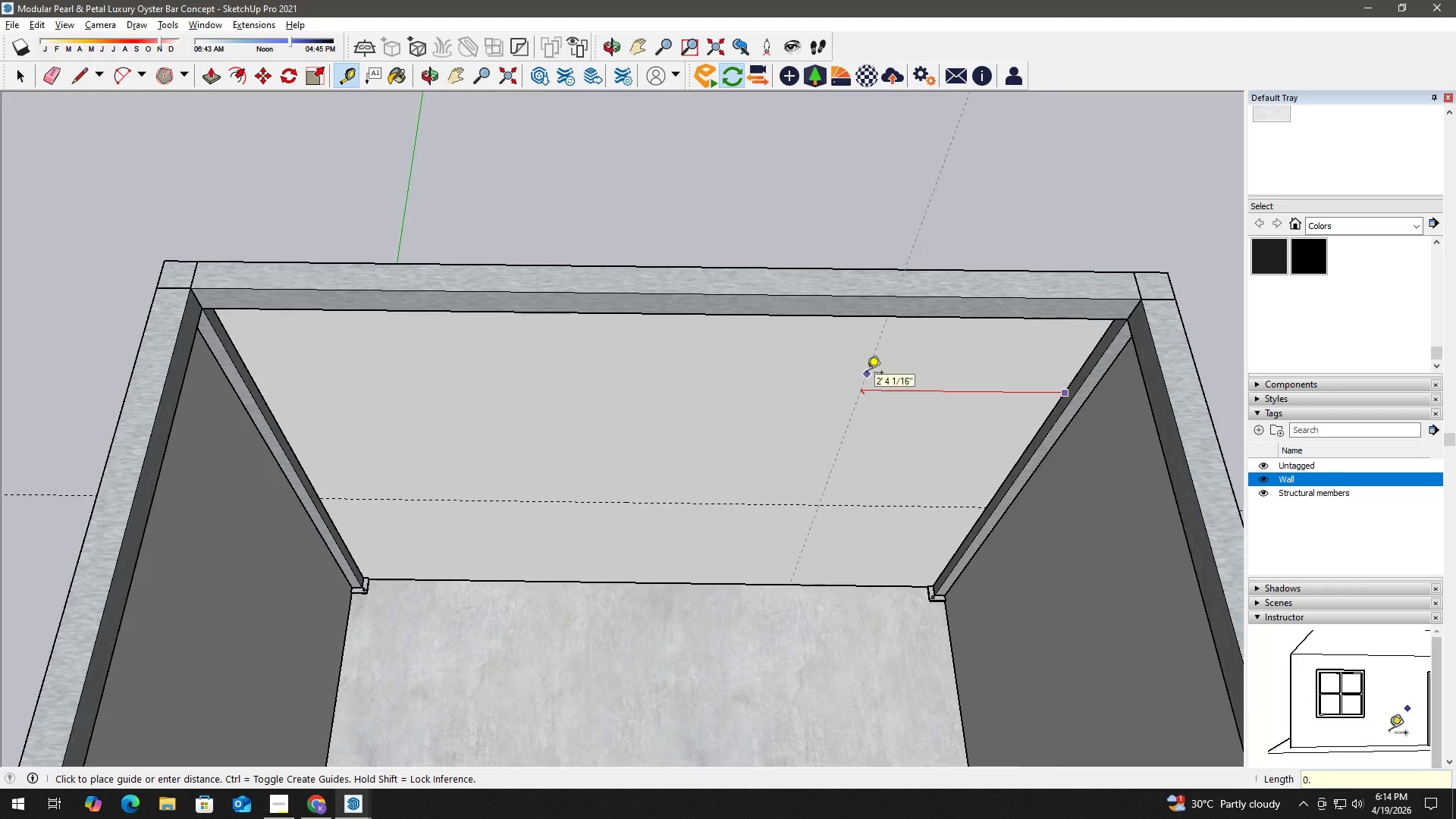 
key(Numpad8)
 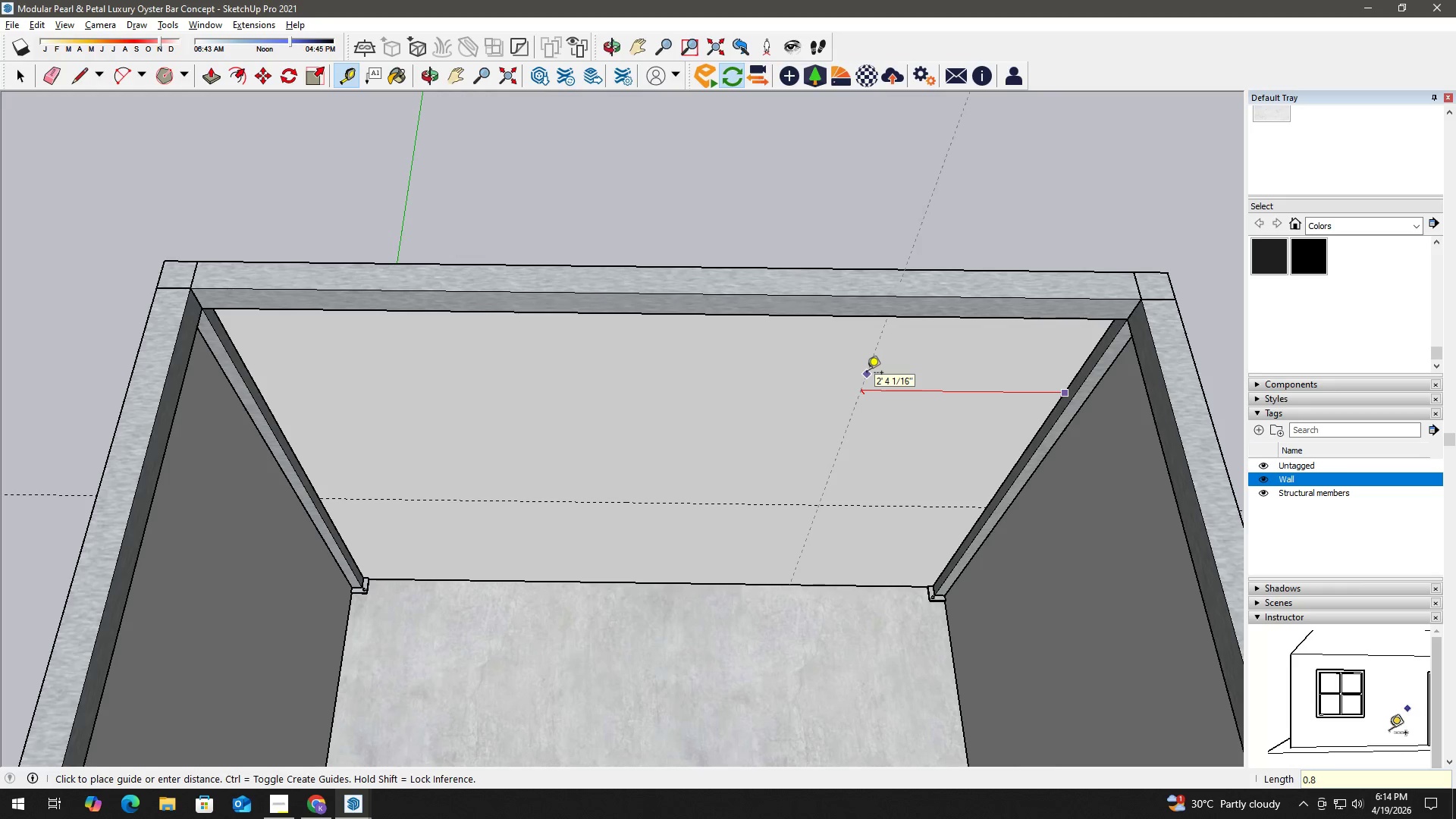 
key(NumpadEnter)
 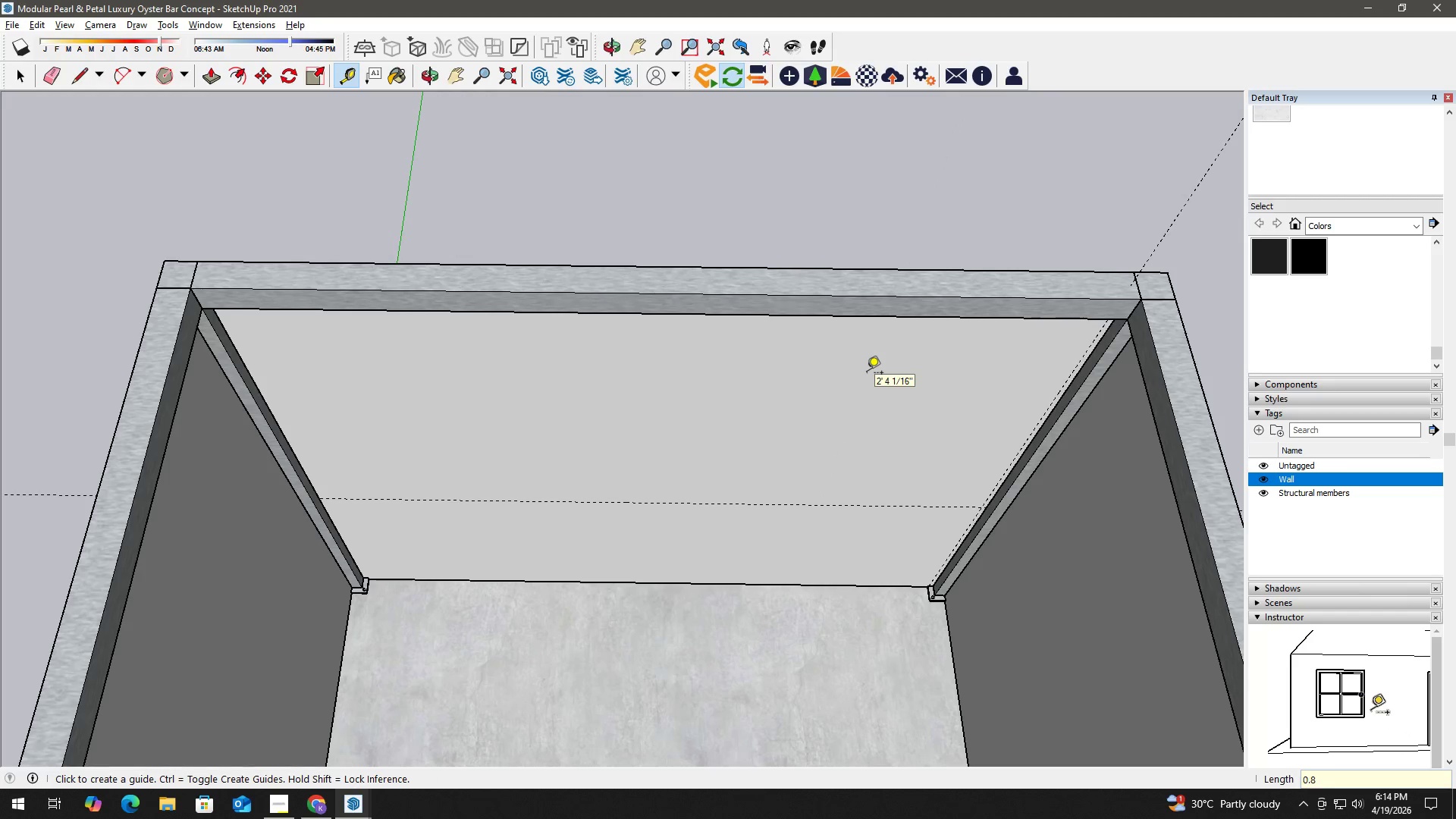 
key(Space)
 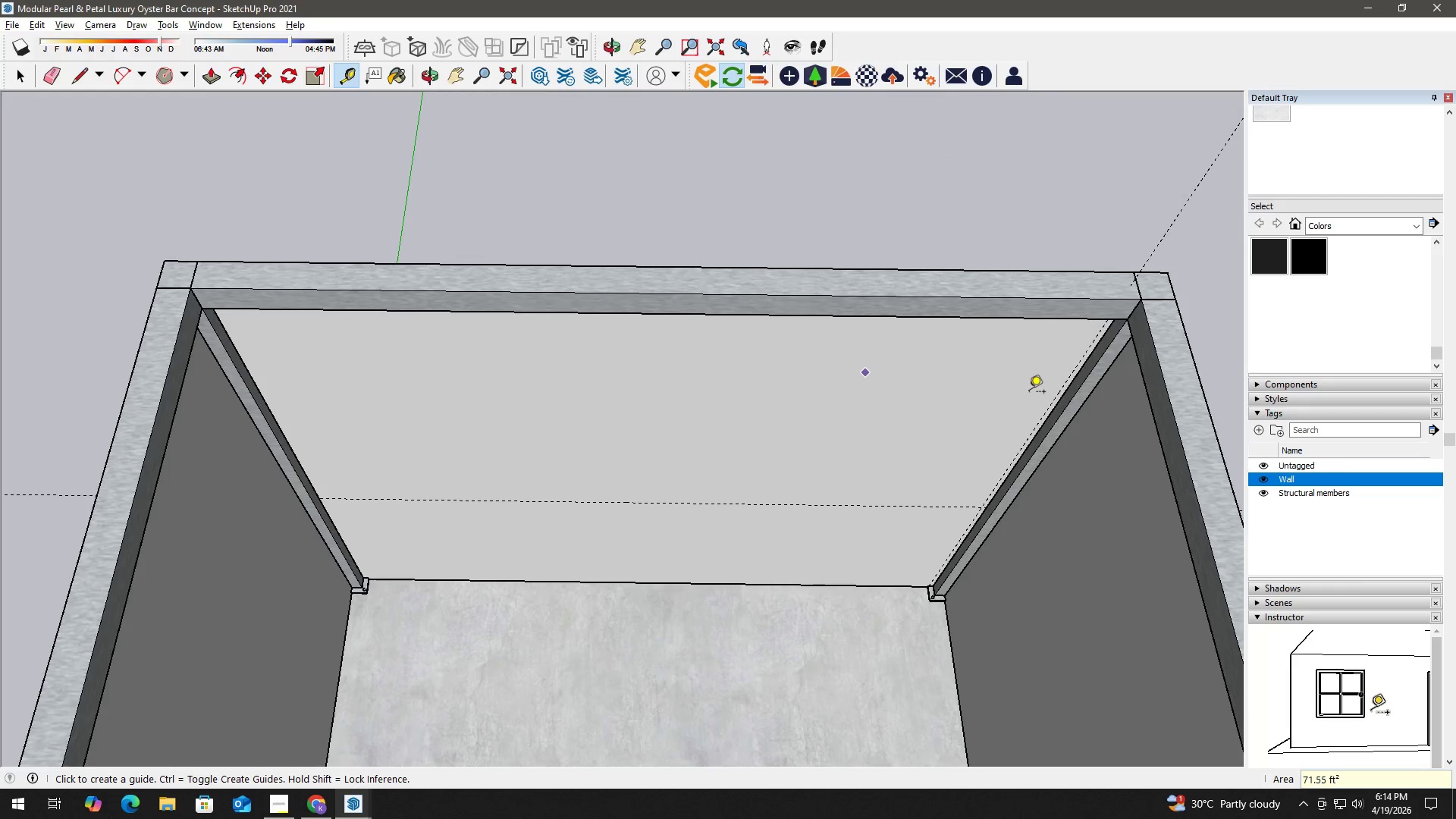 
hold_key(key=ControlLeft, duration=0.83)
 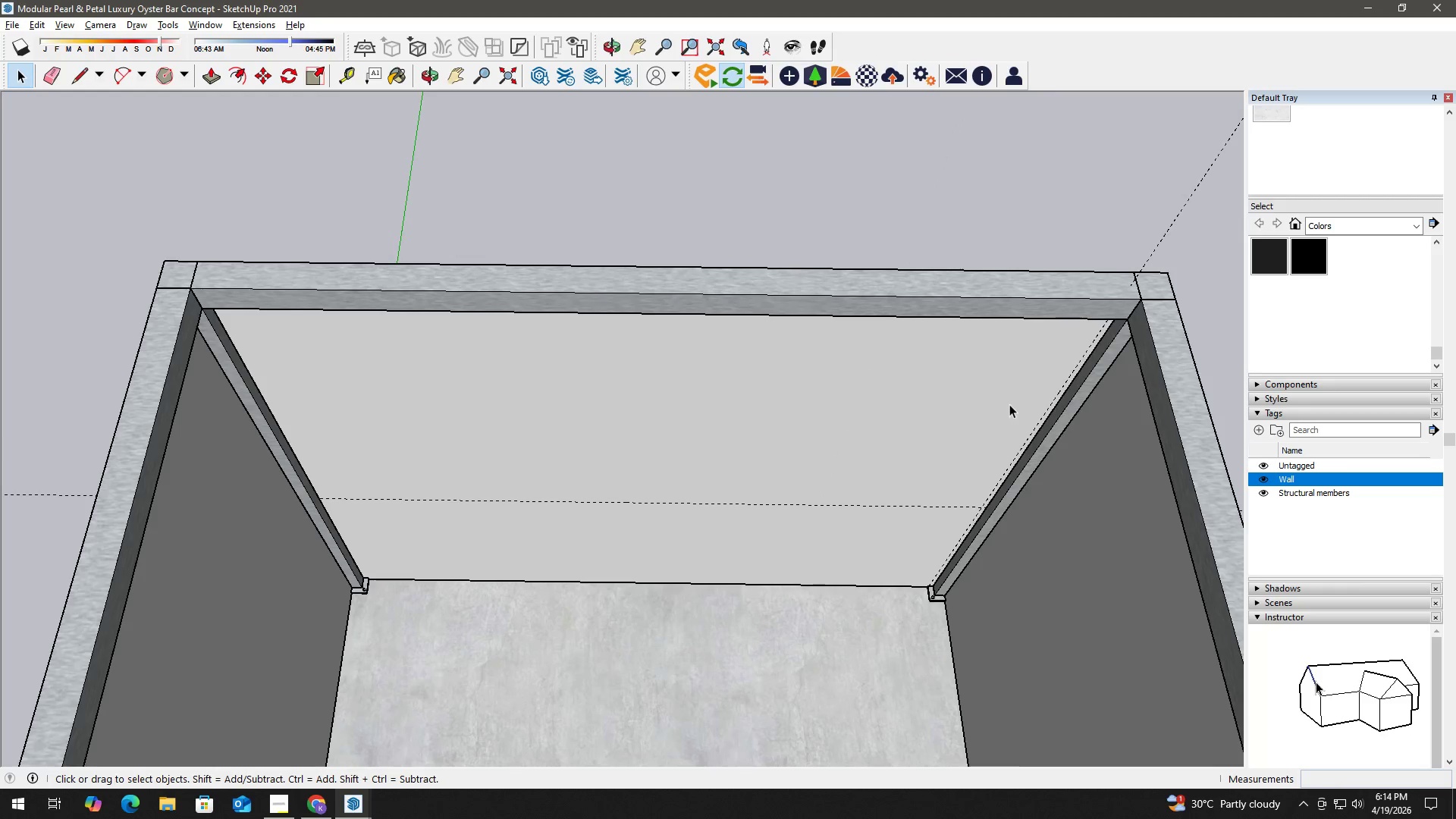 
key(Control+Z)
 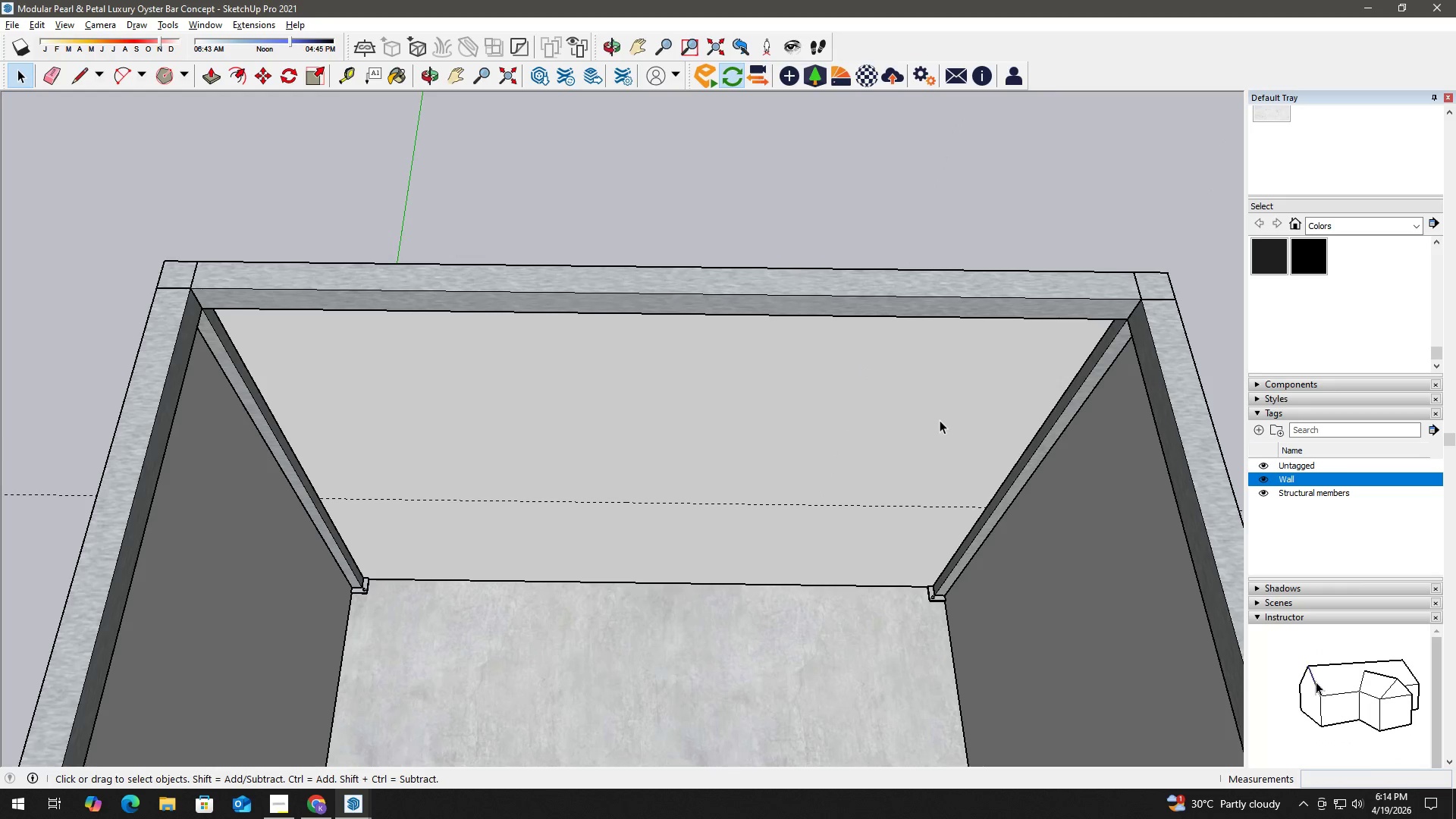 
wait(10.03)
 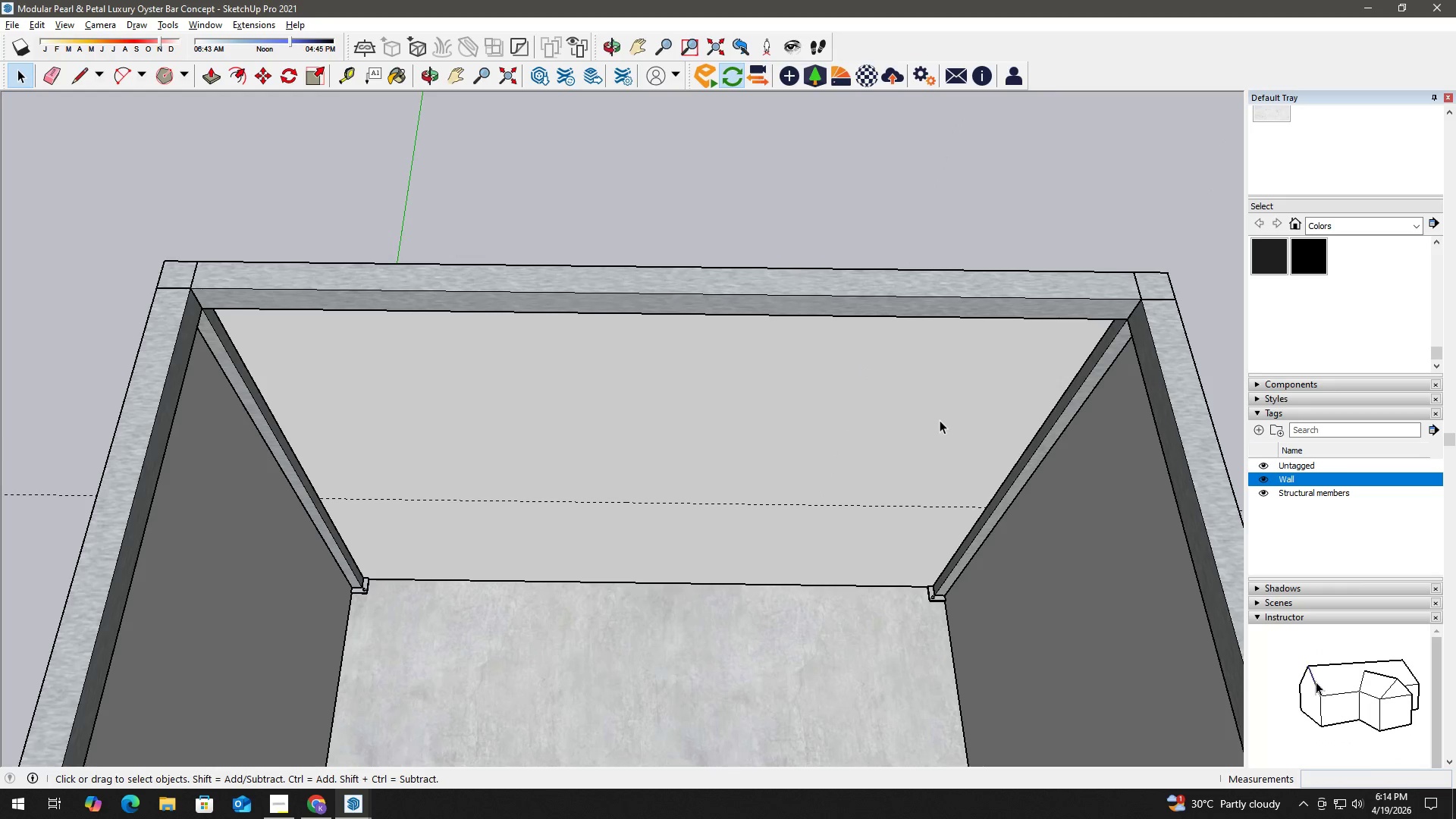 
key(Space)
 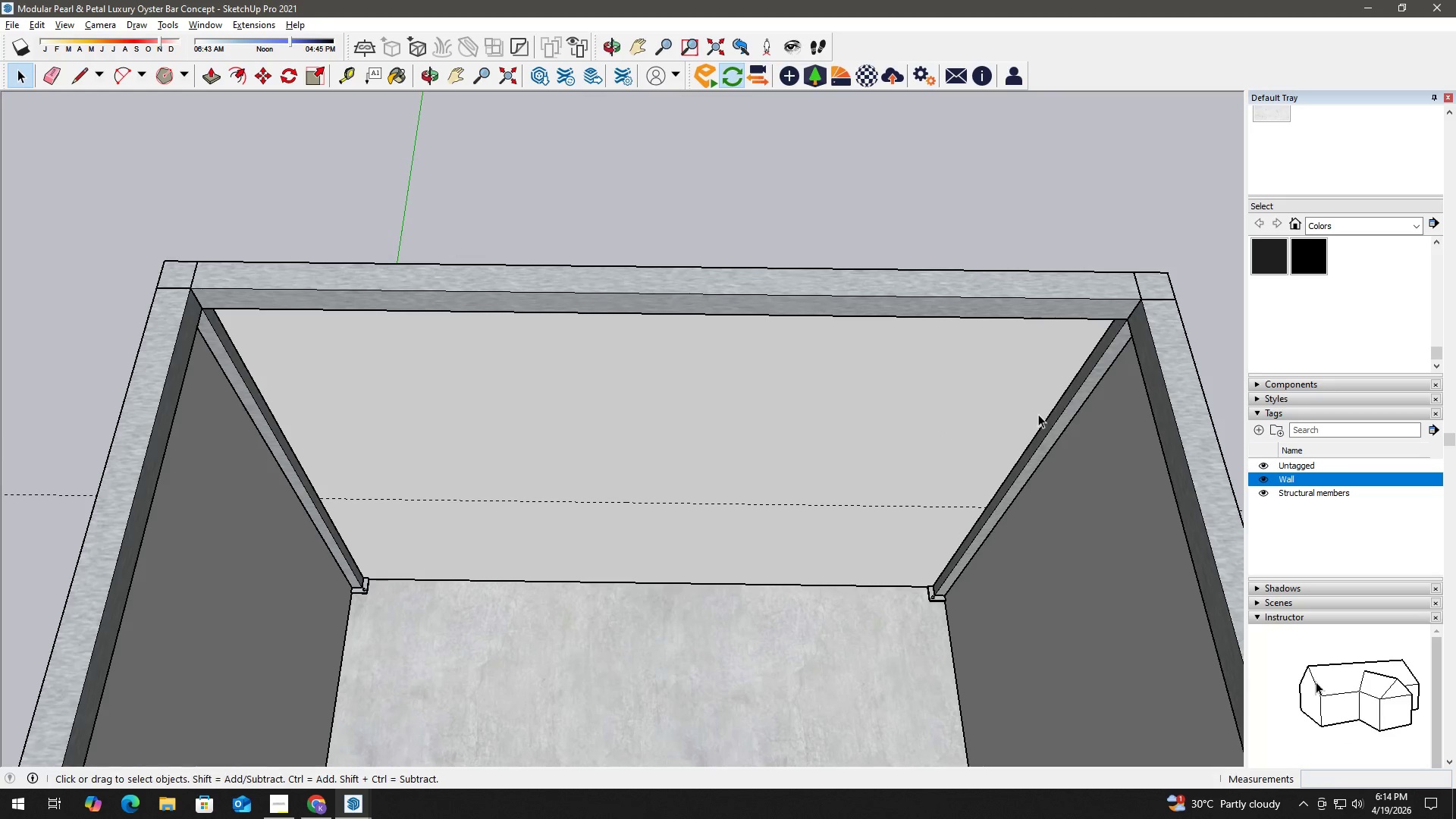 
key(T)
 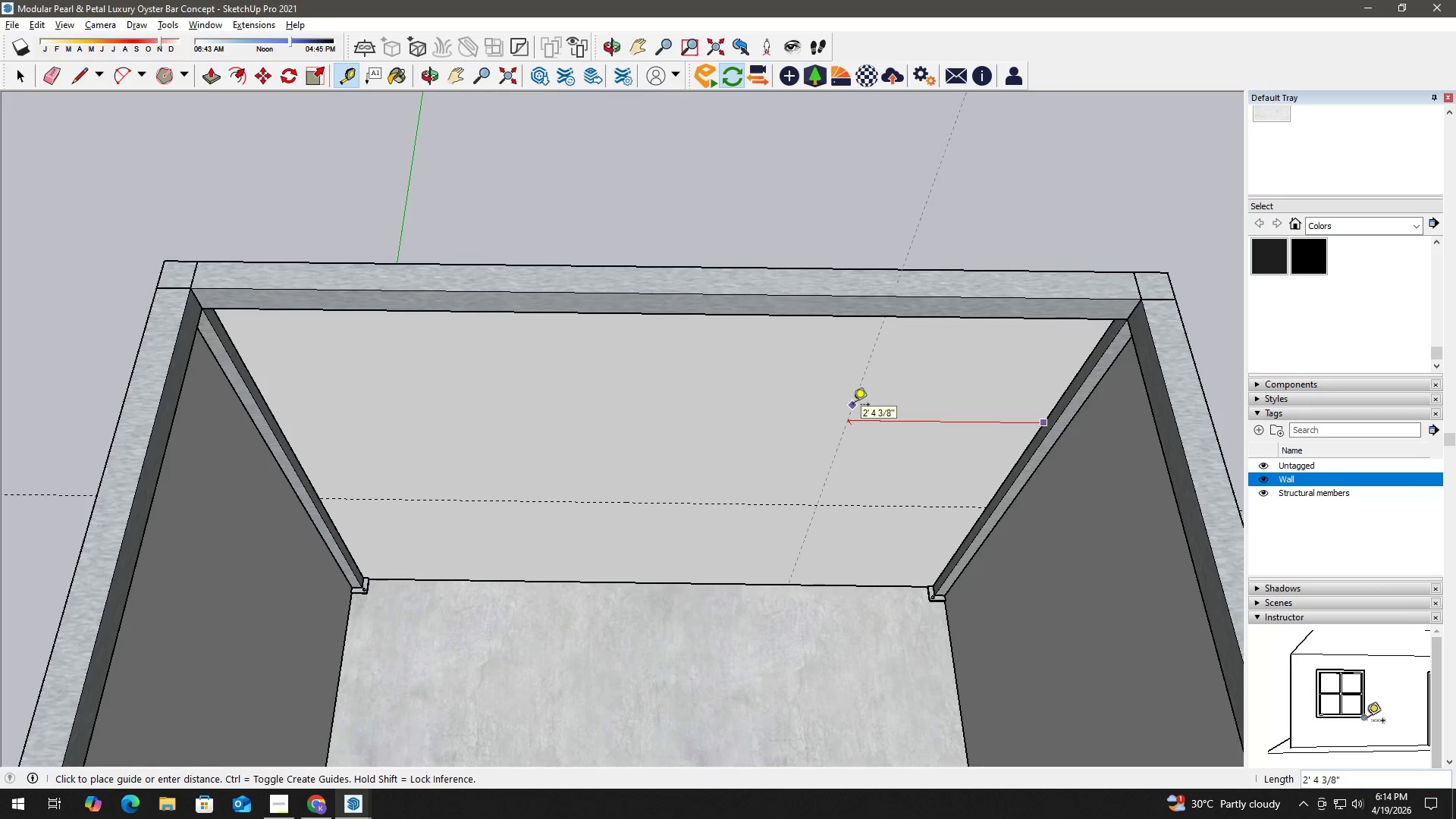 
key(Numpad3)
 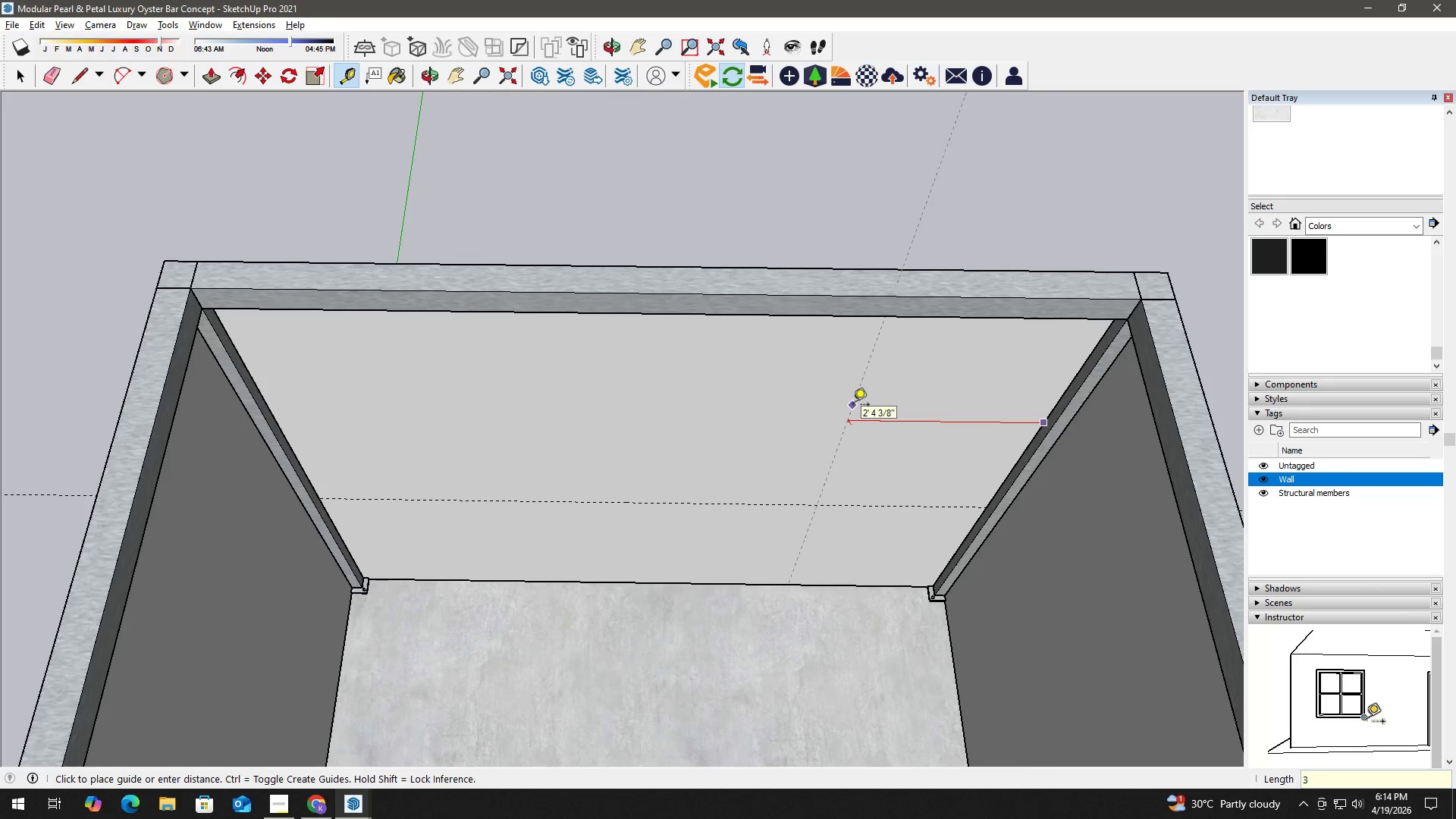 
key(Numpad6)
 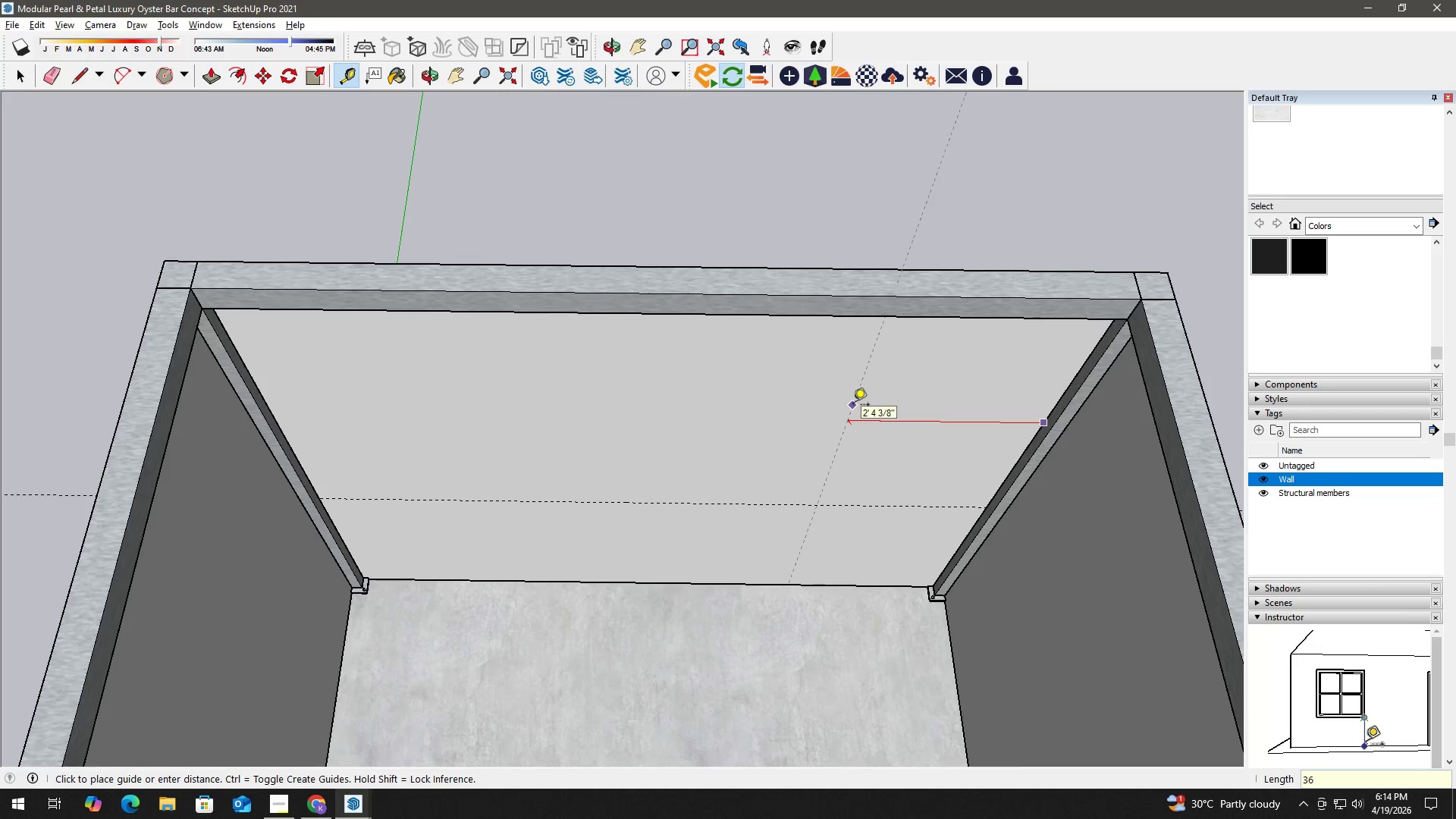 
key(NumpadEnter)
 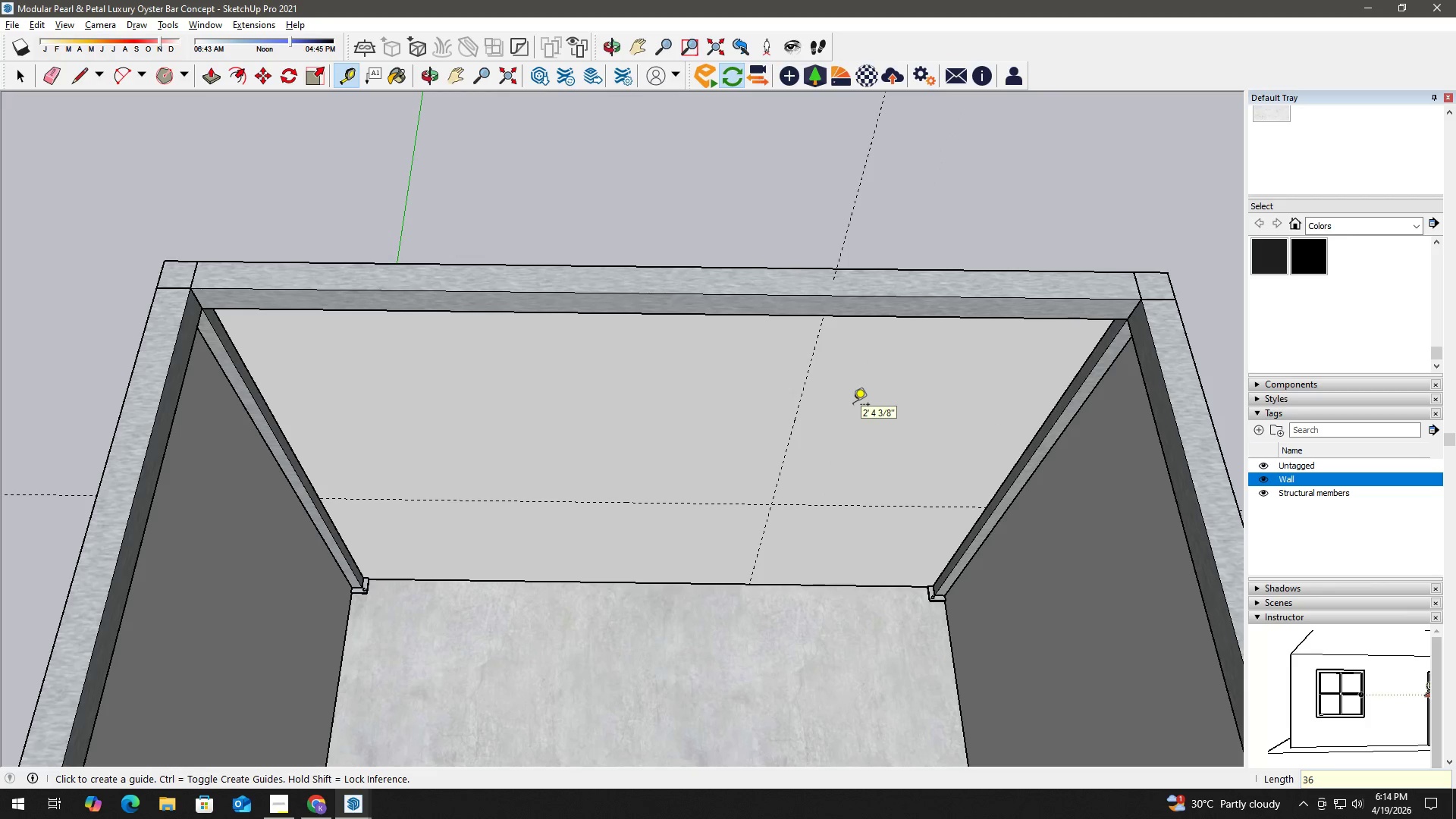 
wait(8.86)
 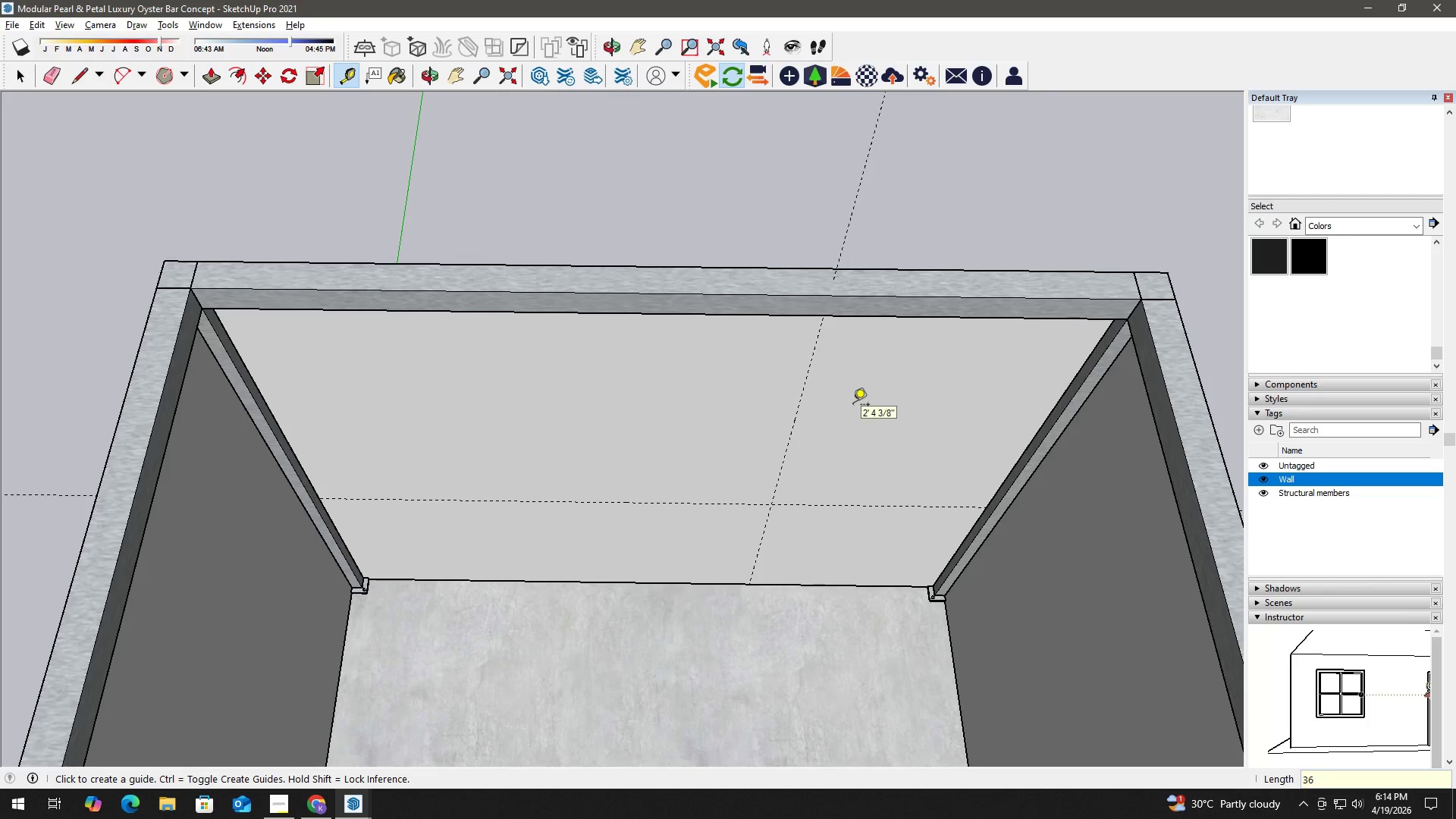 
key(Space)
 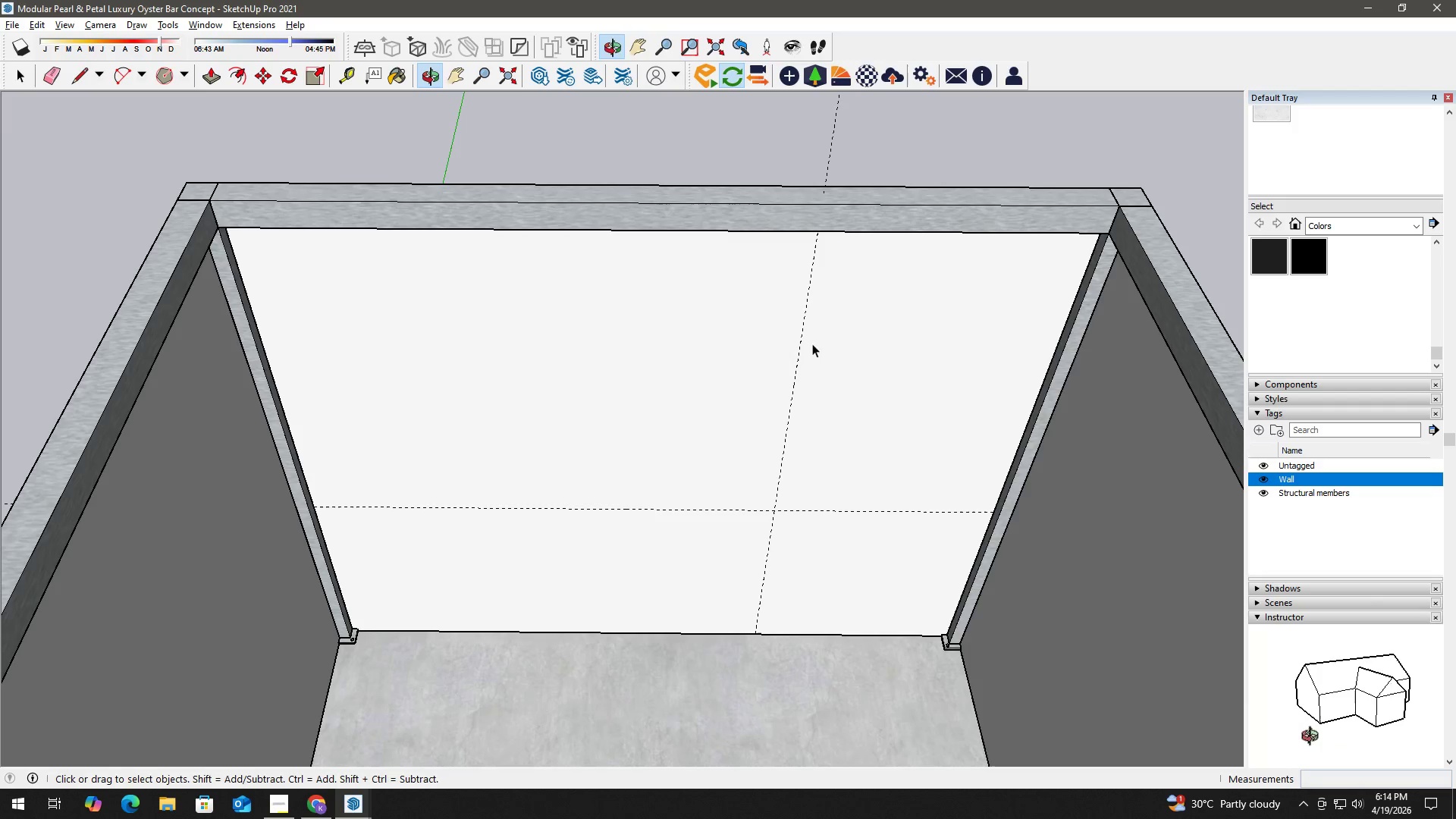 
key(H)
 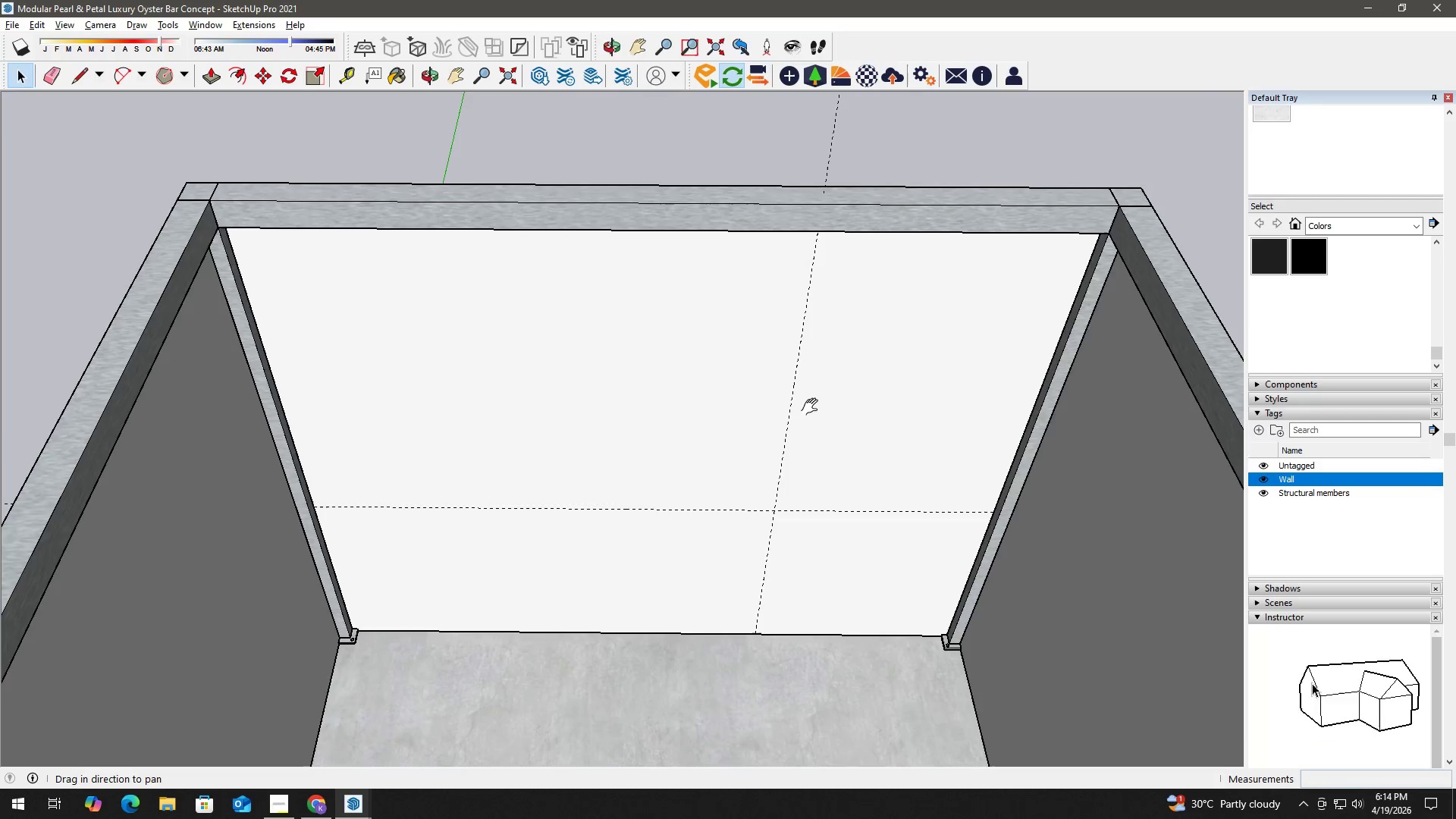 
left_click_drag(start_coordinate=[814, 419], to_coordinate=[821, 475])
 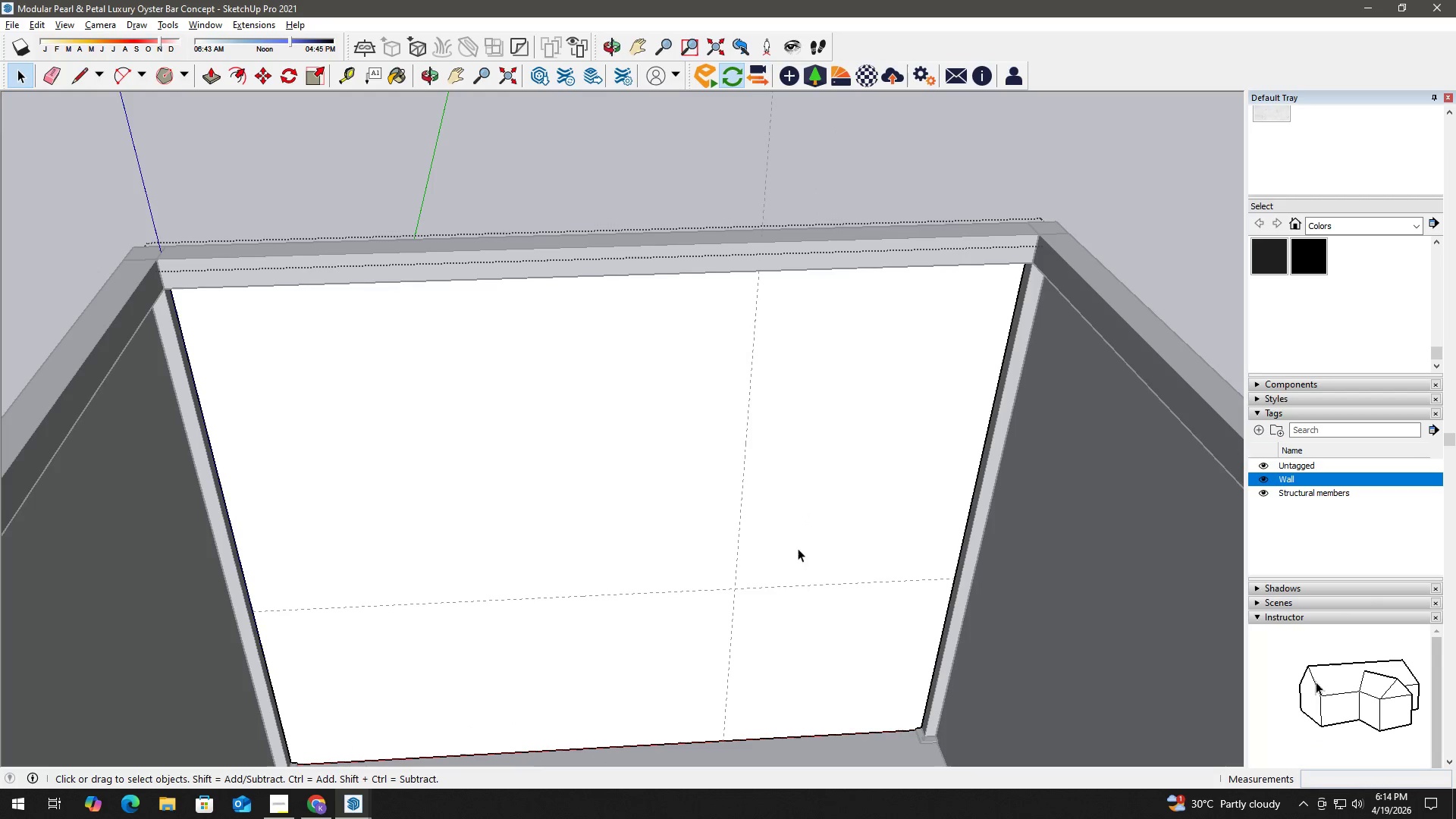 
key(Space)
 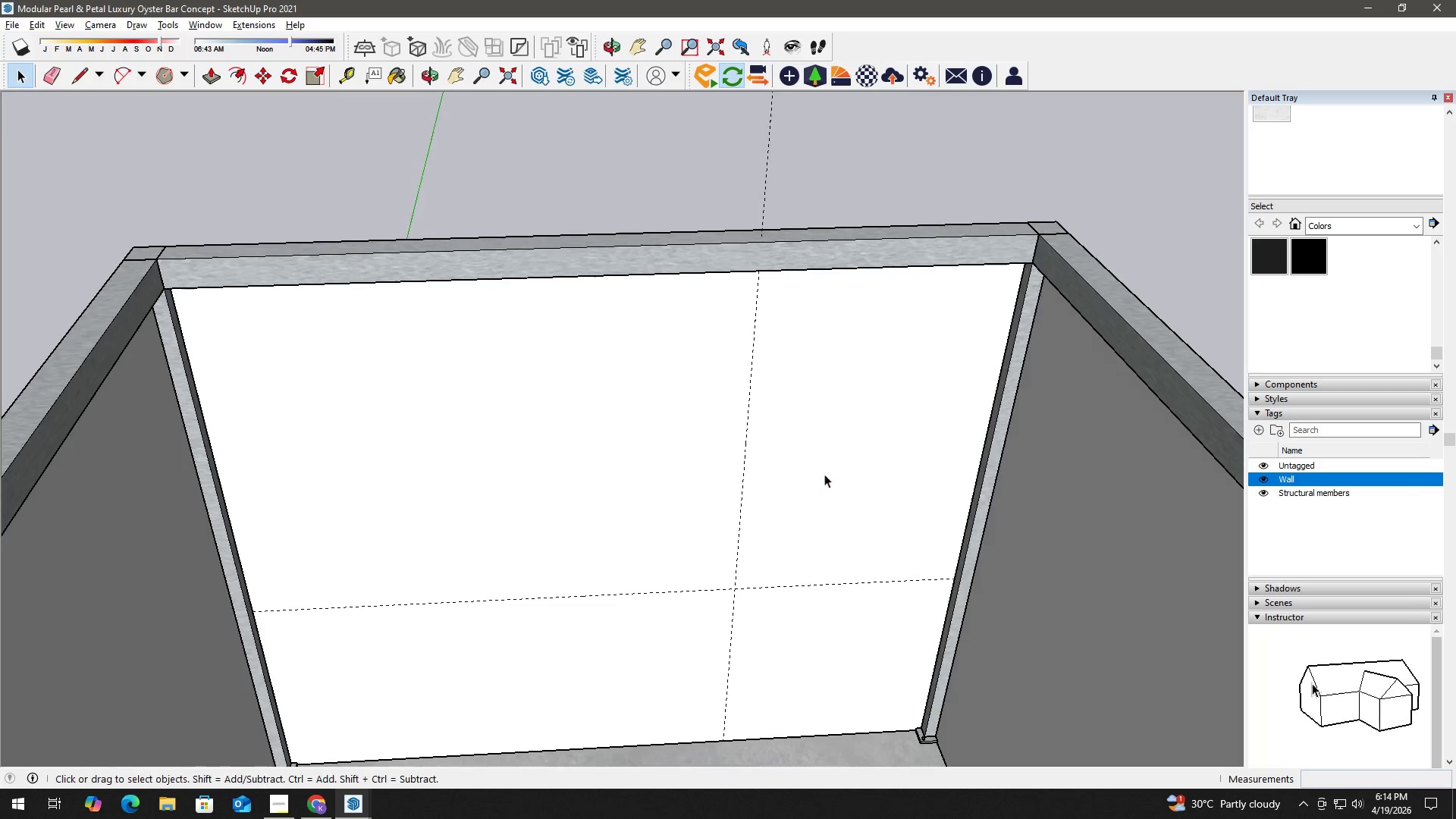 
key(H)
 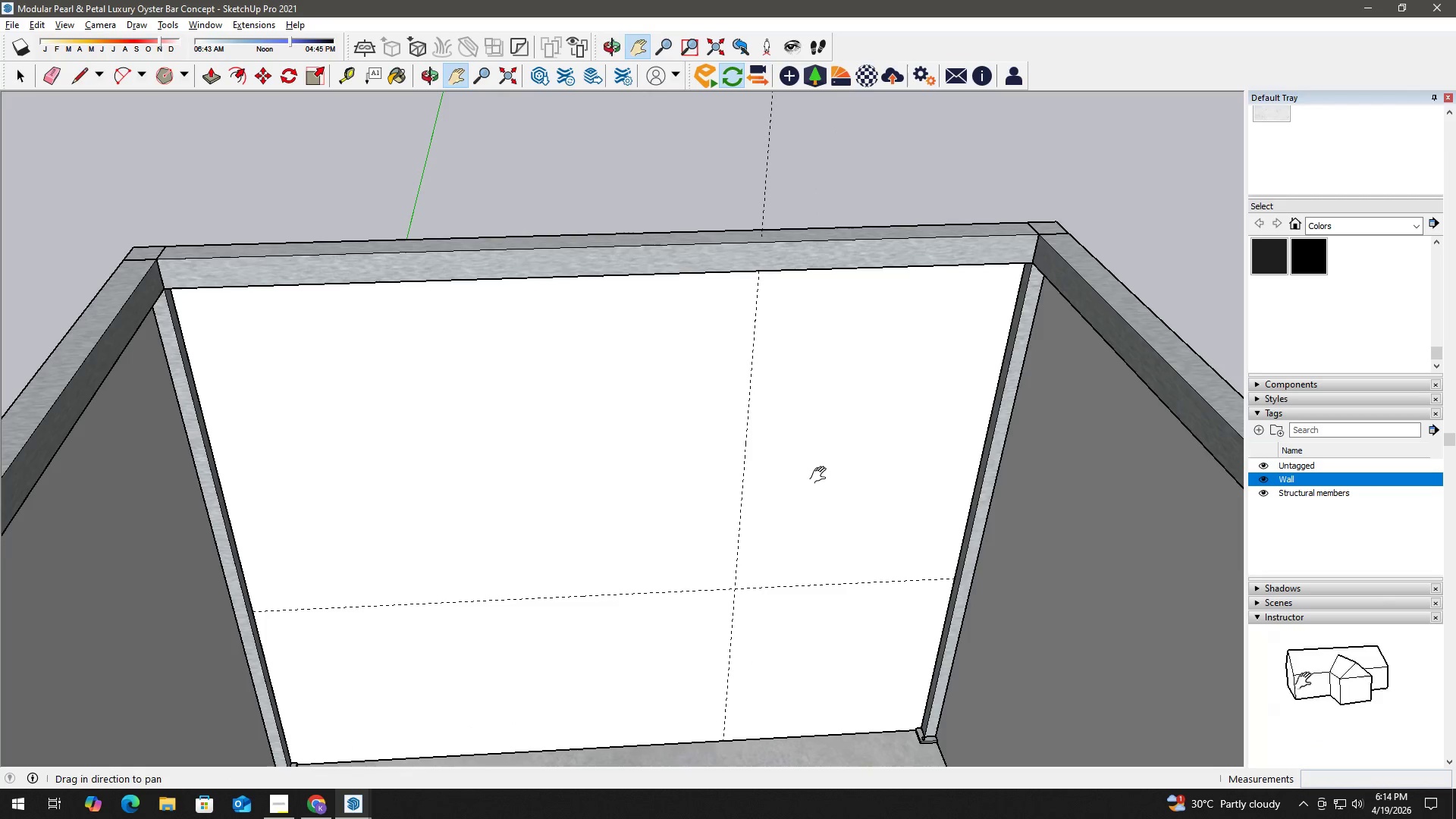 
key(Space)
 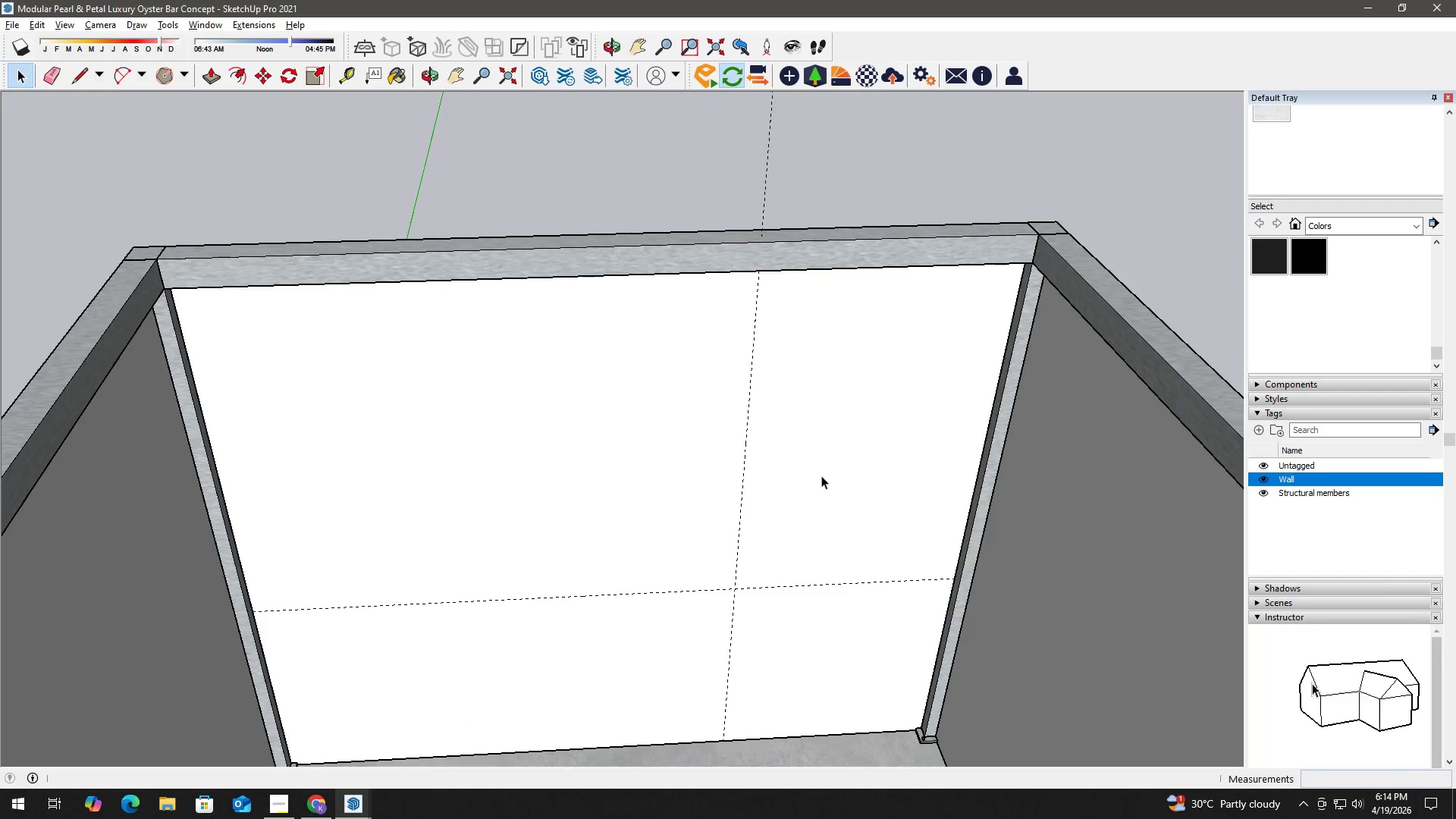 
double_click([821, 475])
 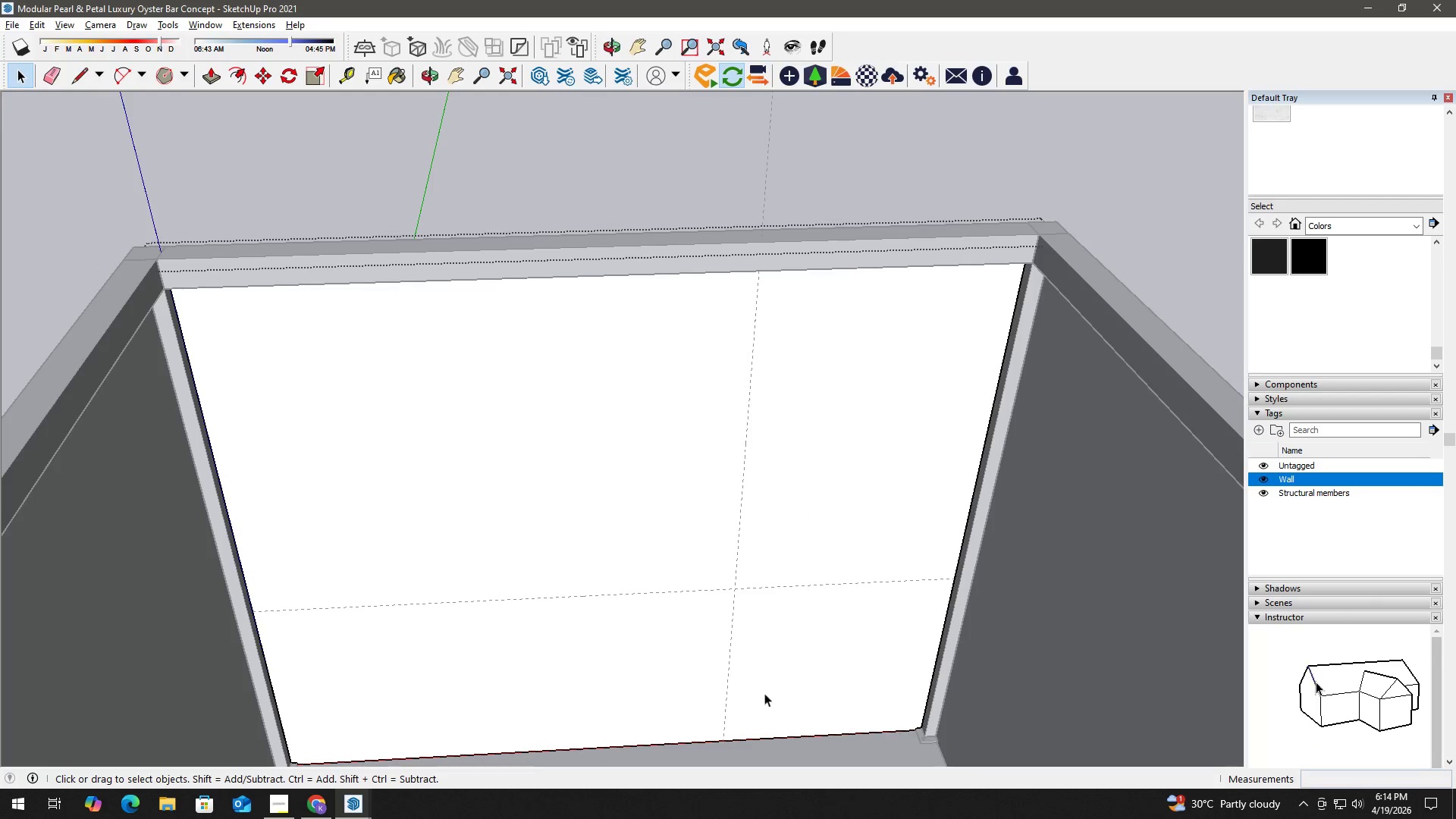 
type(r hl)
 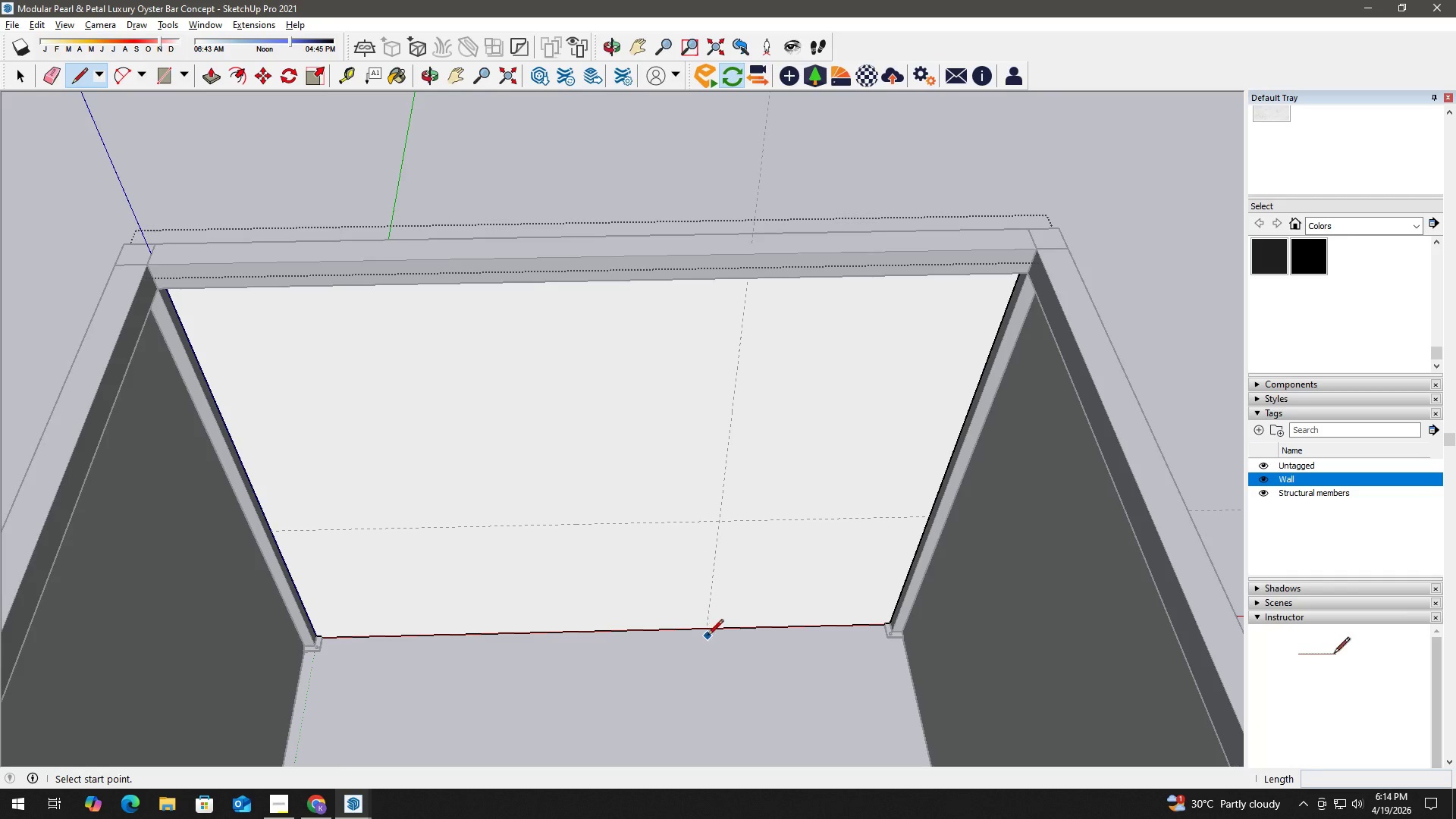 
left_click_drag(start_coordinate=[724, 740], to_coordinate=[725, 733])
 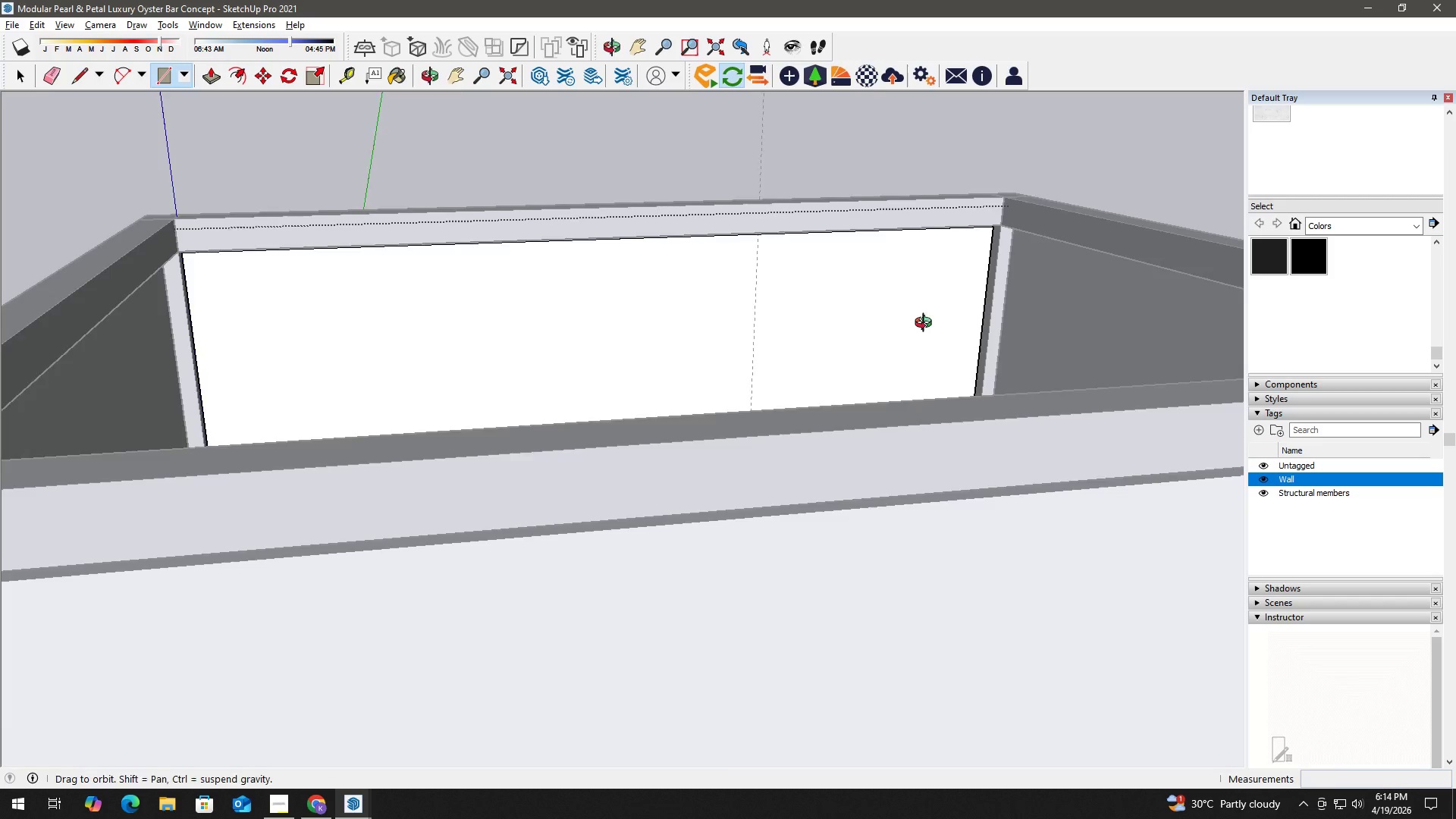 
left_click_drag(start_coordinate=[796, 684], to_coordinate=[841, 442])
 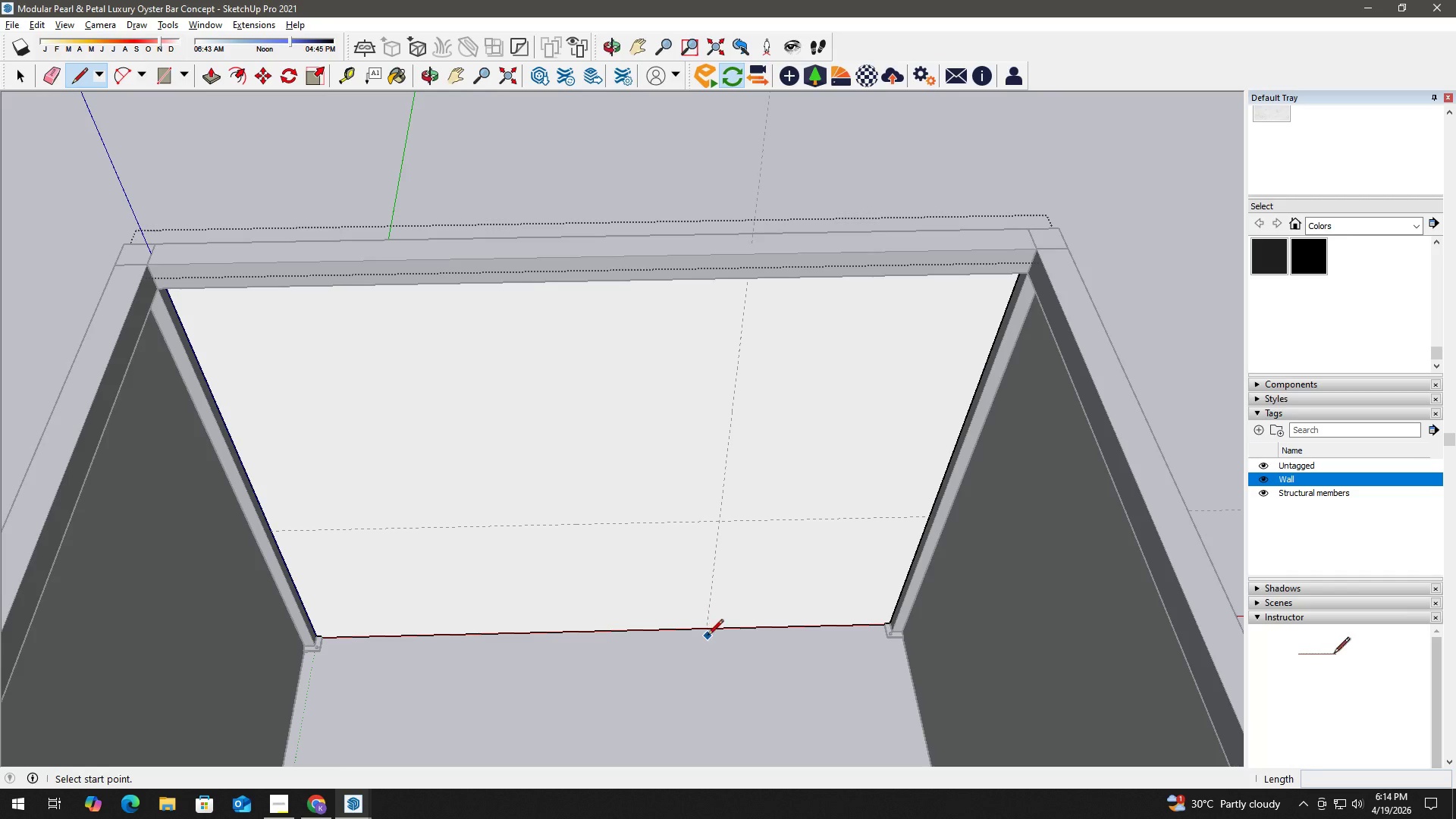 
left_click([708, 630])
 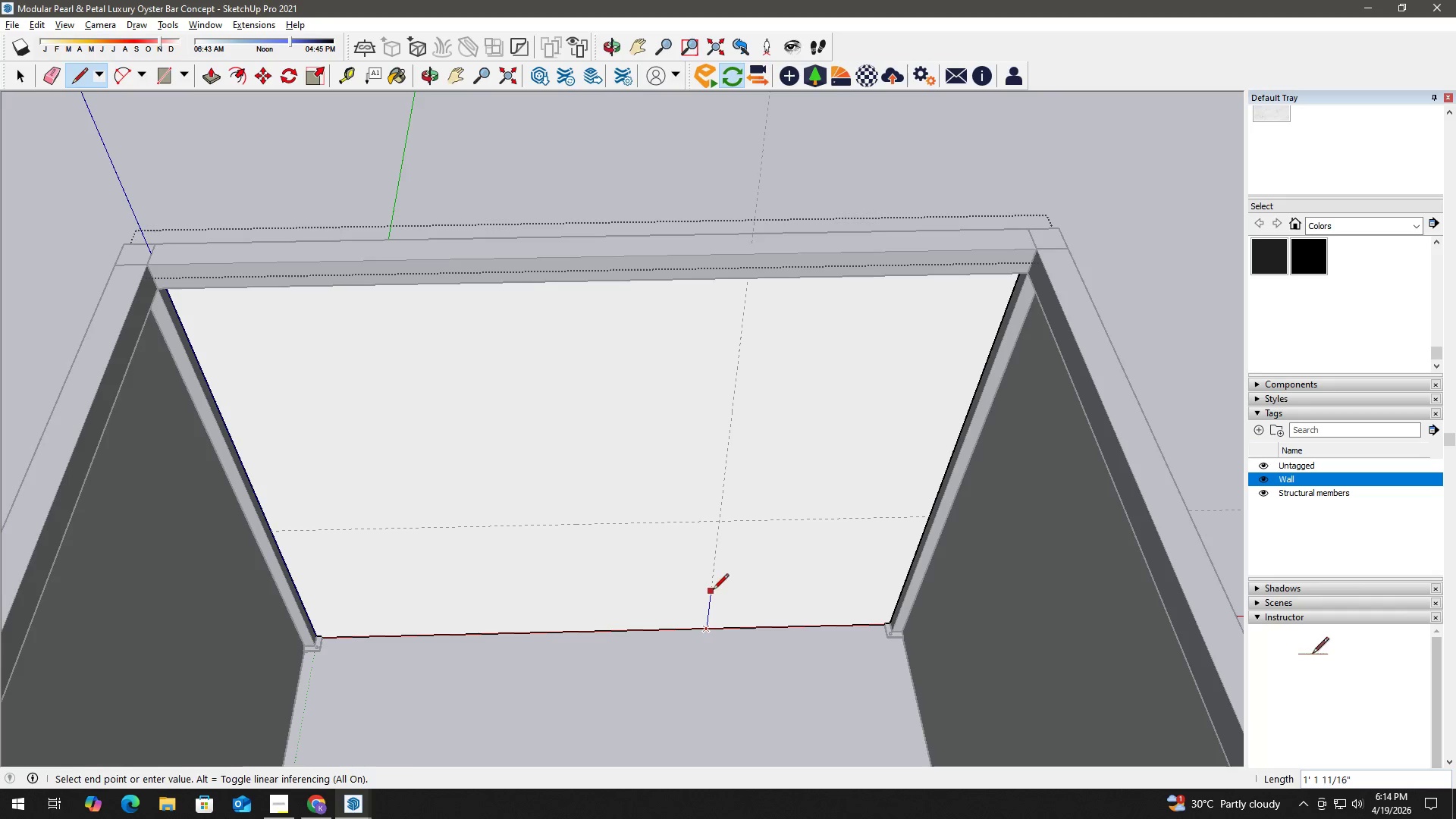 
key(Space)
 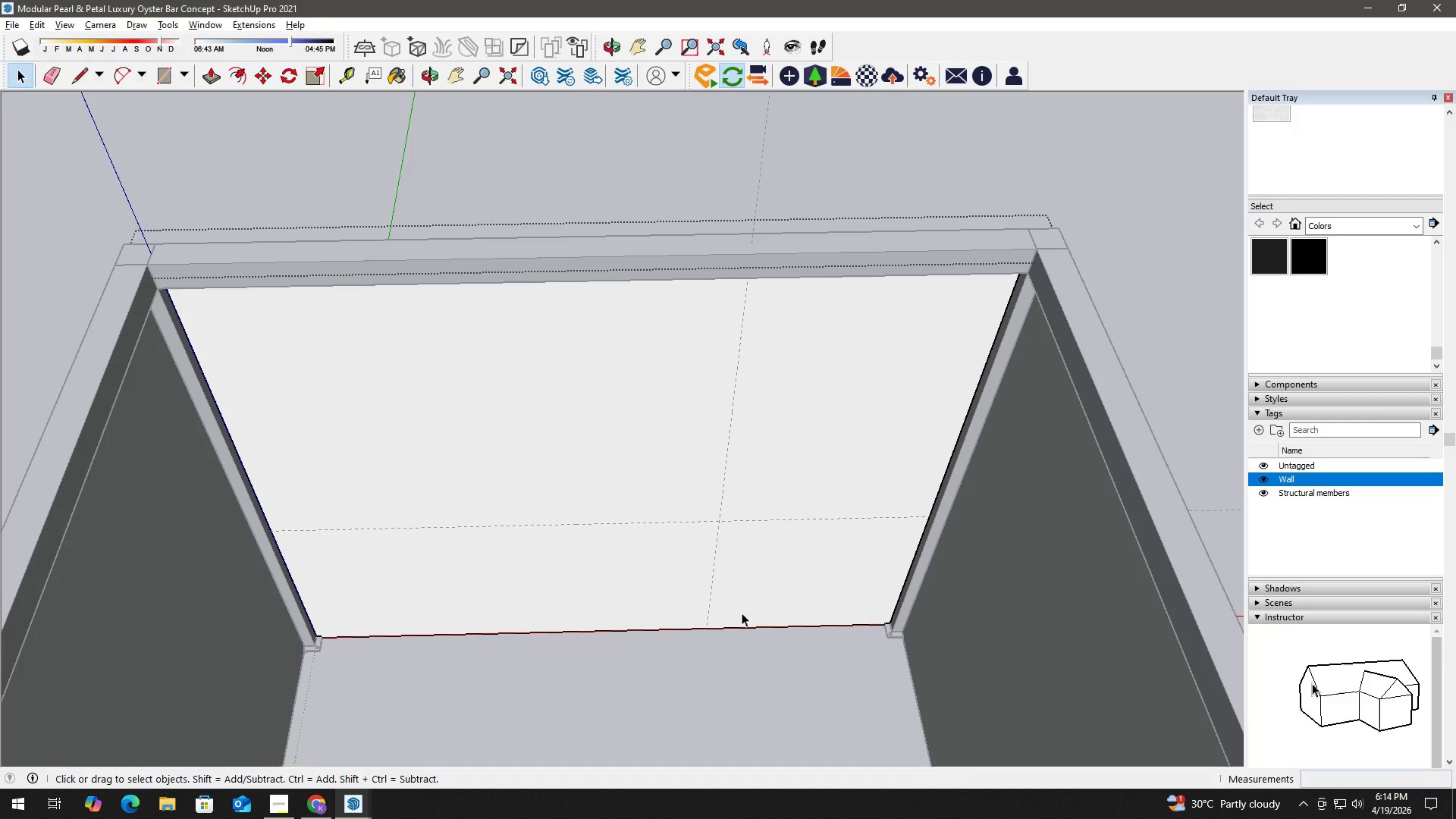 
key(T)
 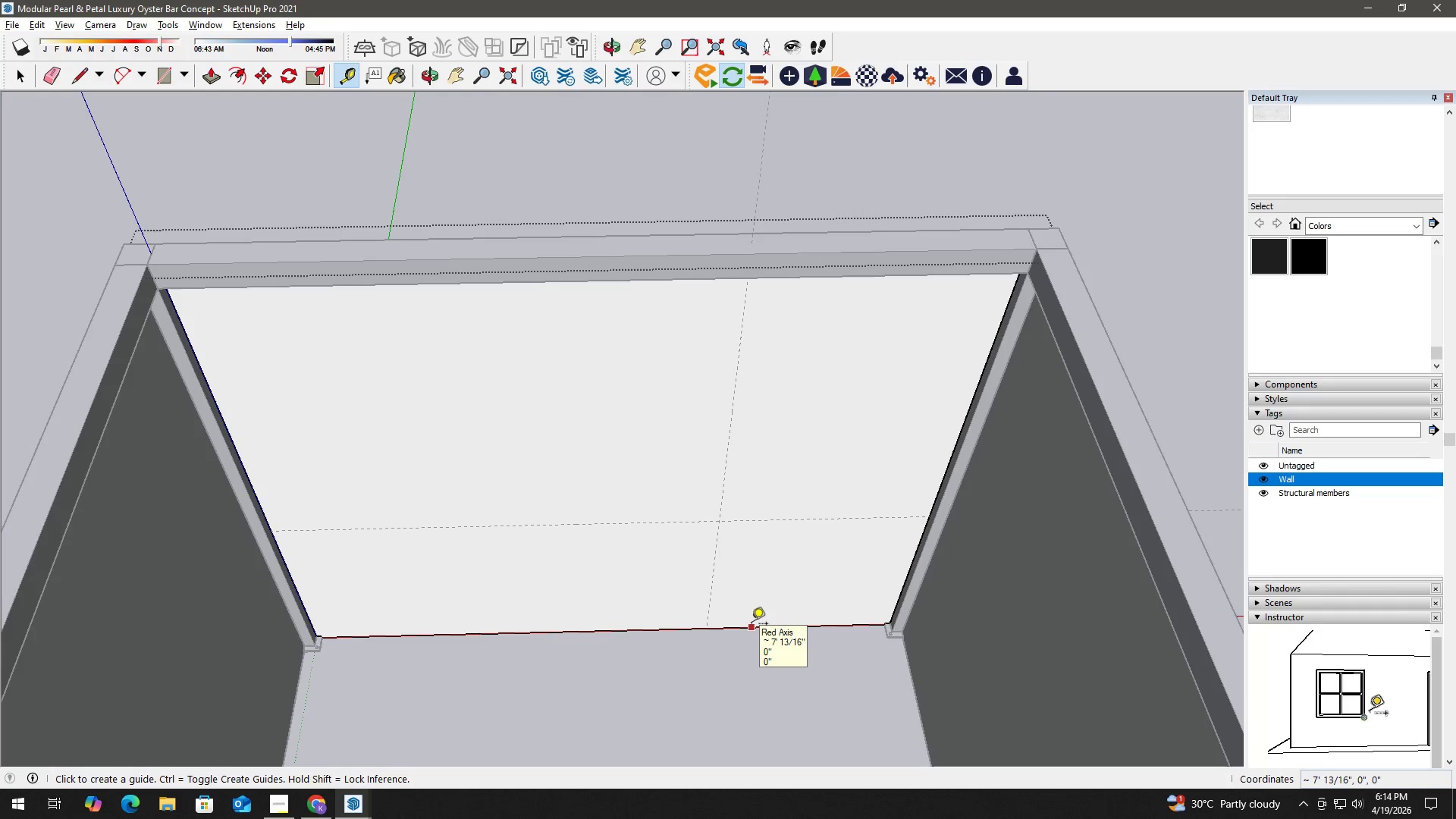 
key(Space)
 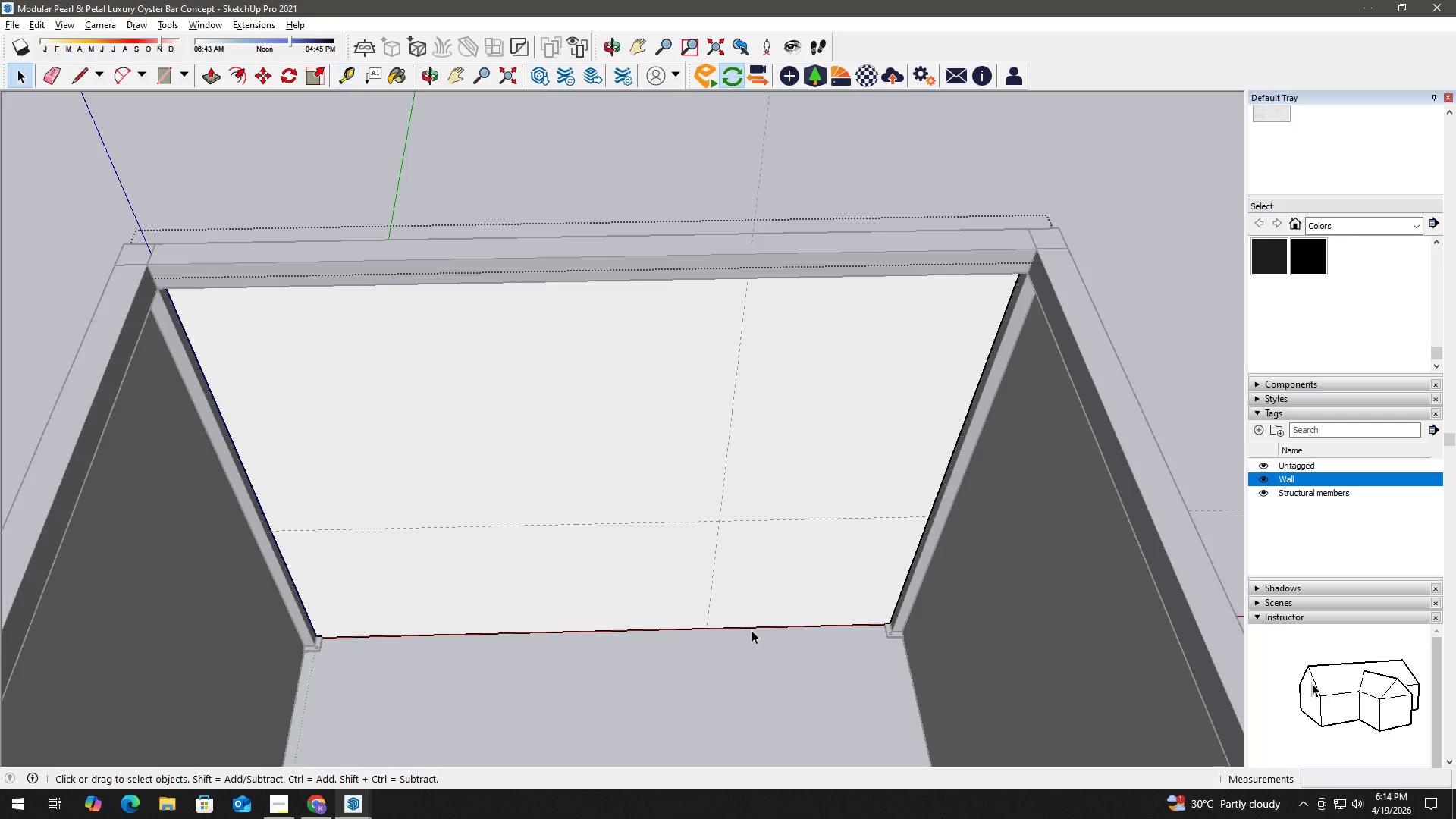 
key(Escape)
 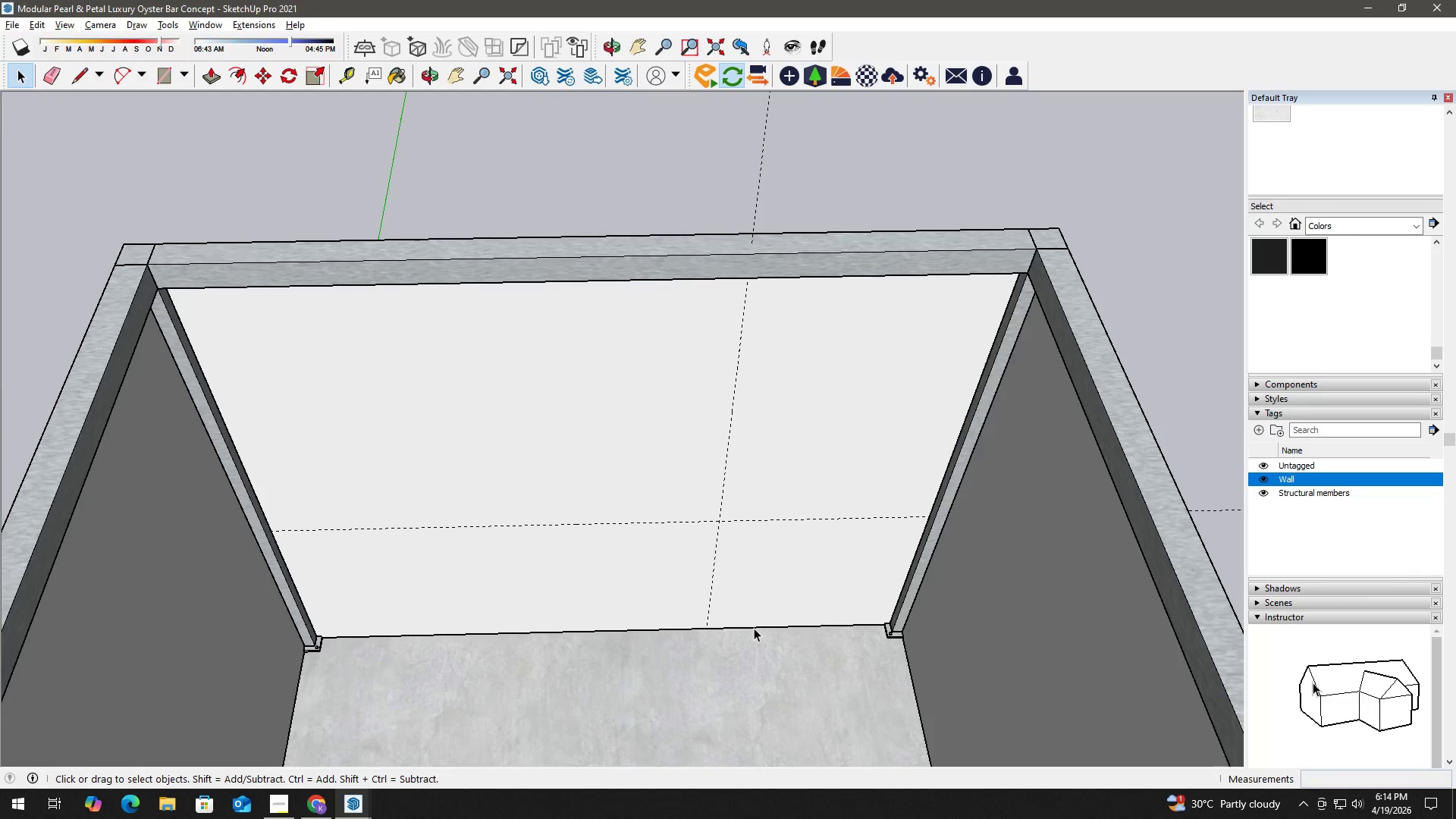 
key(Escape)
 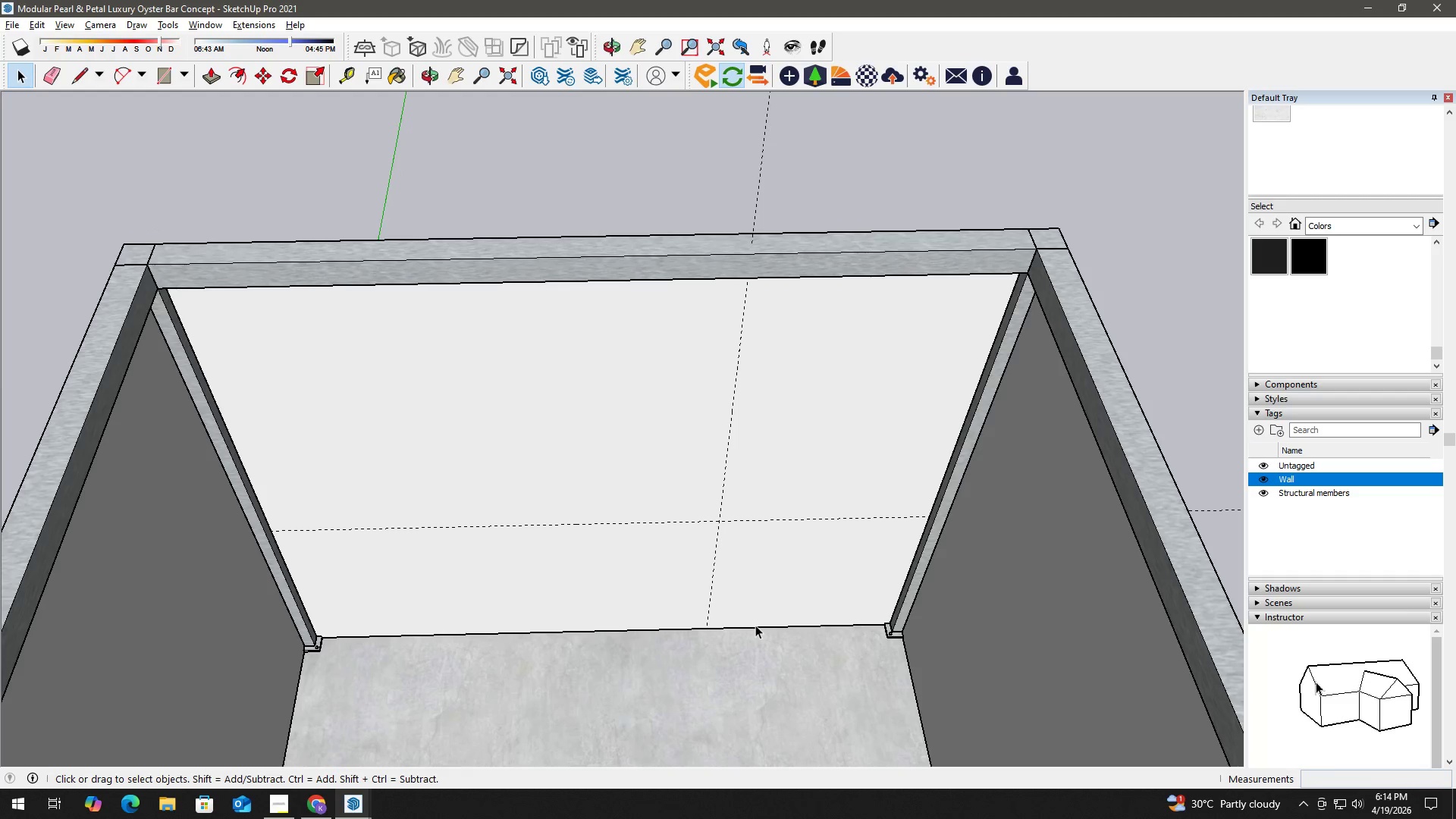 
key(T)
 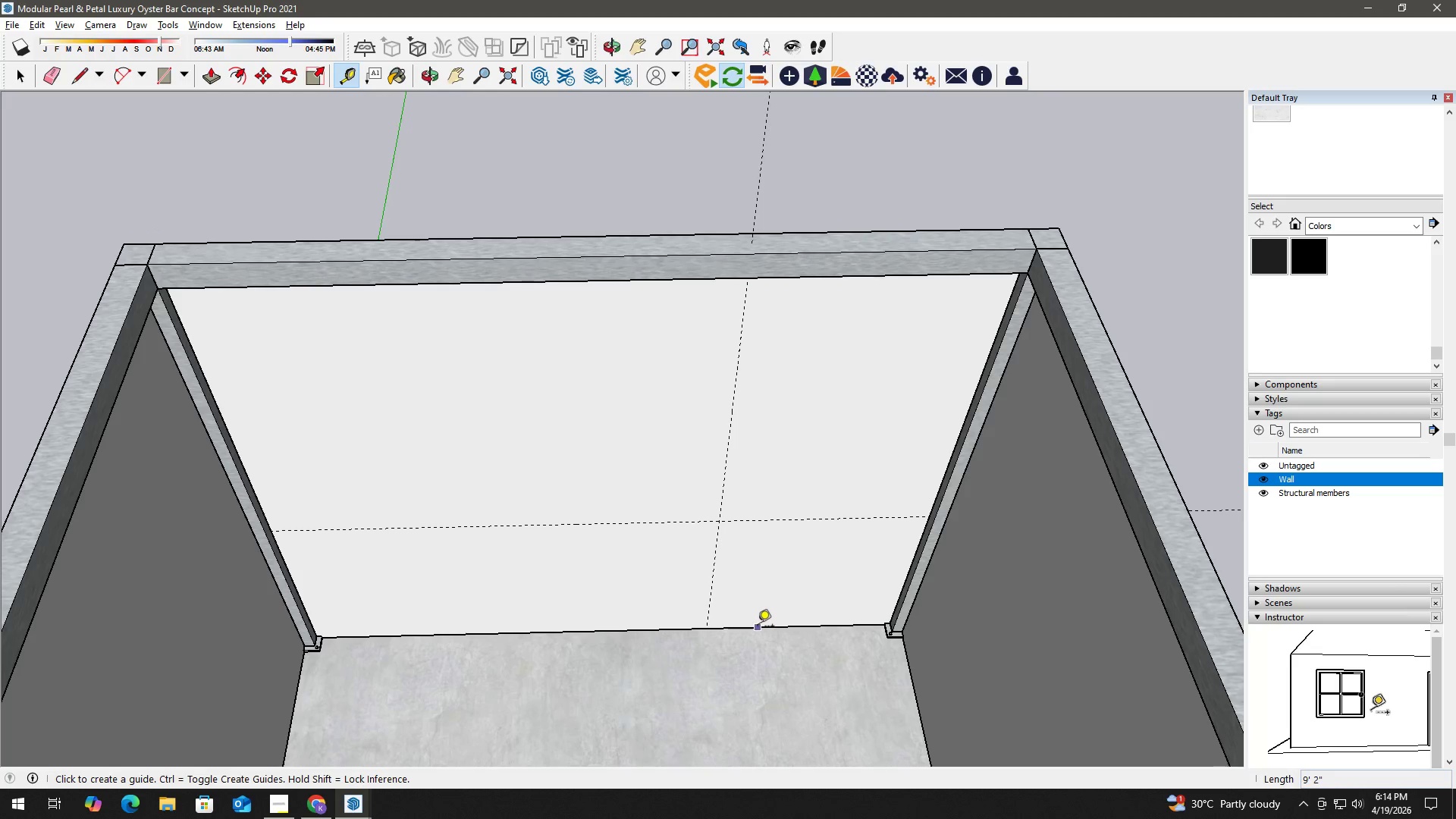 
left_click_drag(start_coordinate=[758, 627], to_coordinate=[761, 614])
 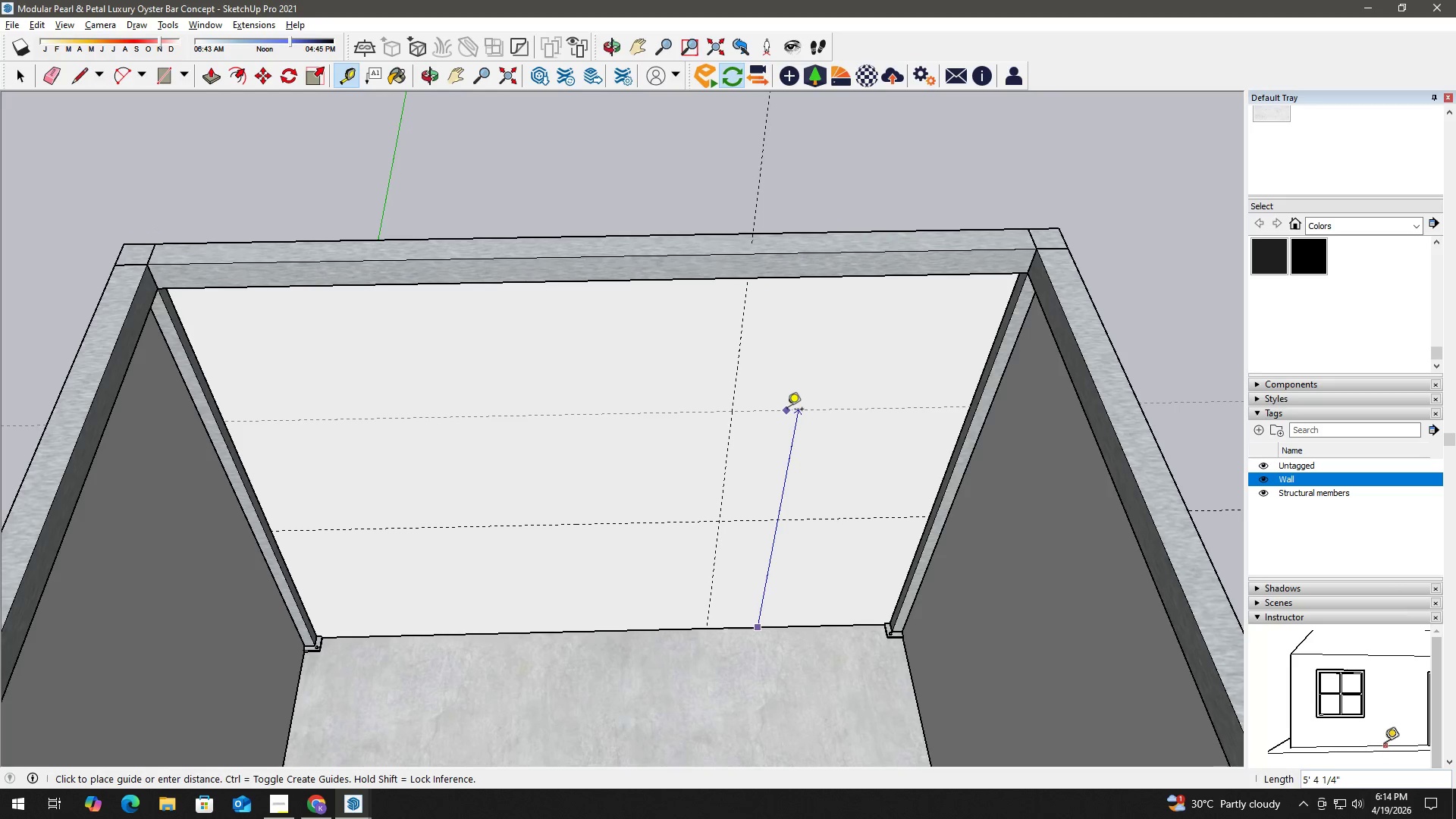 
wait(11.98)
 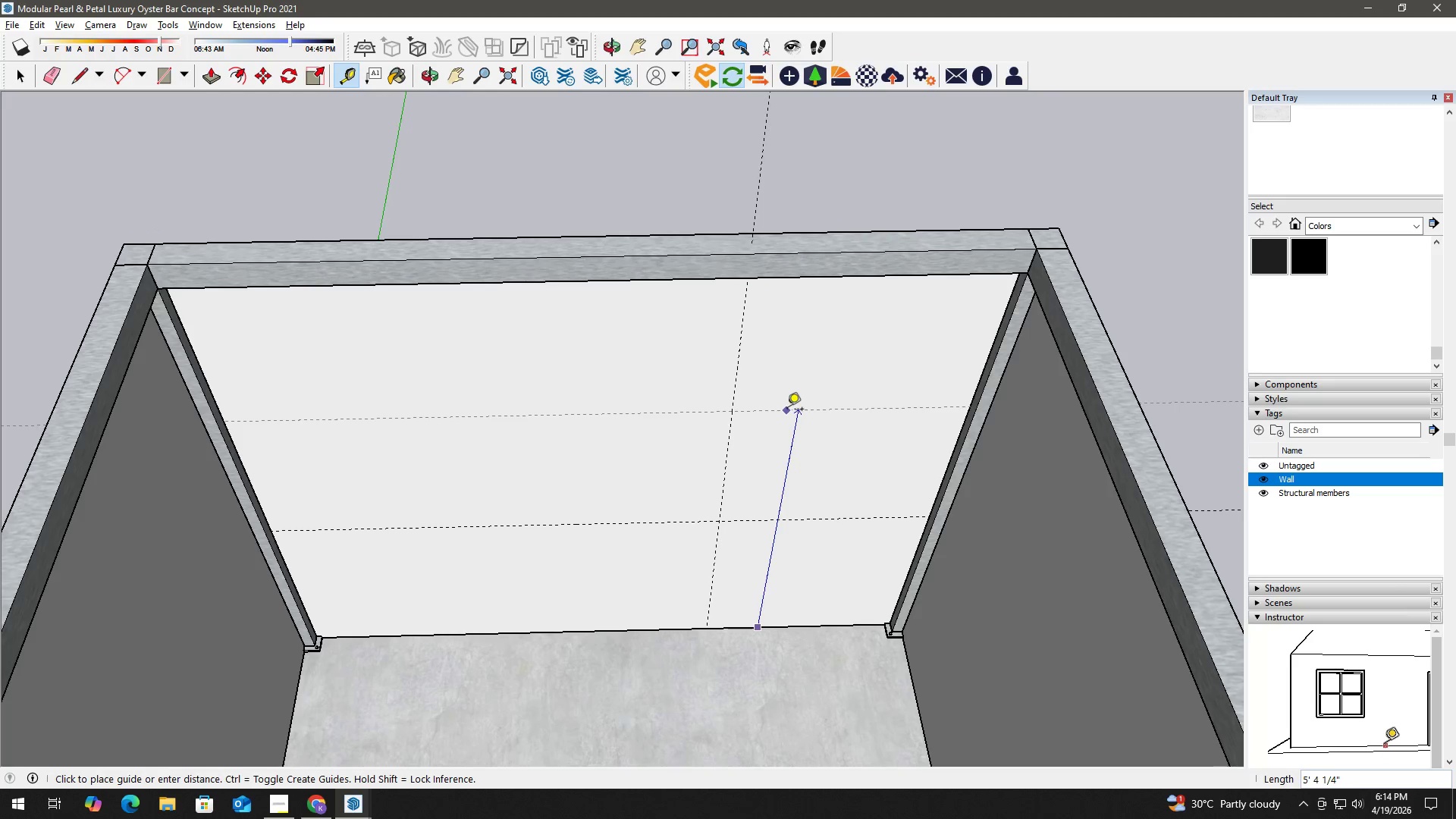 
key(Numpad8)
 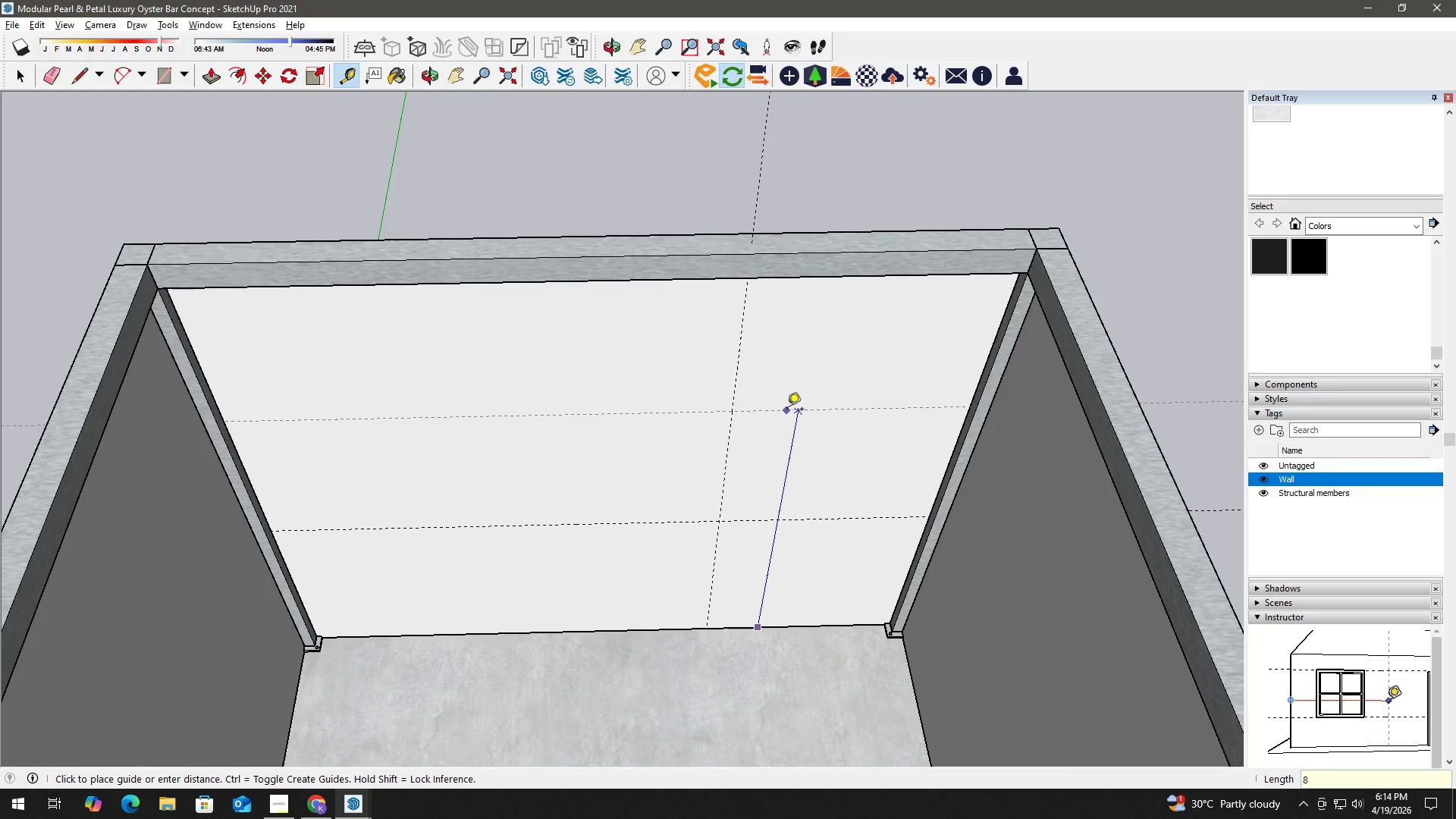 
key(Numpad3)
 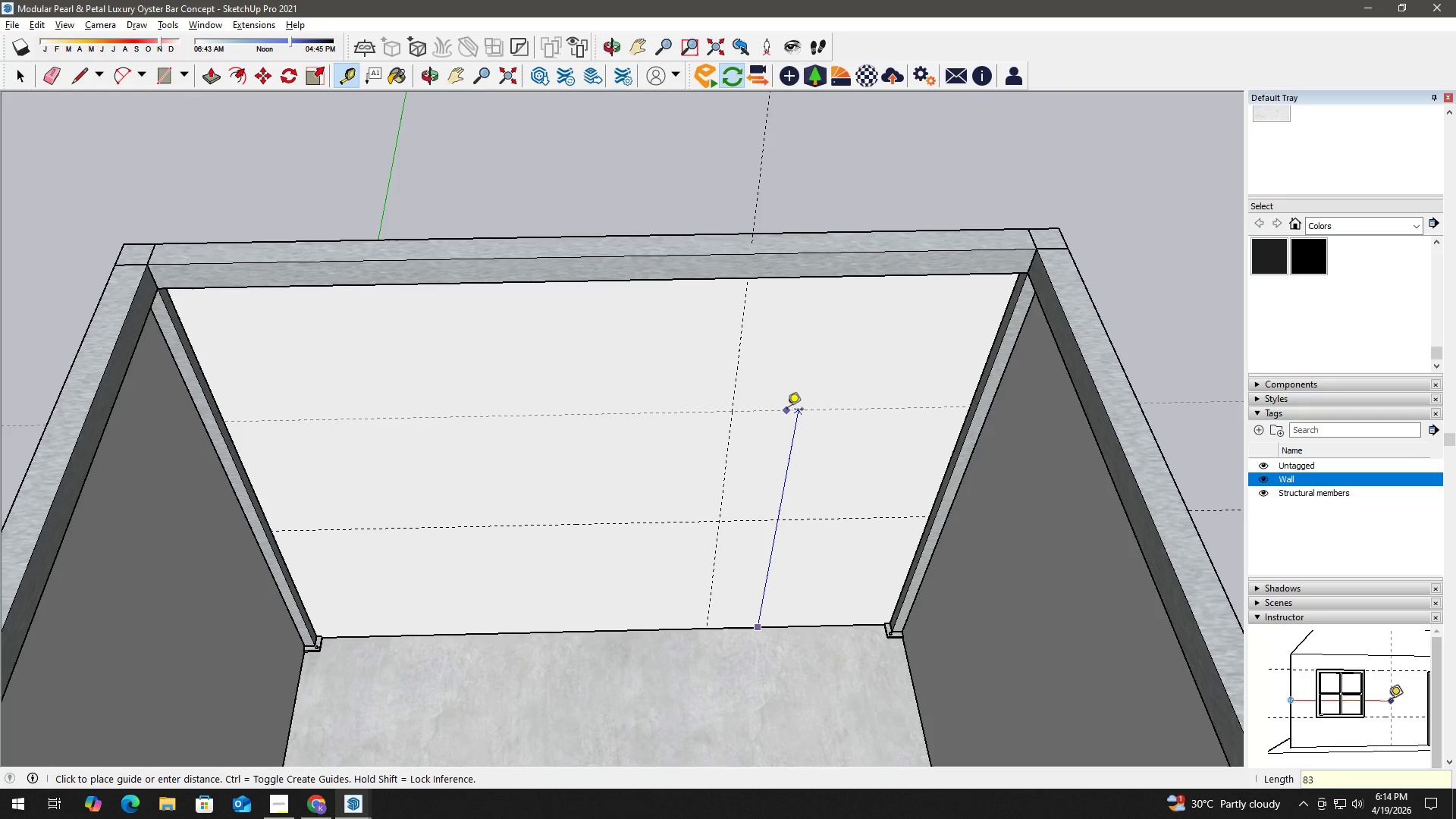 
key(NumpadEnter)
 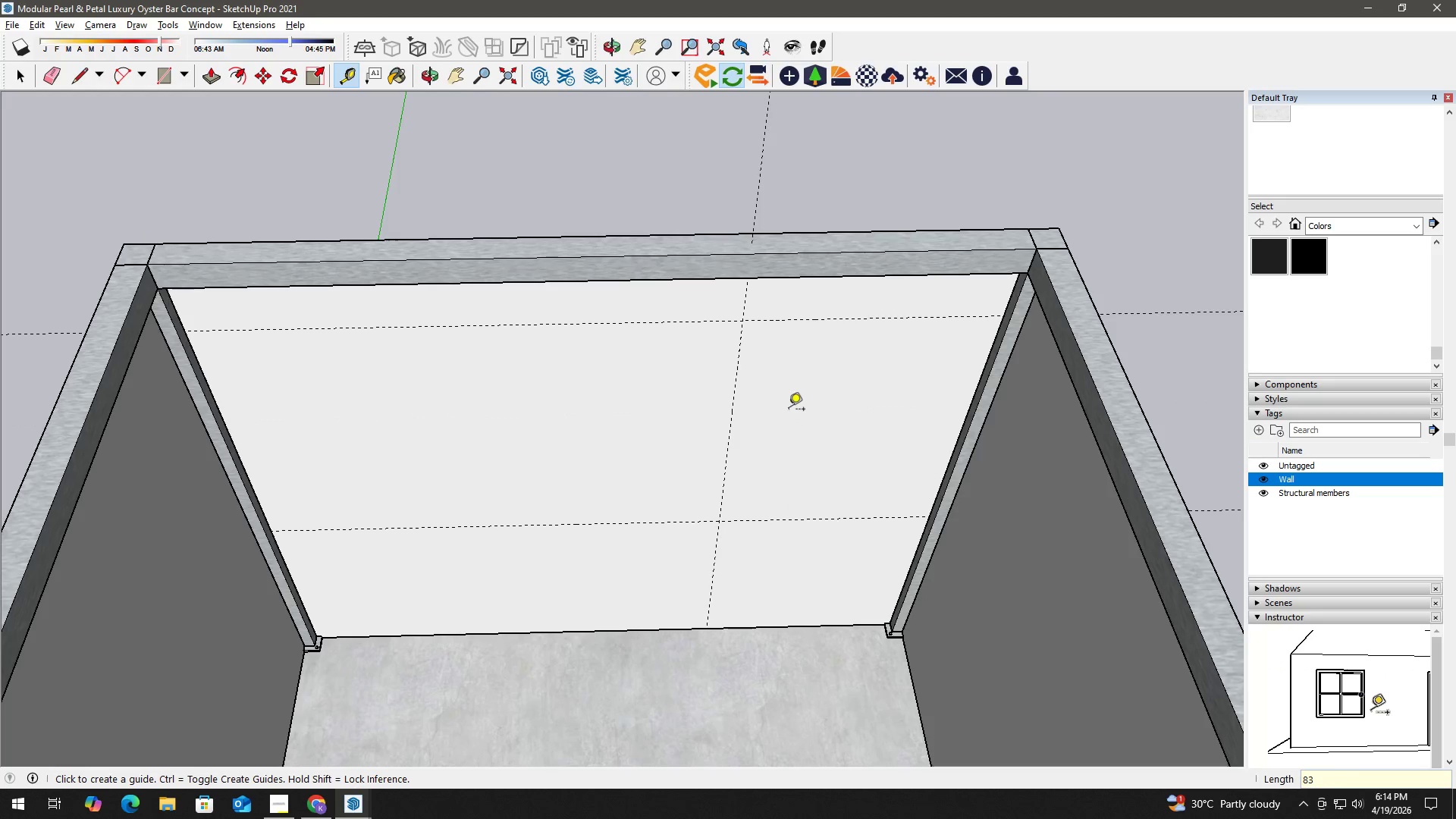 
key(Space)
 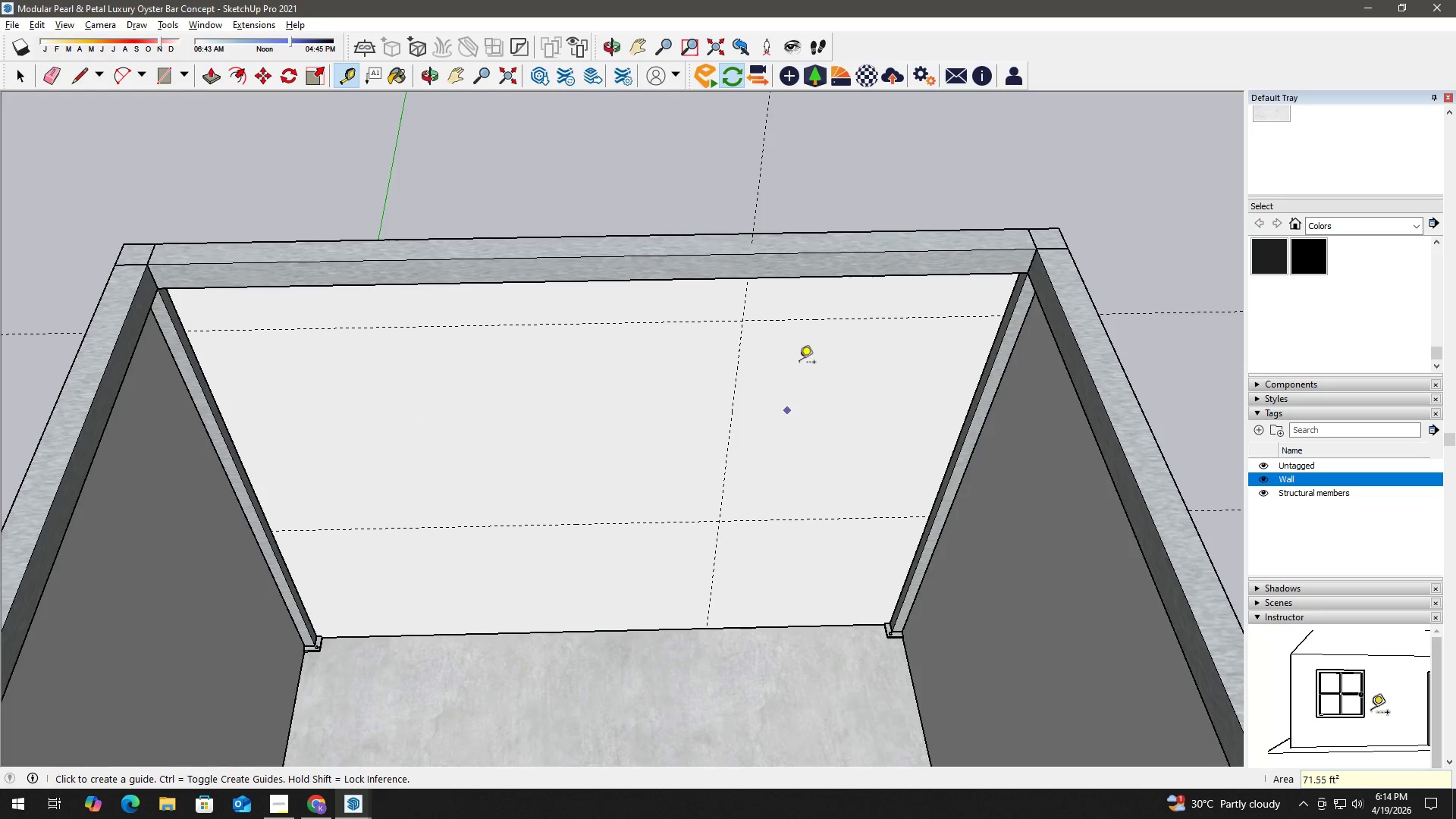 
key(Space)
 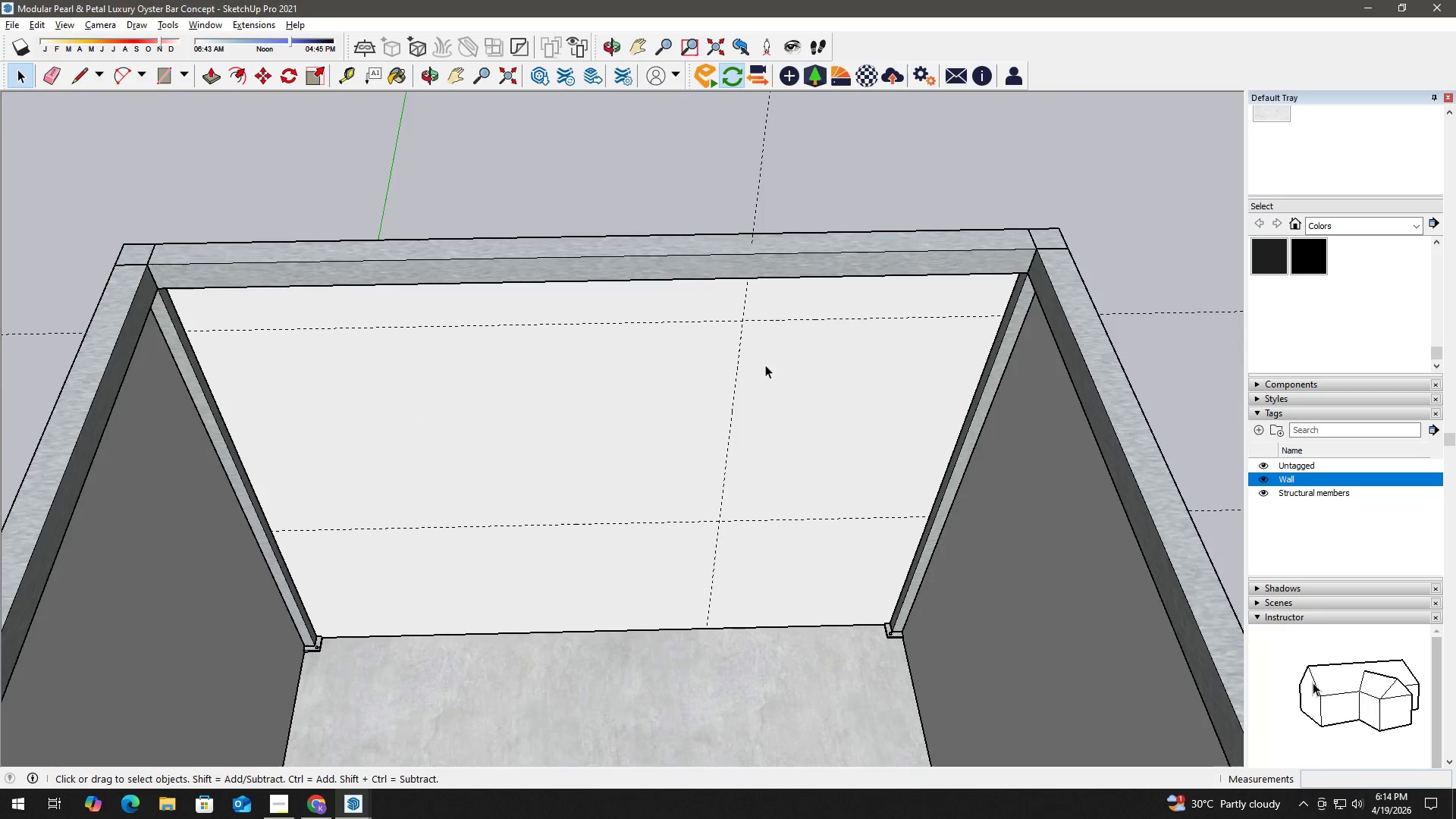 
double_click([765, 365])
 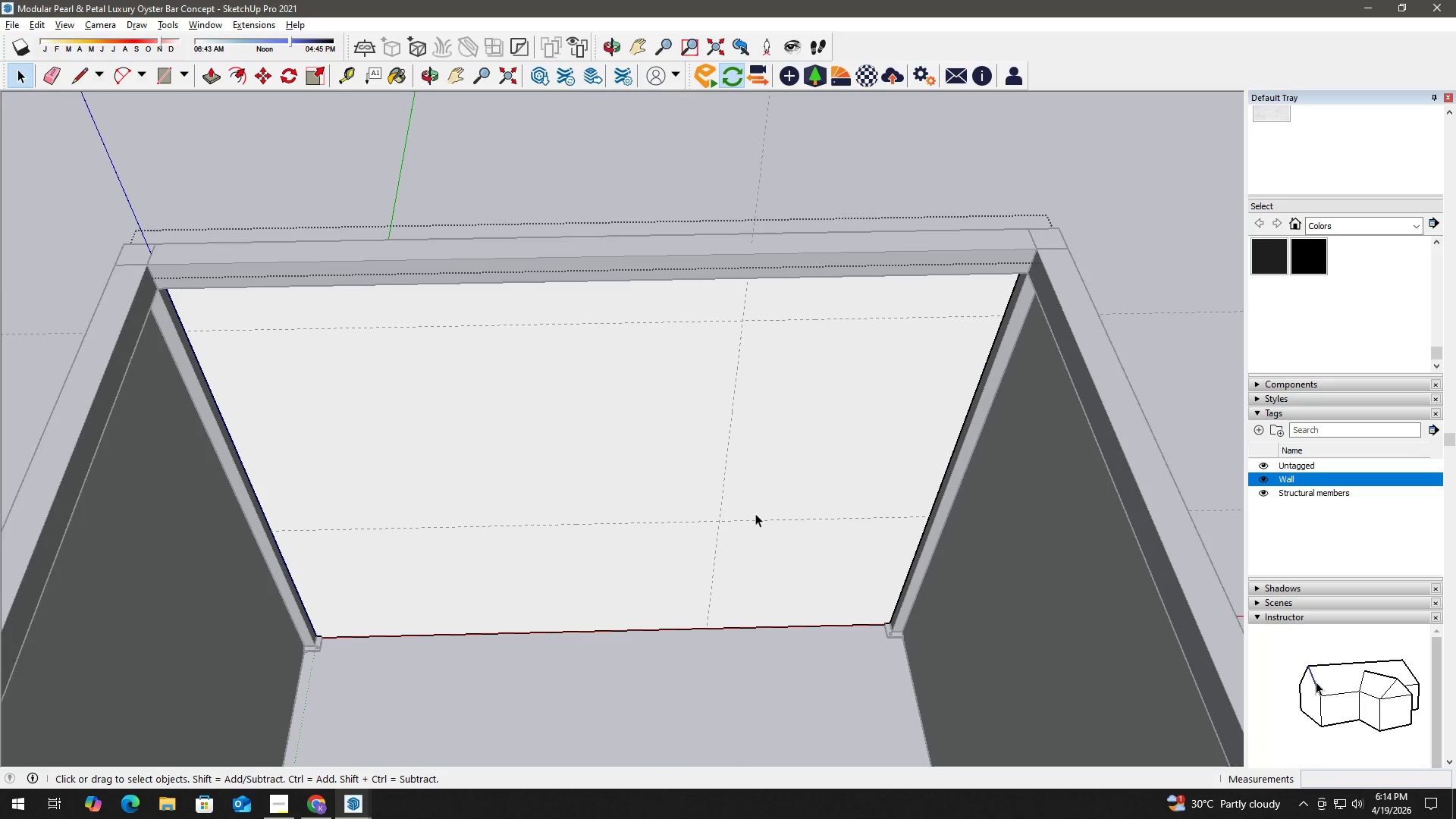 
key(L)
 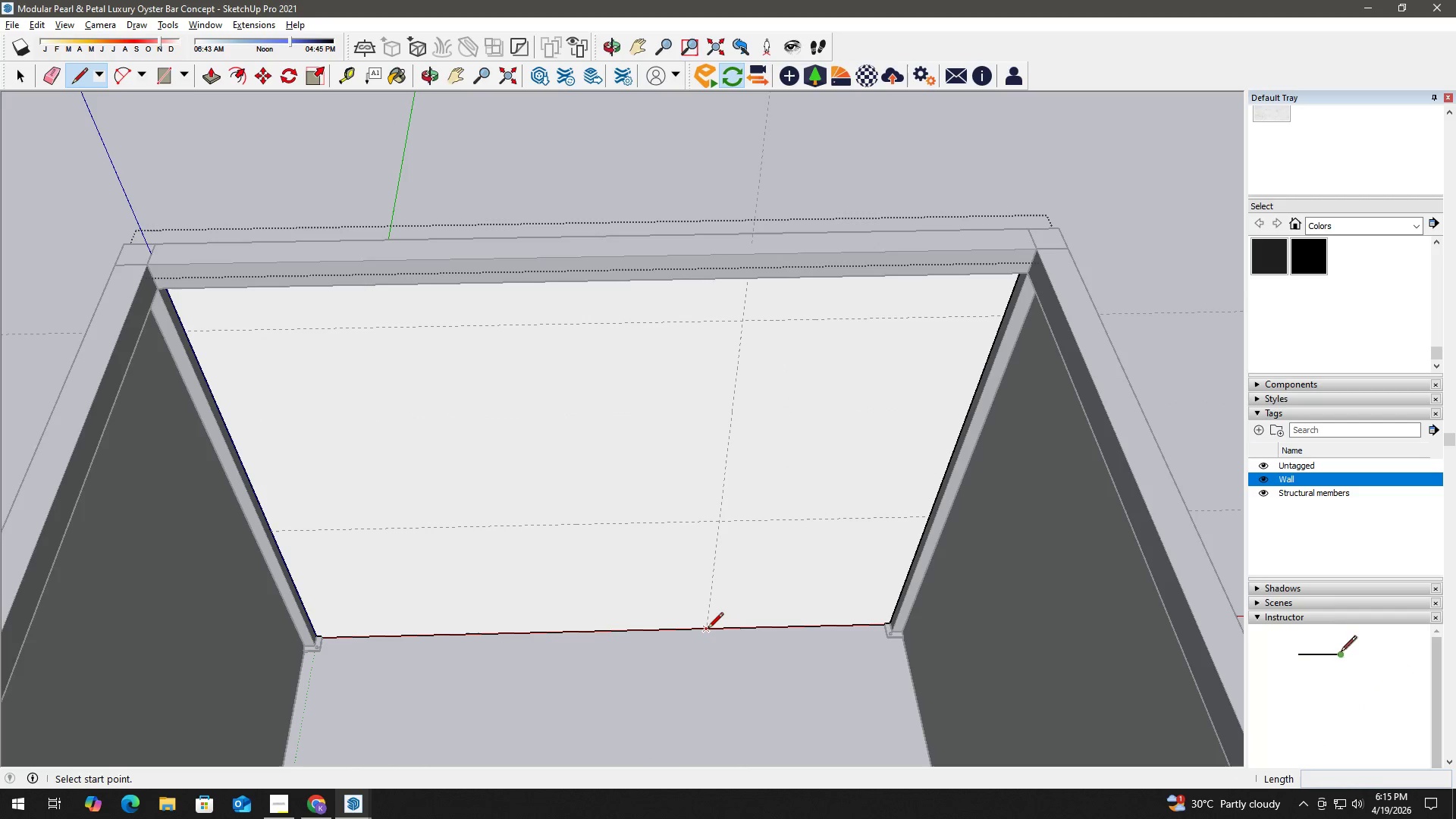 
left_click_drag(start_coordinate=[708, 629], to_coordinate=[708, 625])
 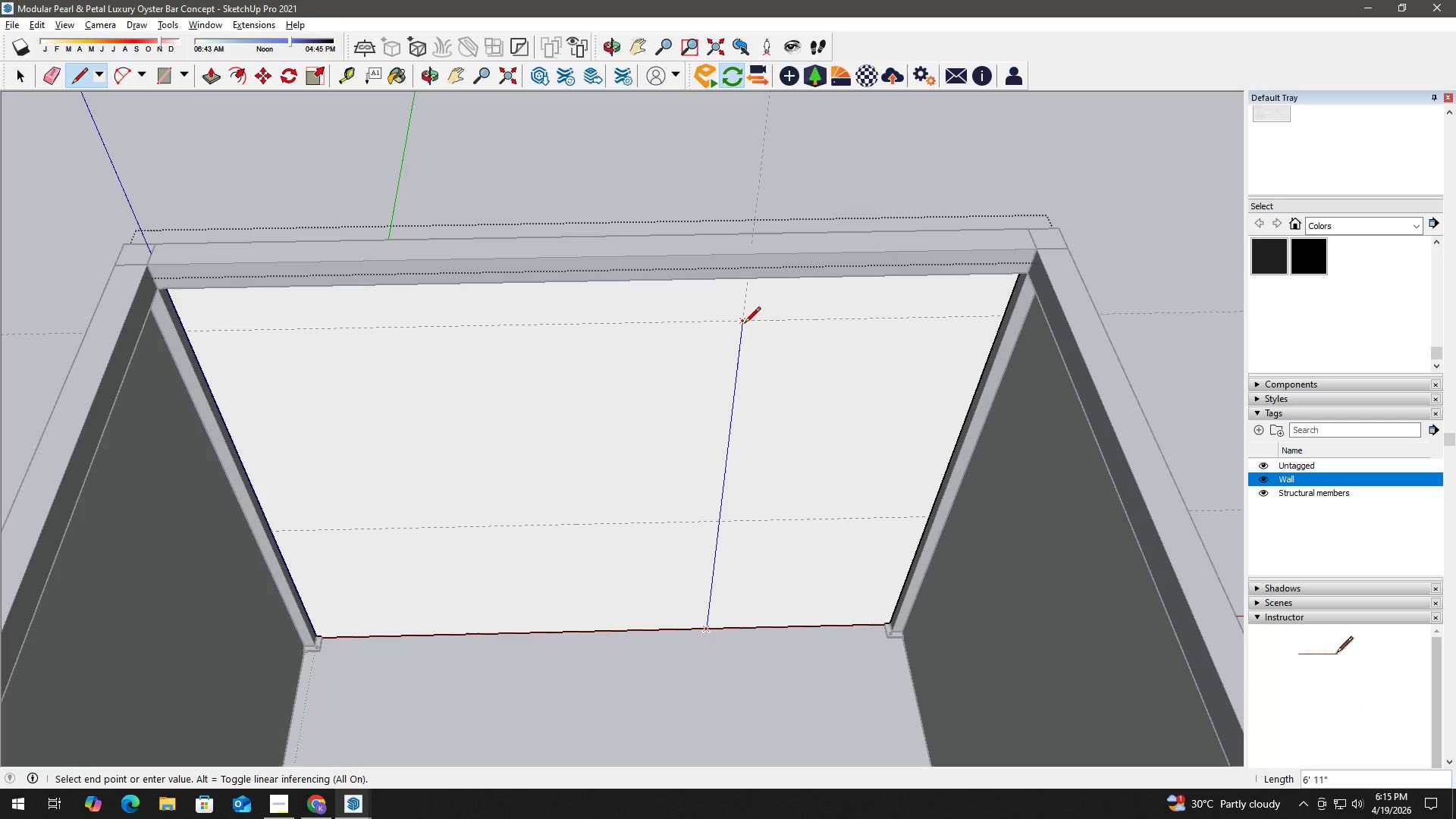 
left_click([744, 323])
 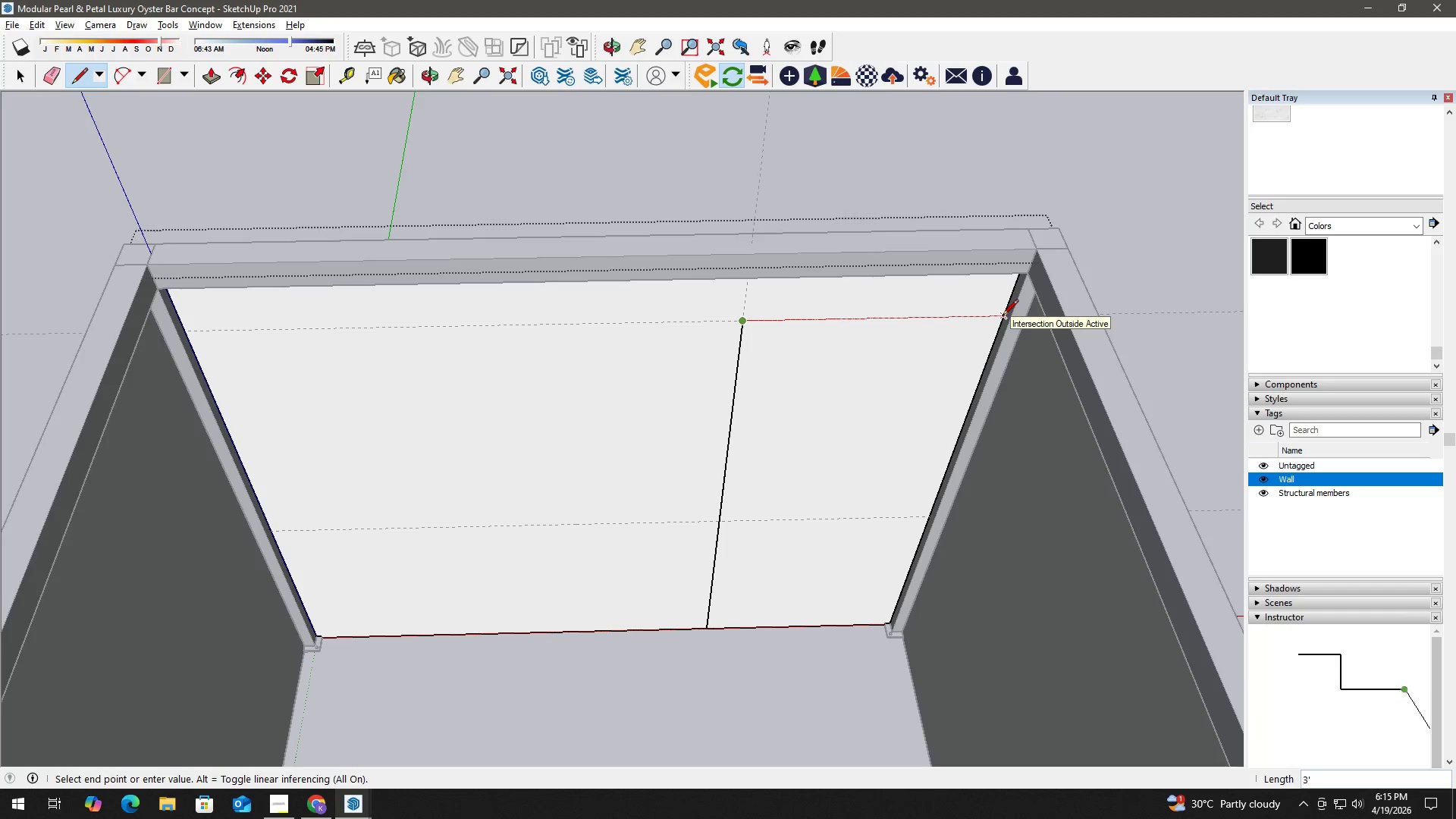 
key(Control+Z)
 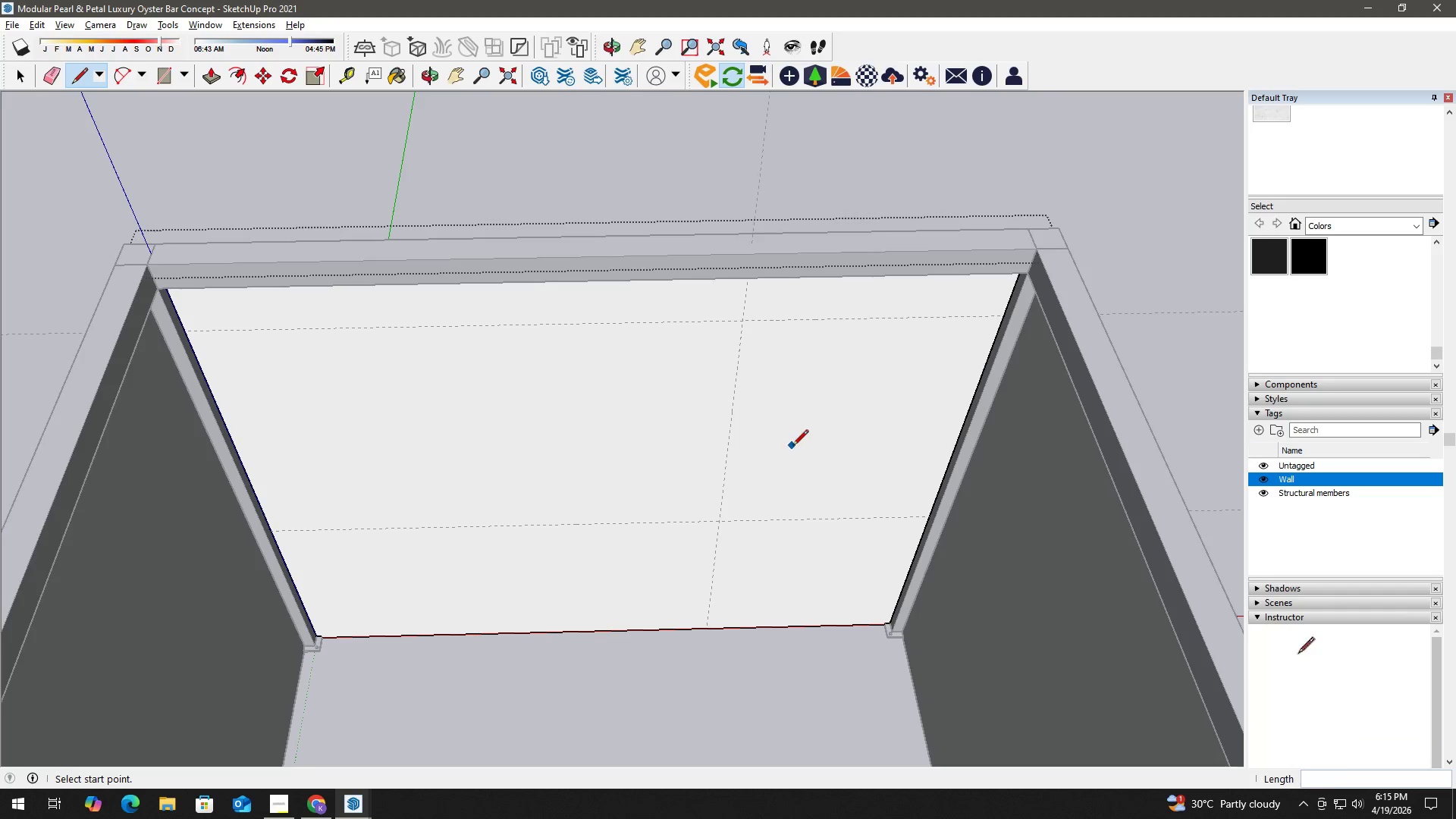 
key(Space)
 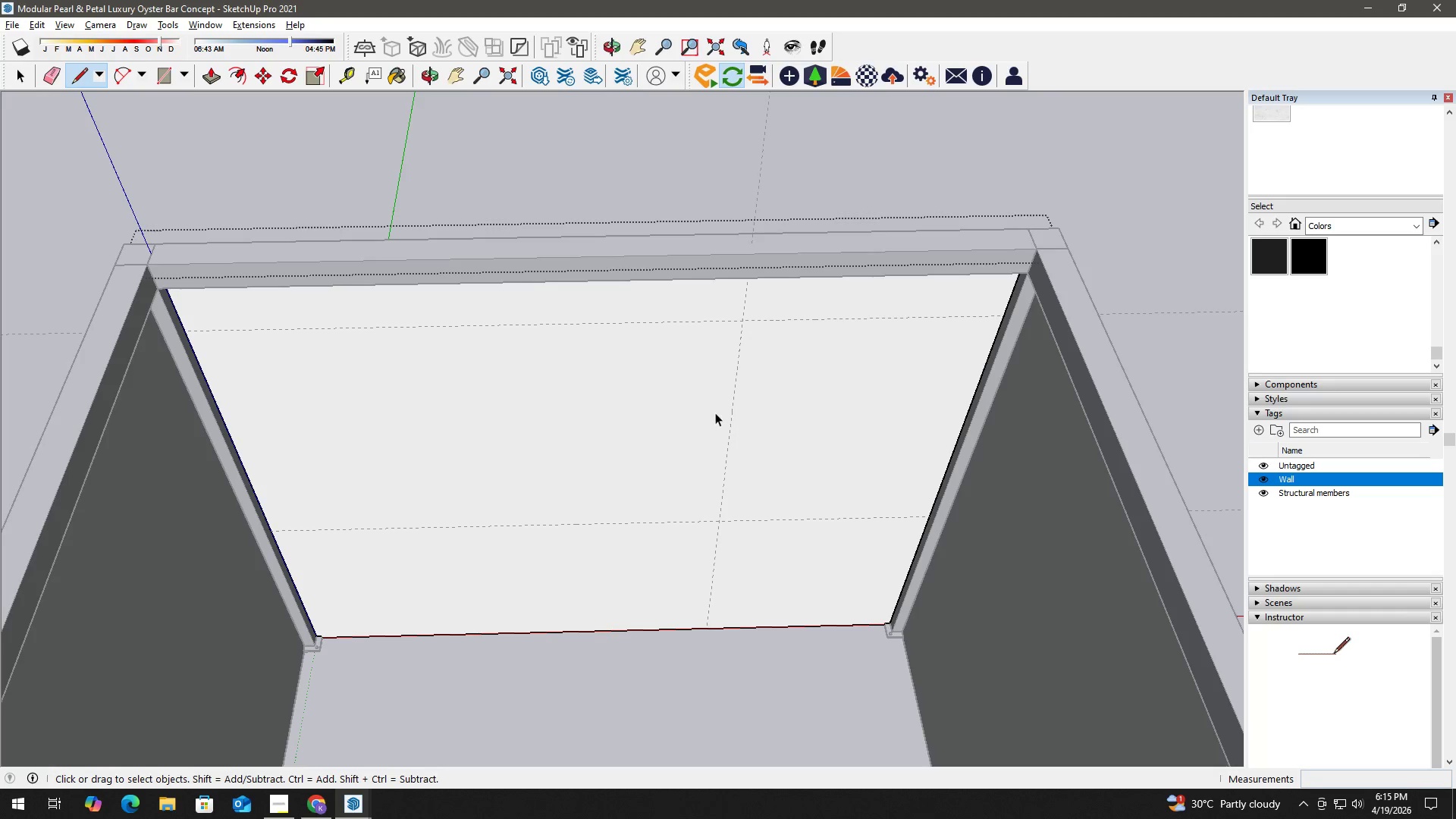 
key(Control+ControlLeft)
 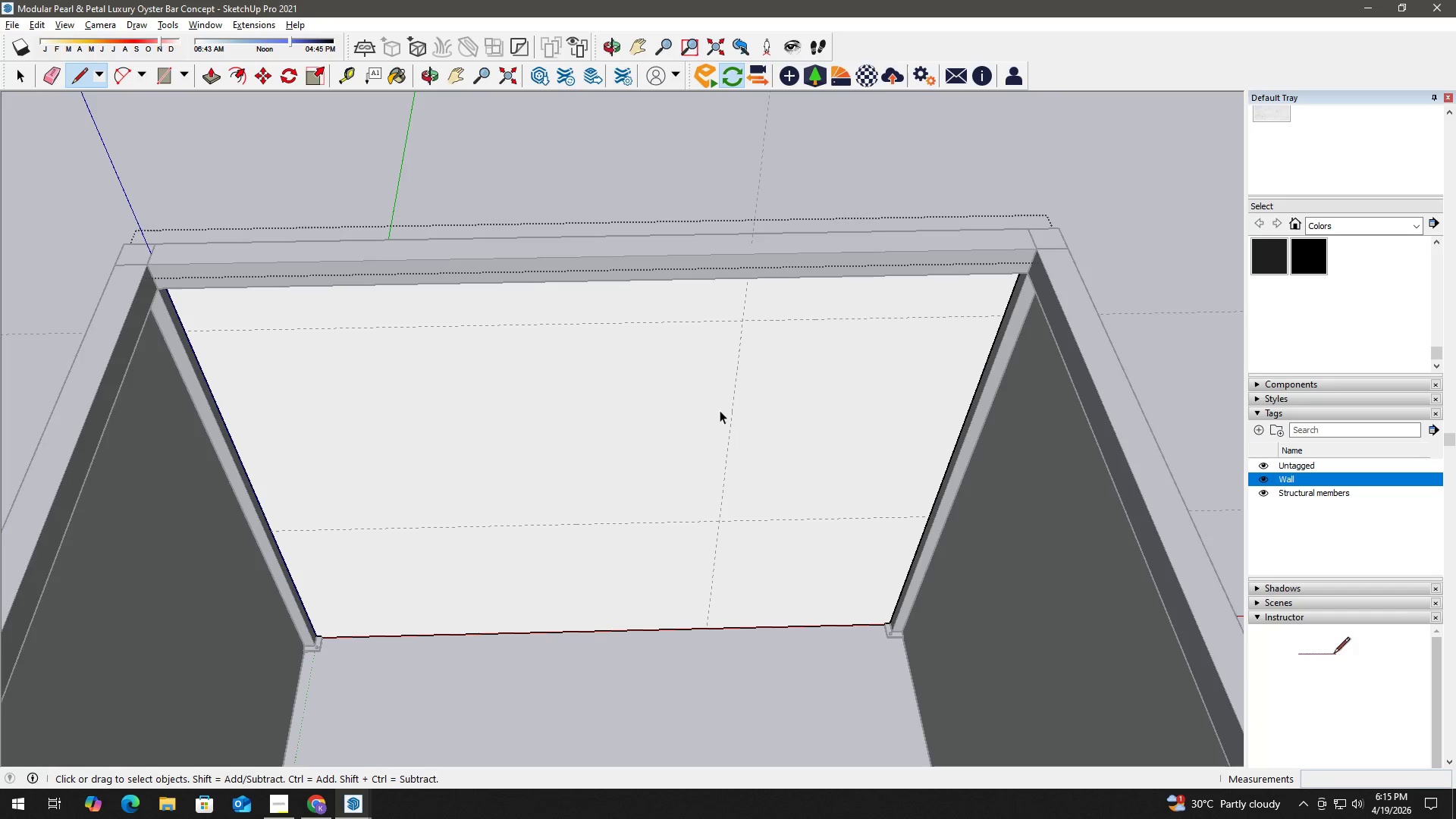 
key(Control+ControlLeft)
 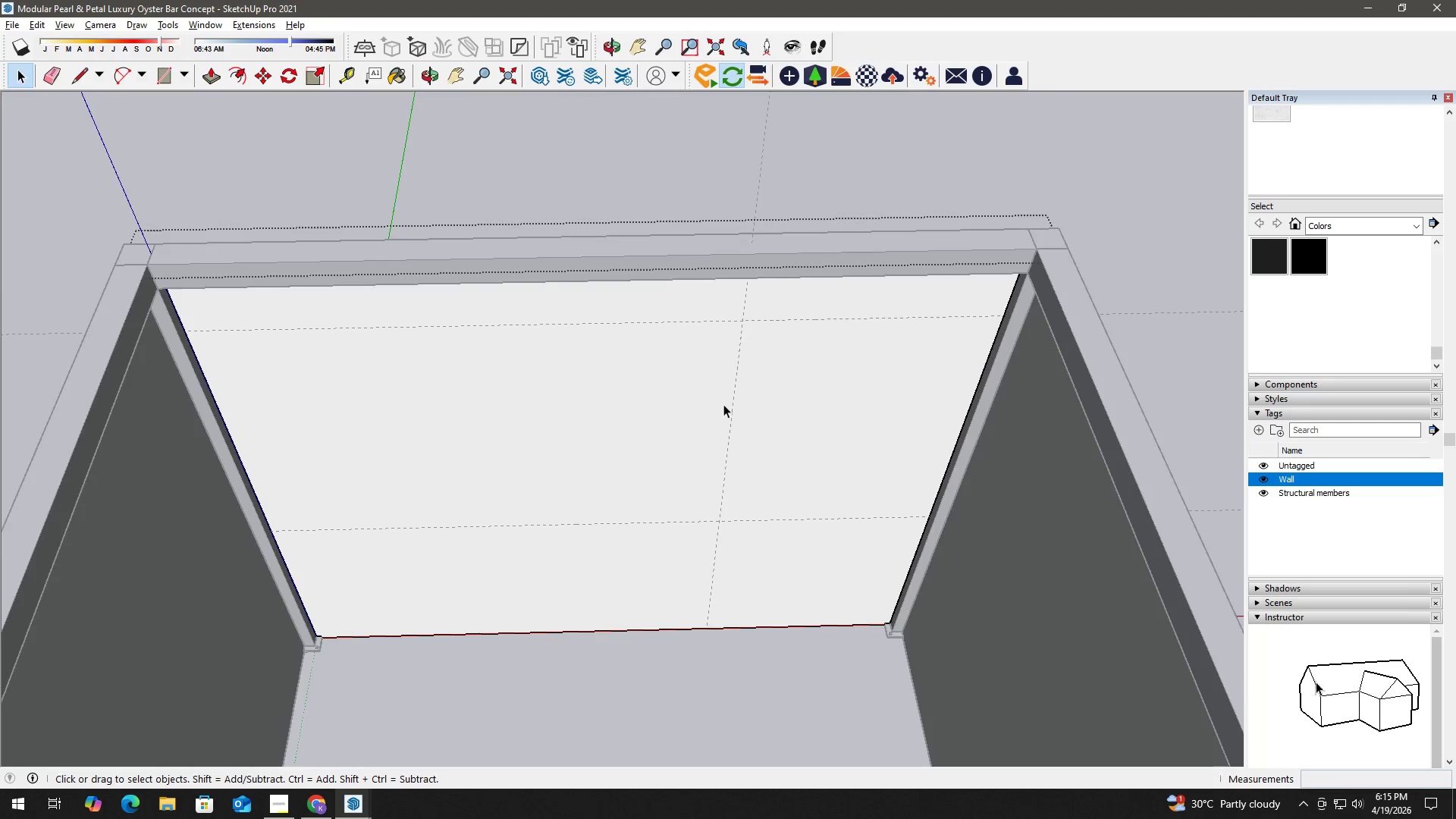 
key(Escape)
 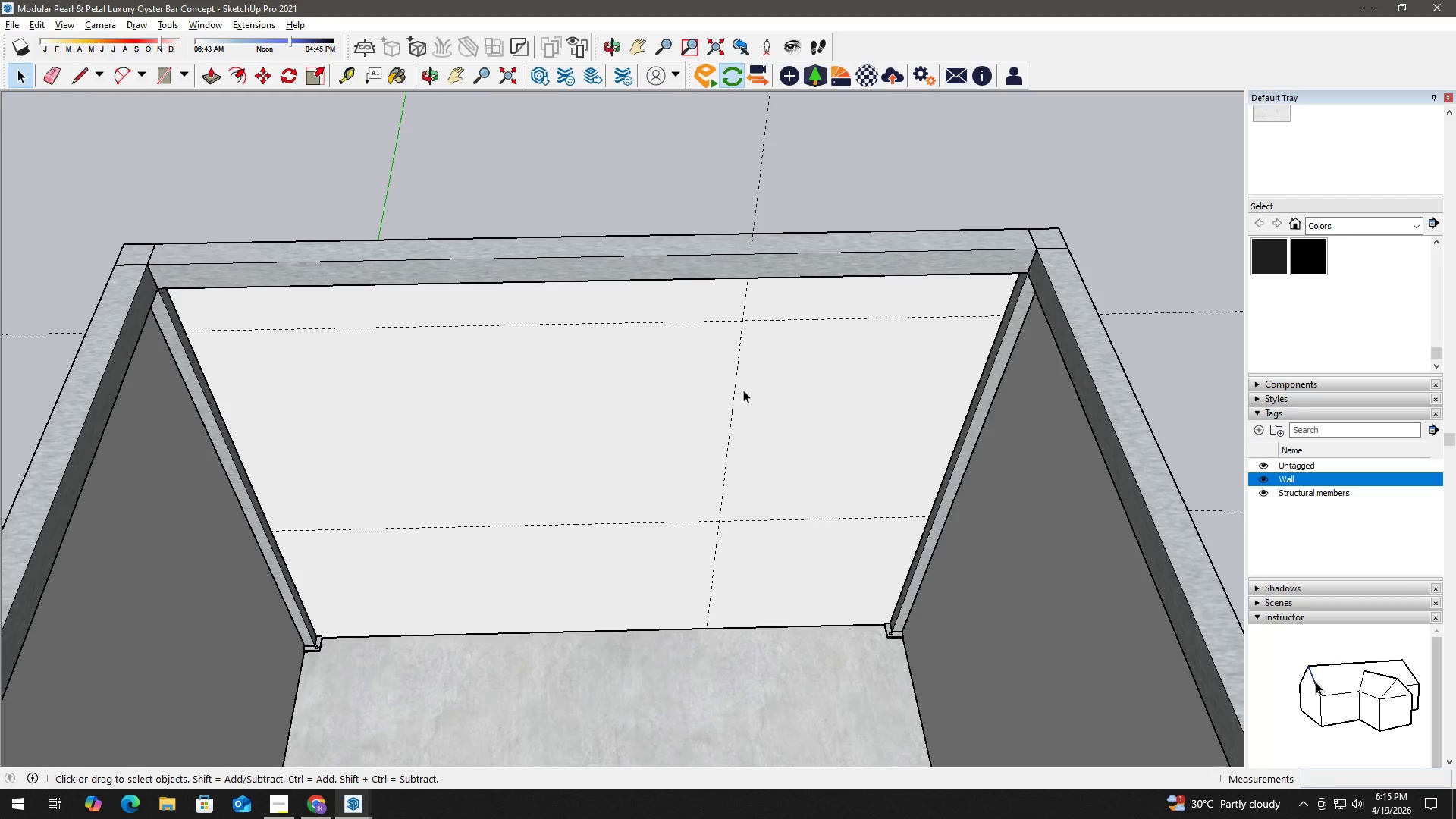 
key(Escape)
 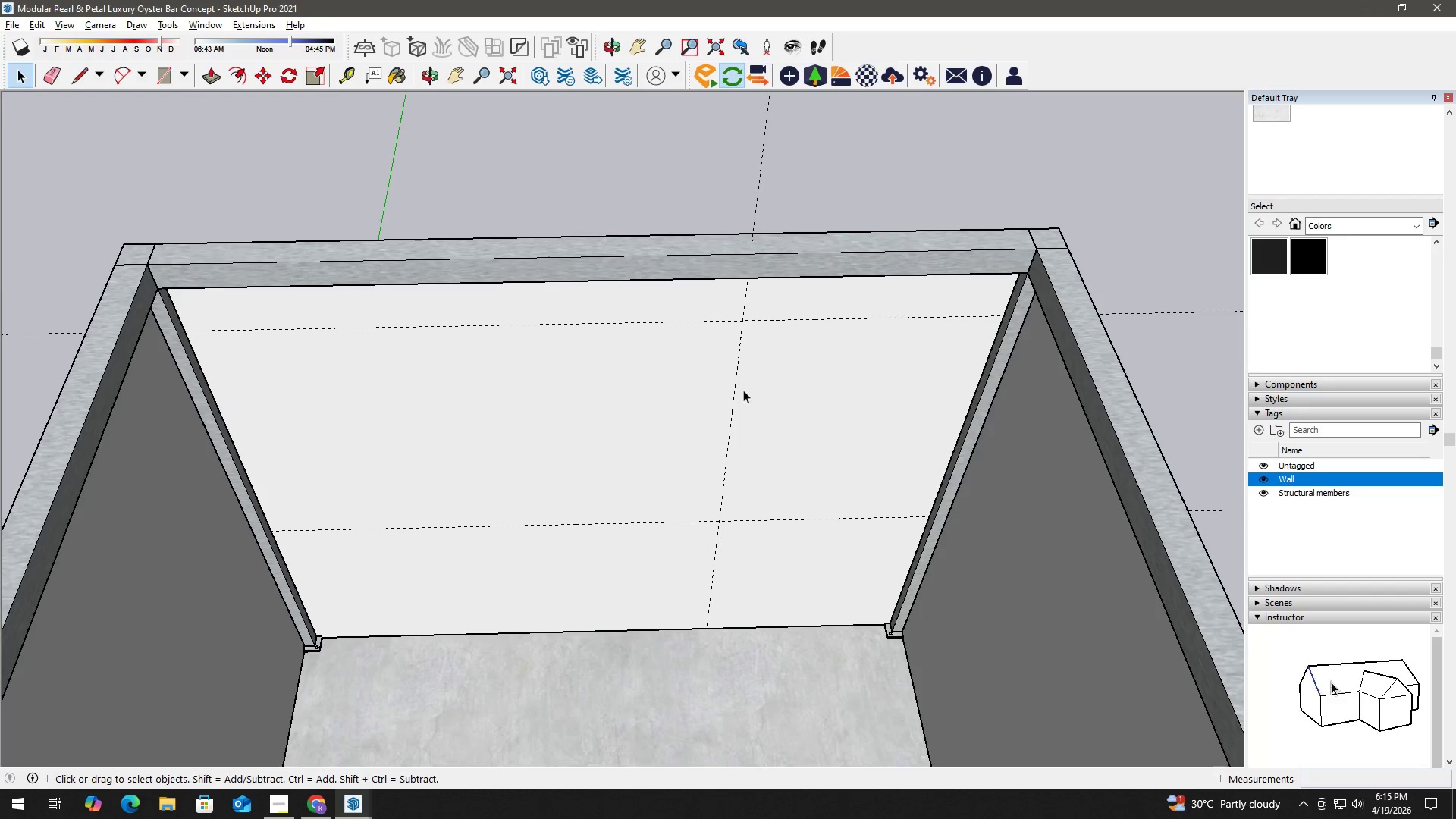 
key(Space)
 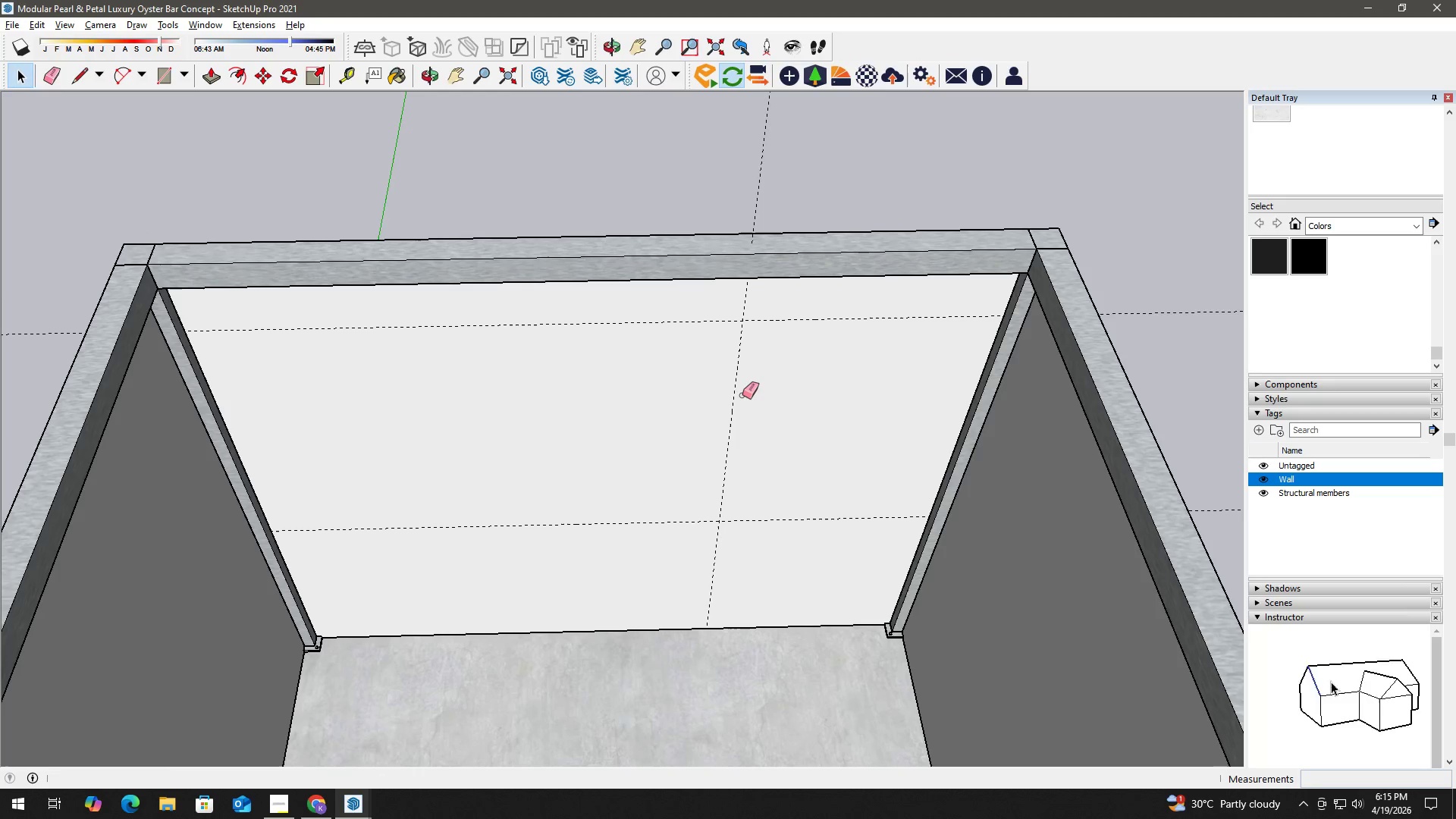 
key(E)
 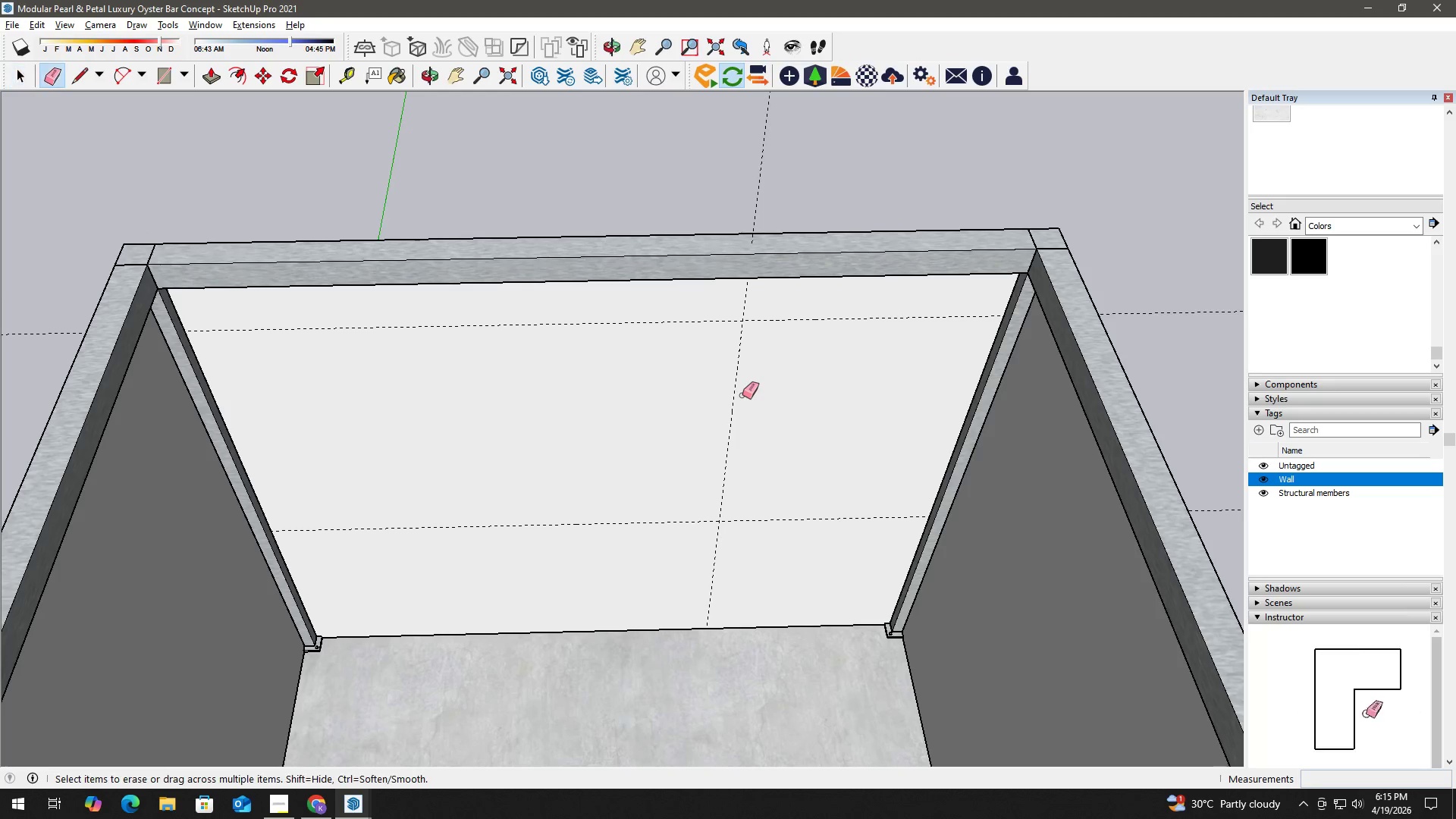 
left_click_drag(start_coordinate=[742, 395], to_coordinate=[730, 397])
 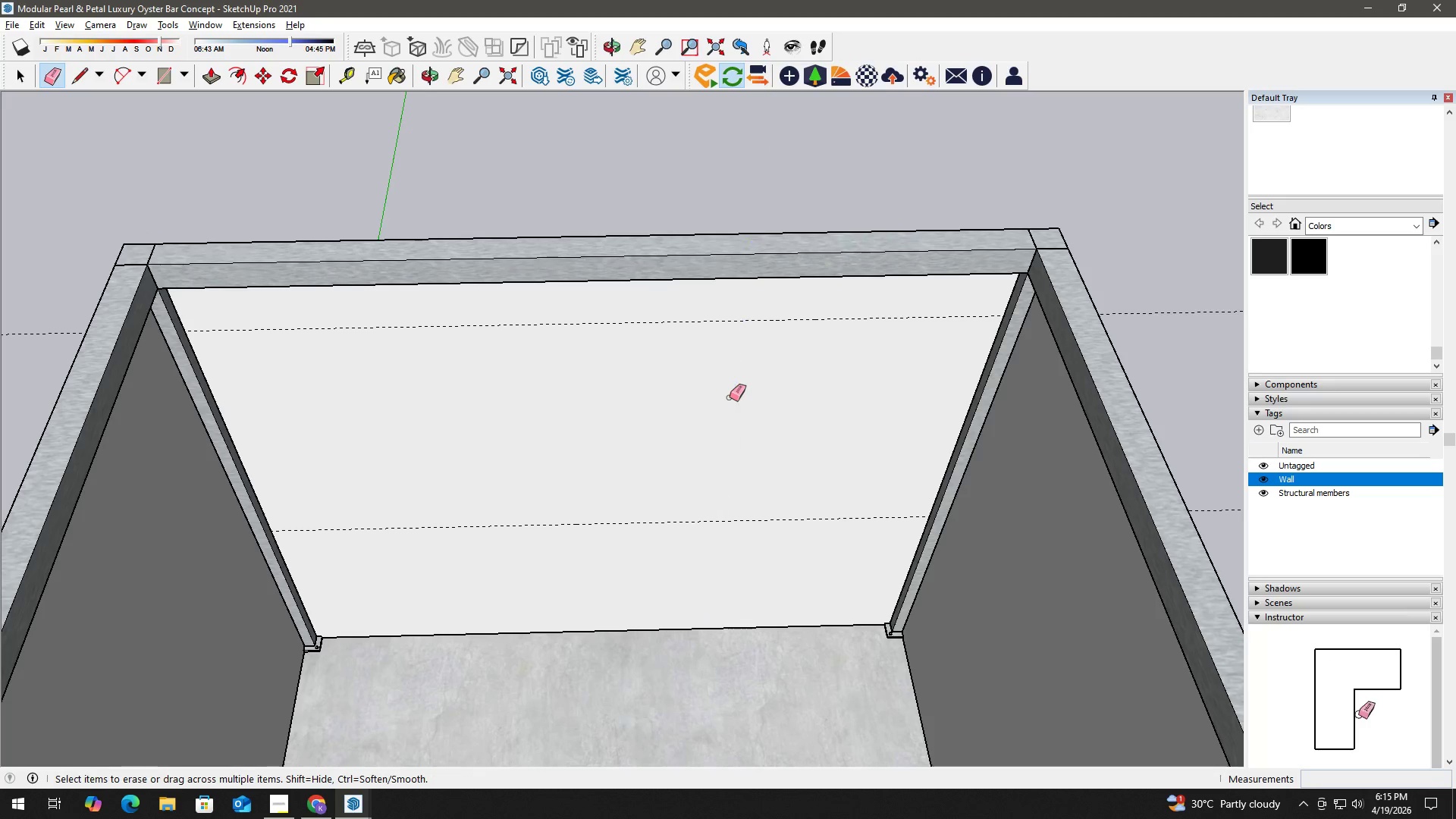 
key(Space)
 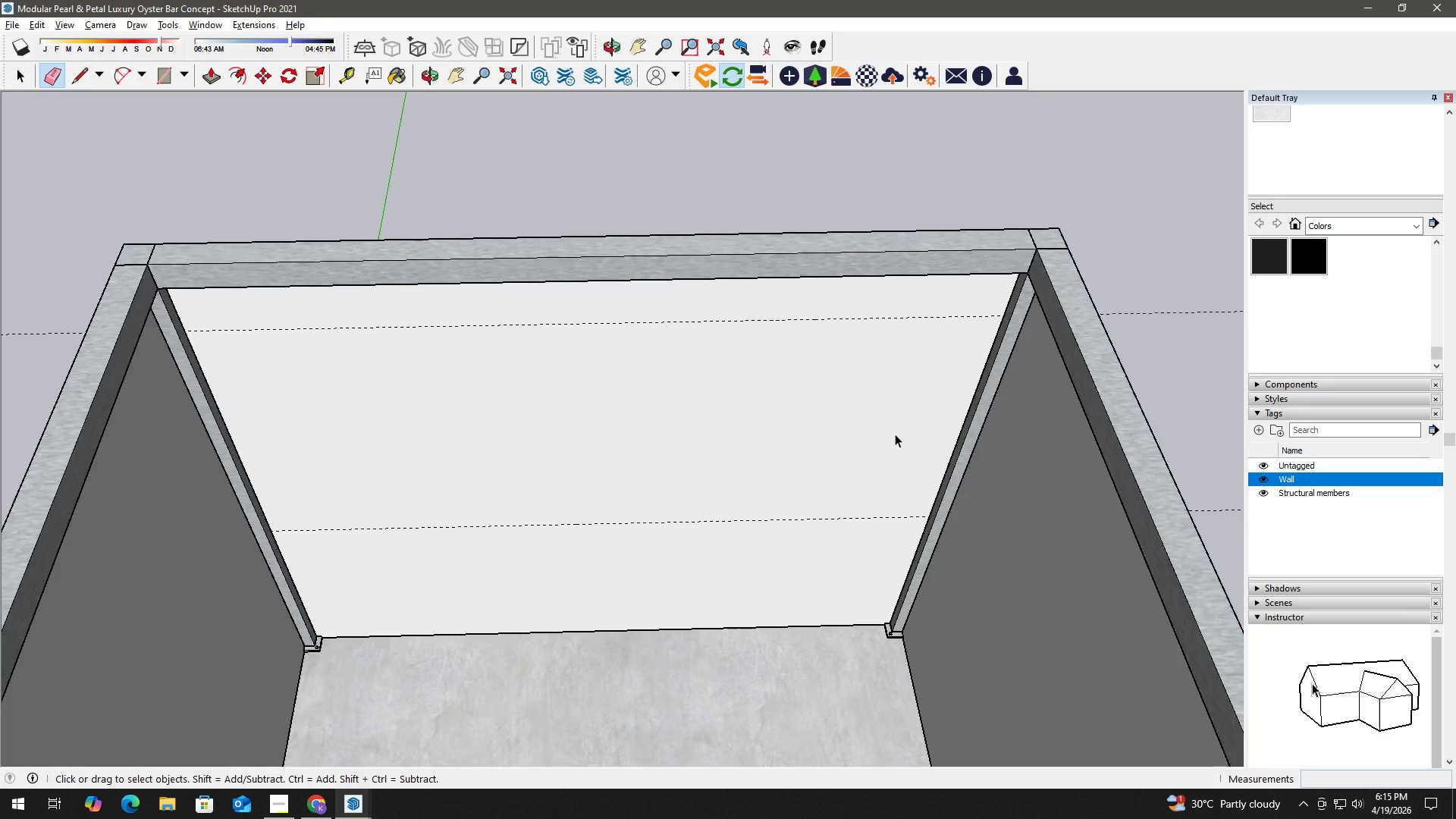 
key(T)
 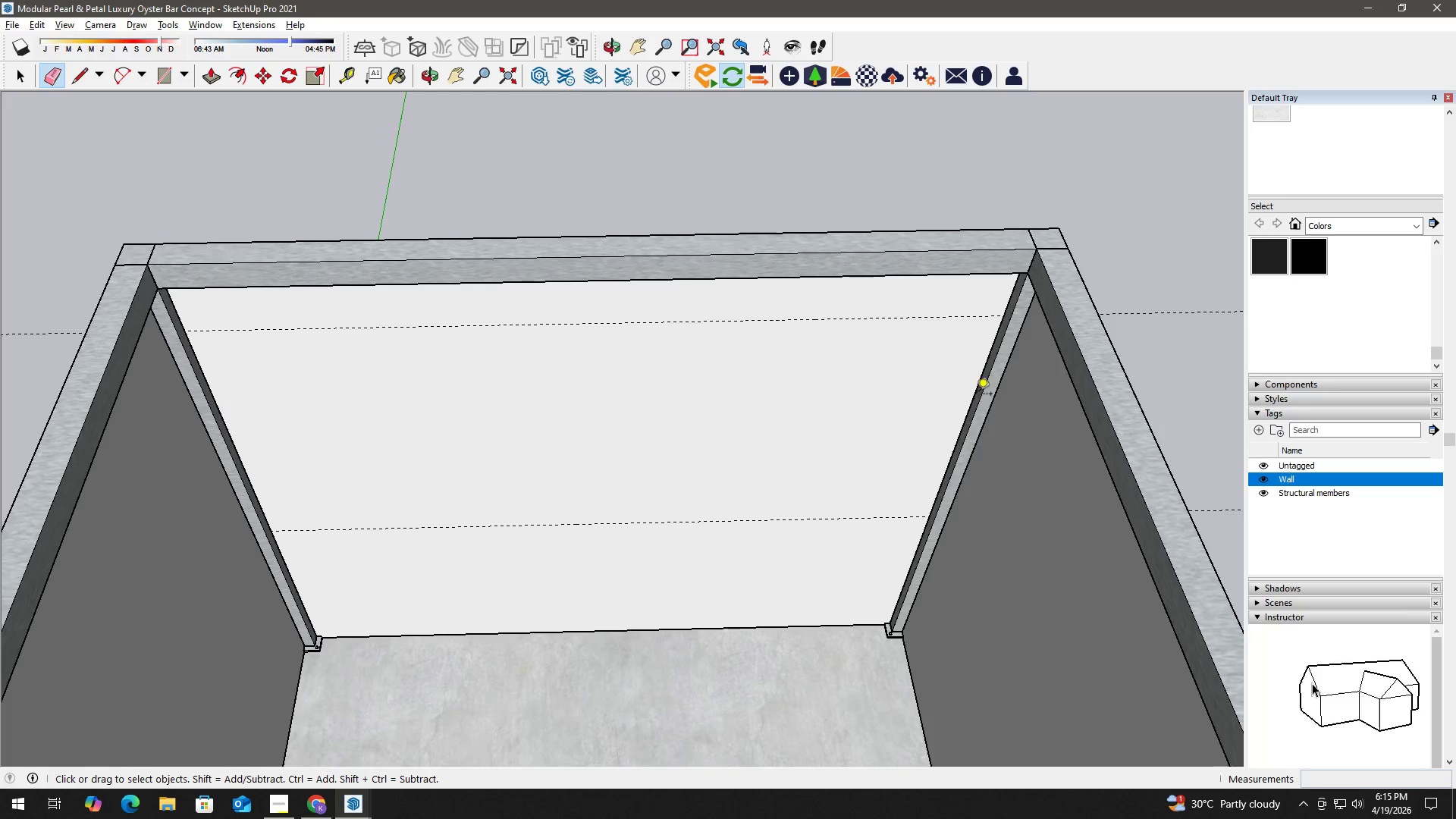 
left_click([976, 395])
 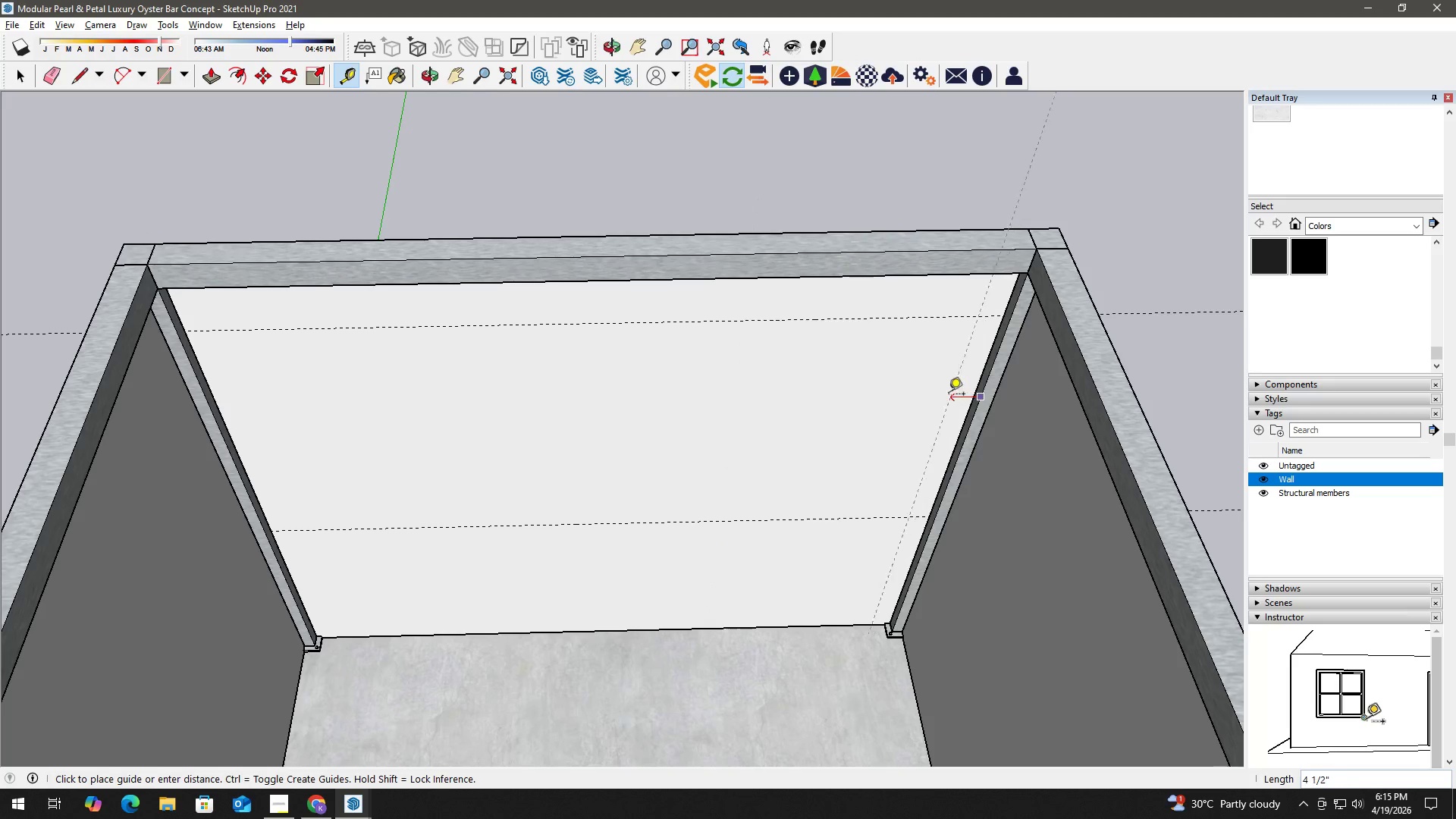 
key(Space)
 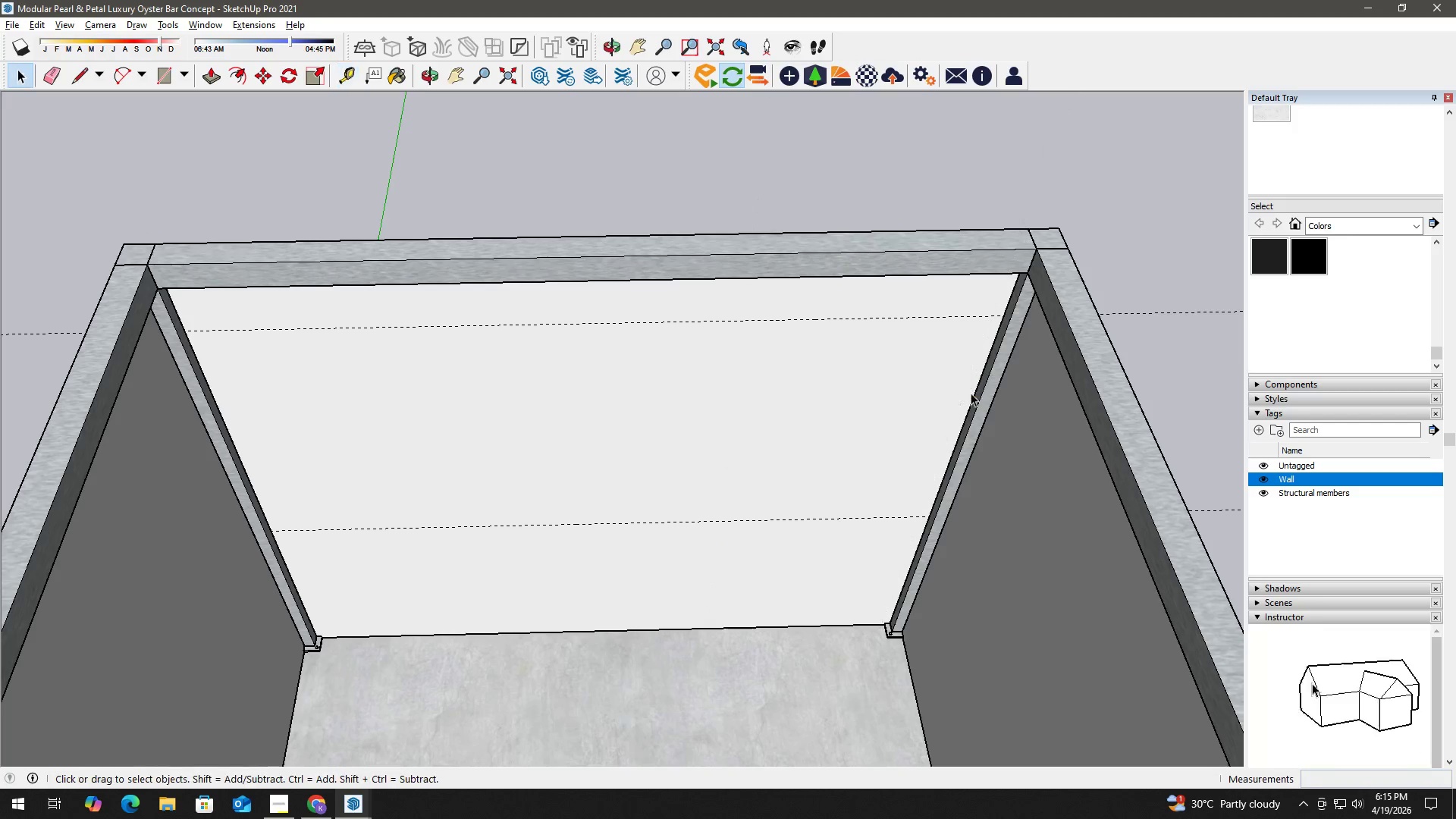 
key(T)
 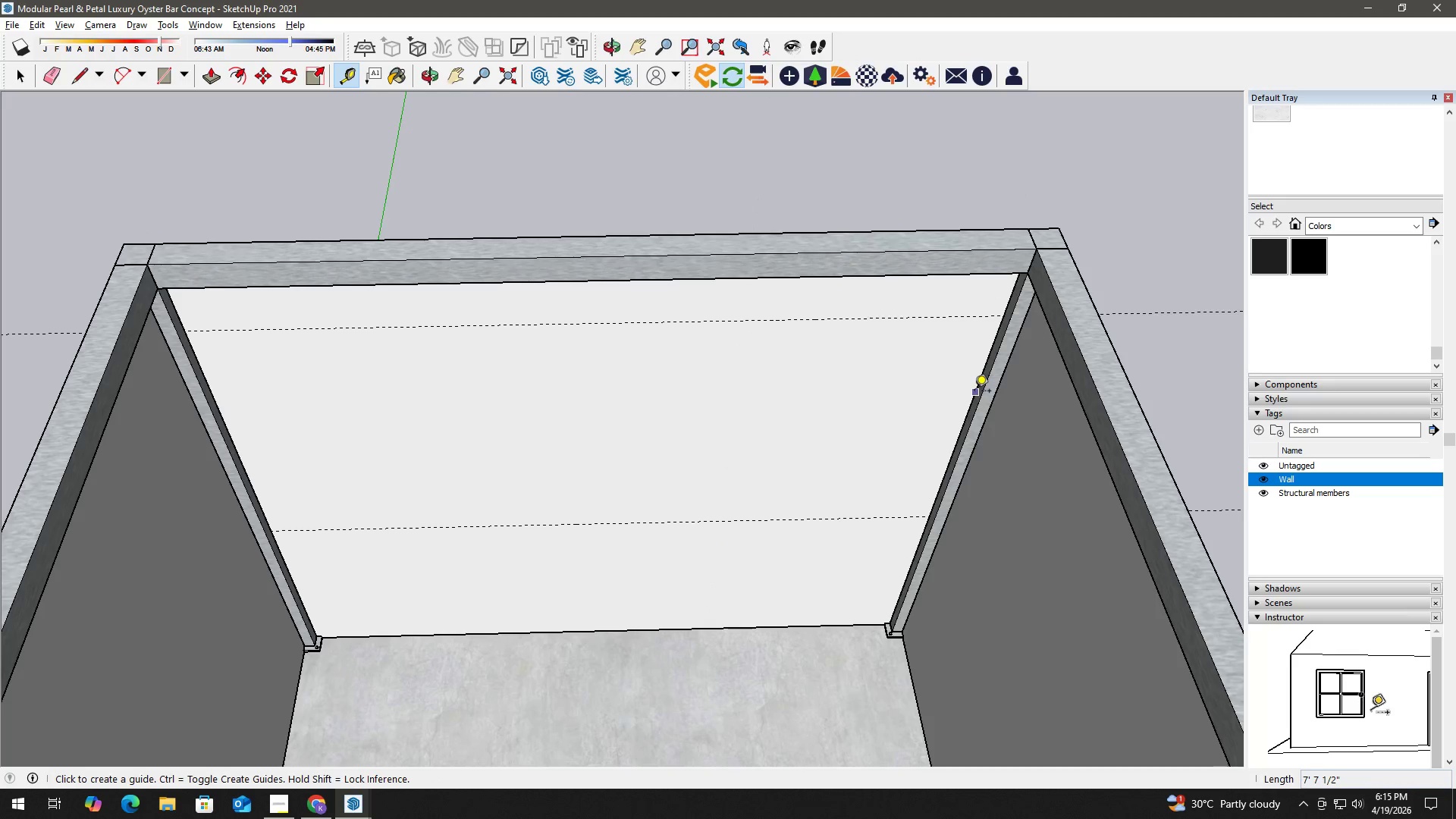 
left_click_drag(start_coordinate=[974, 392], to_coordinate=[969, 392])
 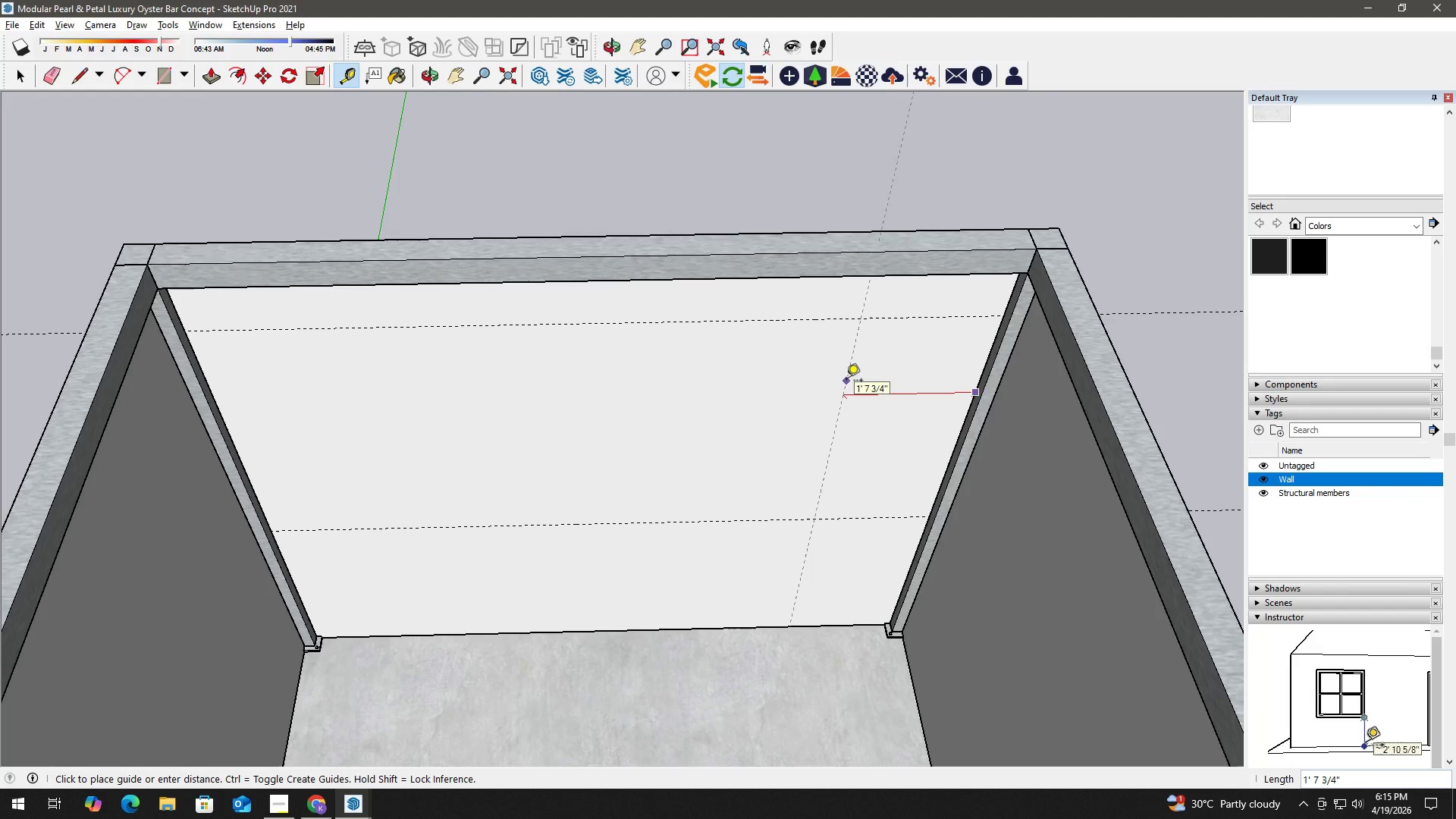 
key(Numpad2)
 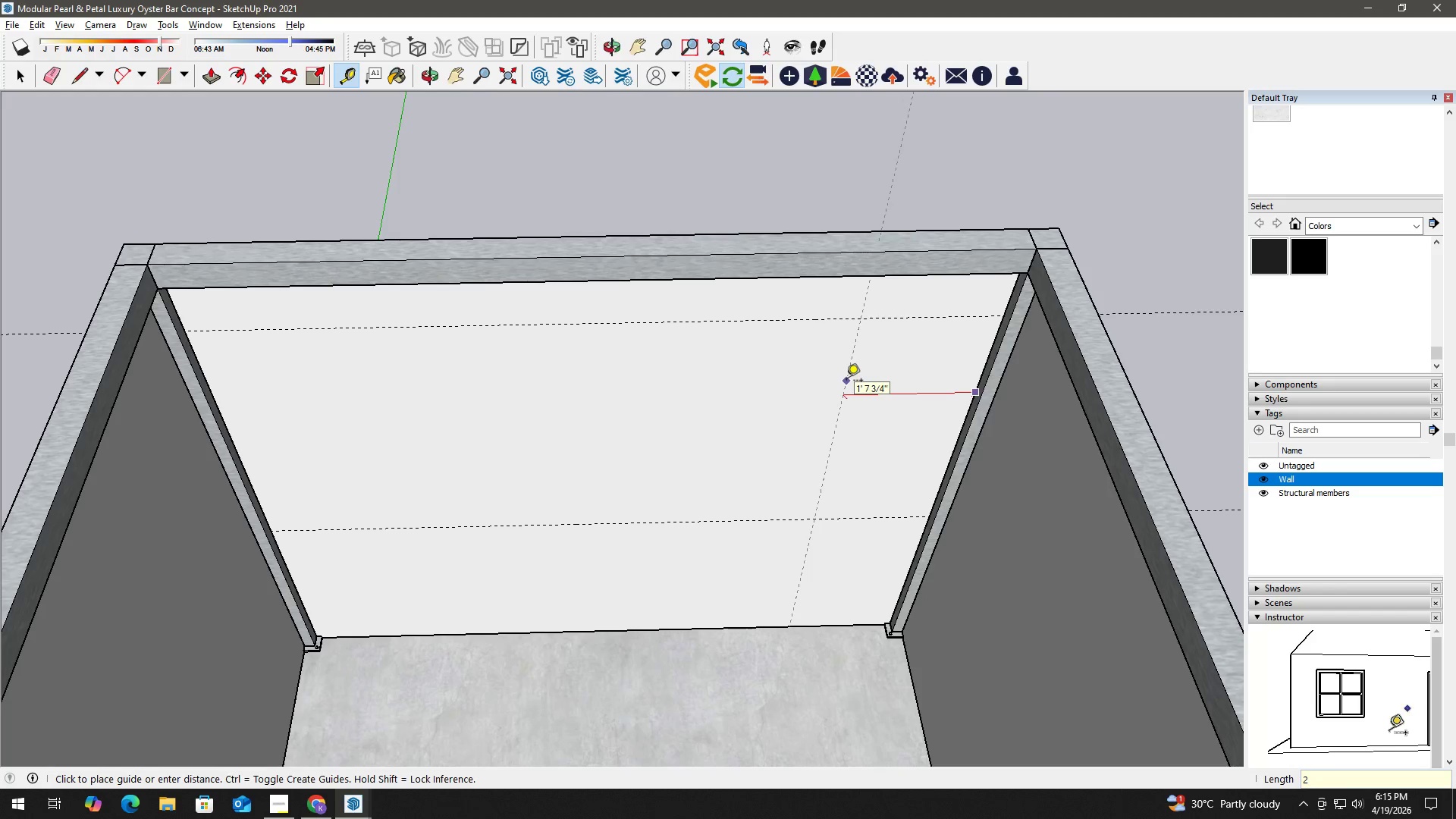 
key(NumpadEnter)
 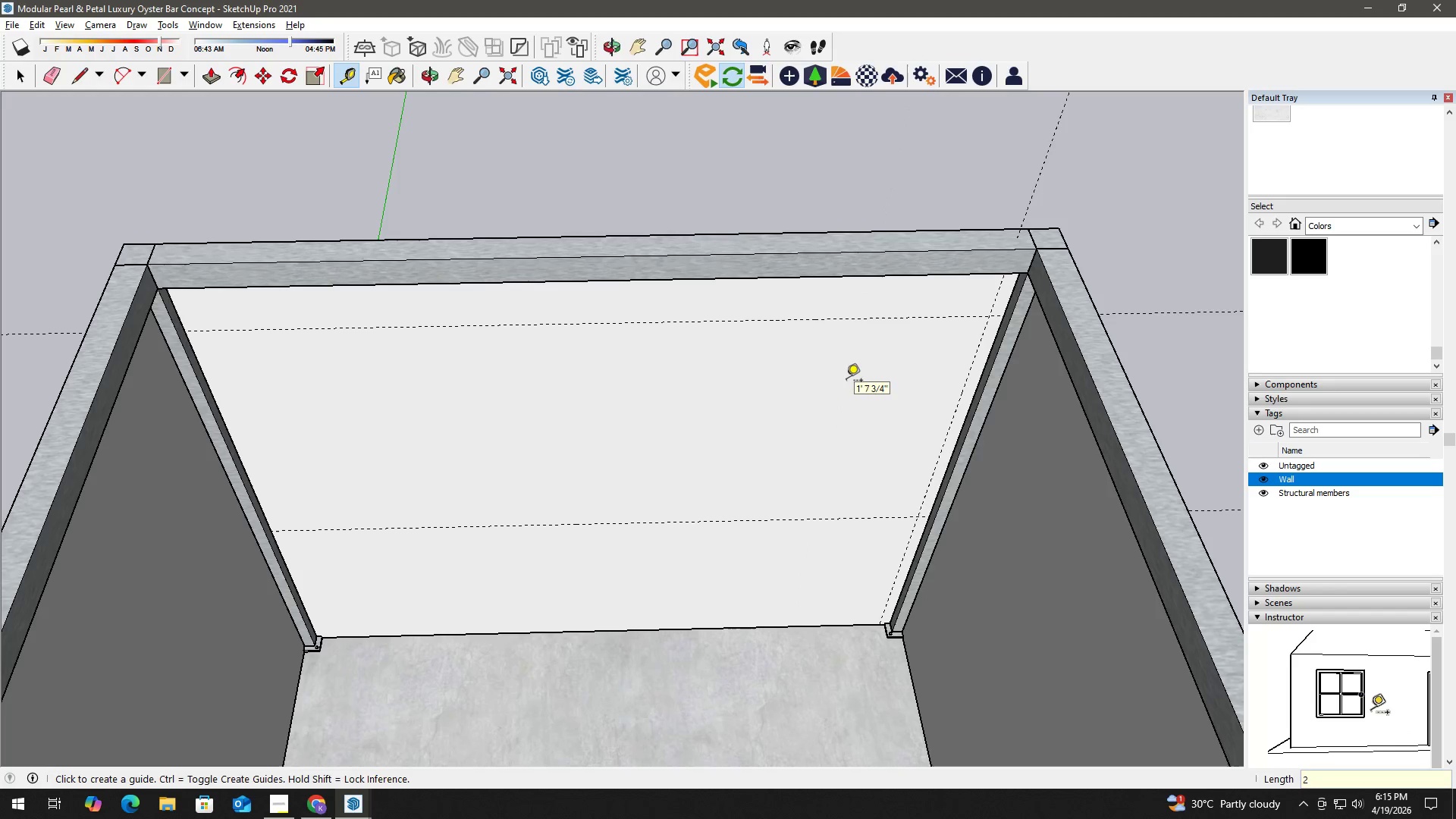 
key(Space)
 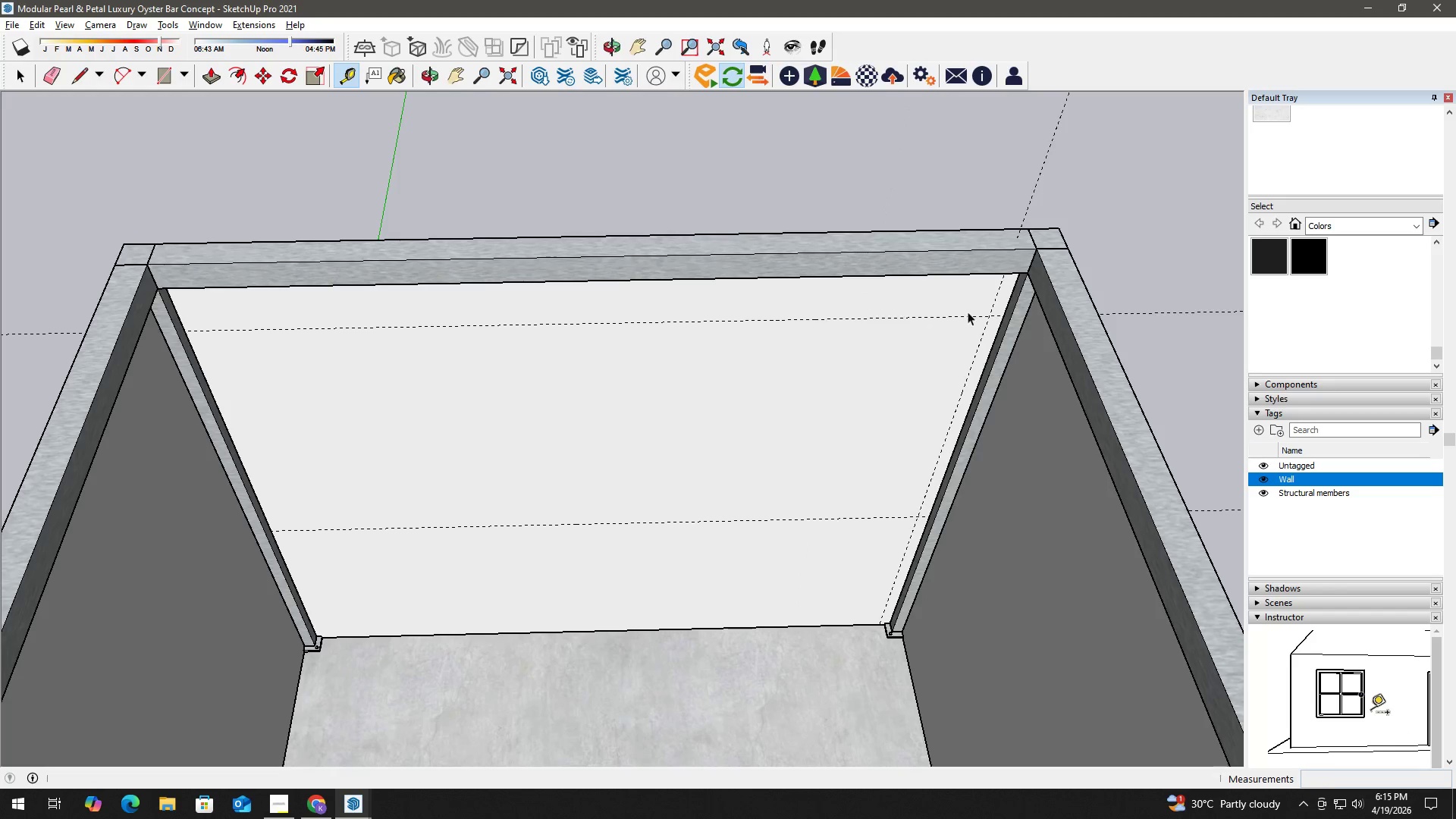 
key(T)
 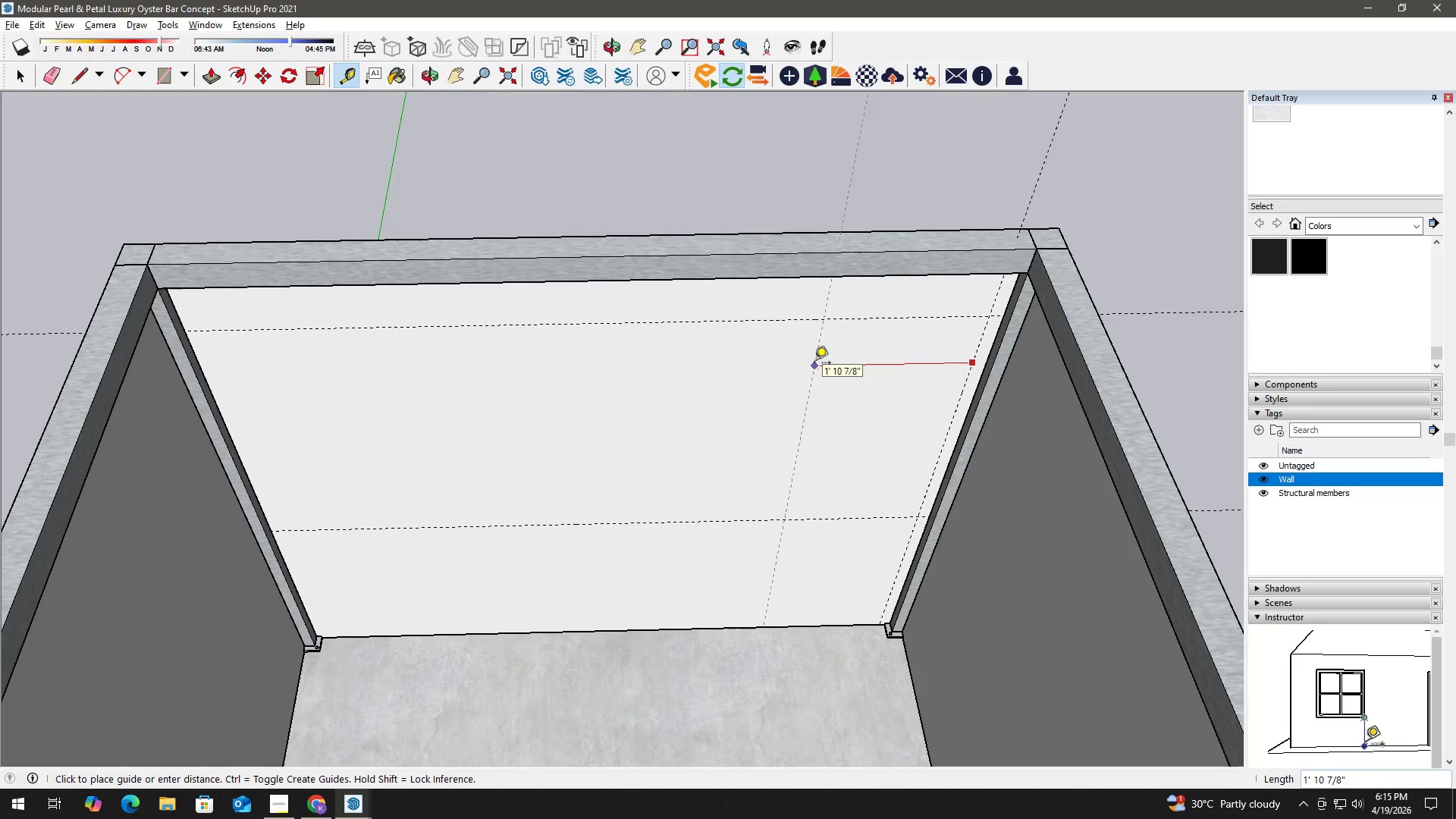 
key(Numpad3)
 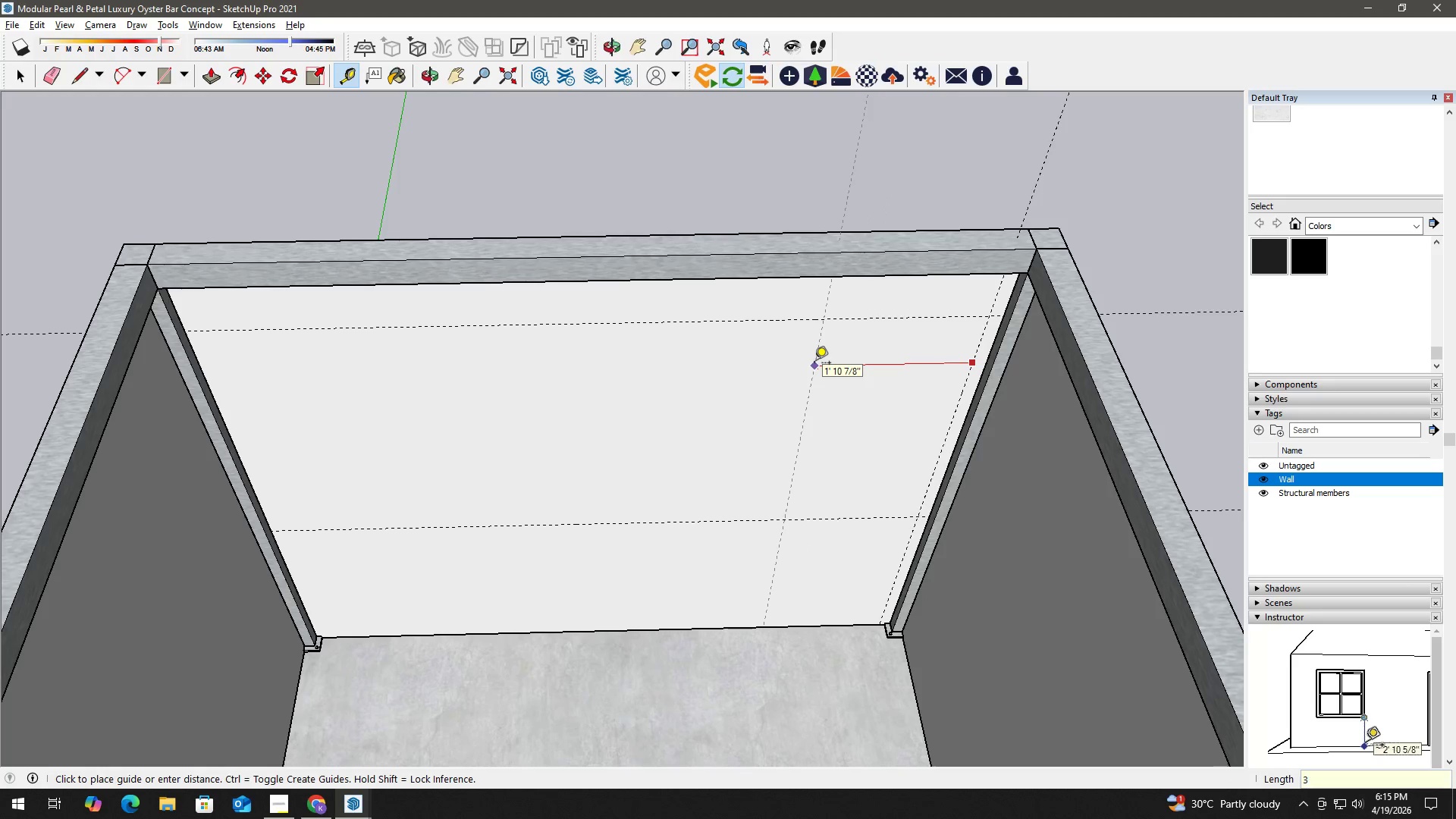 
key(Numpad6)
 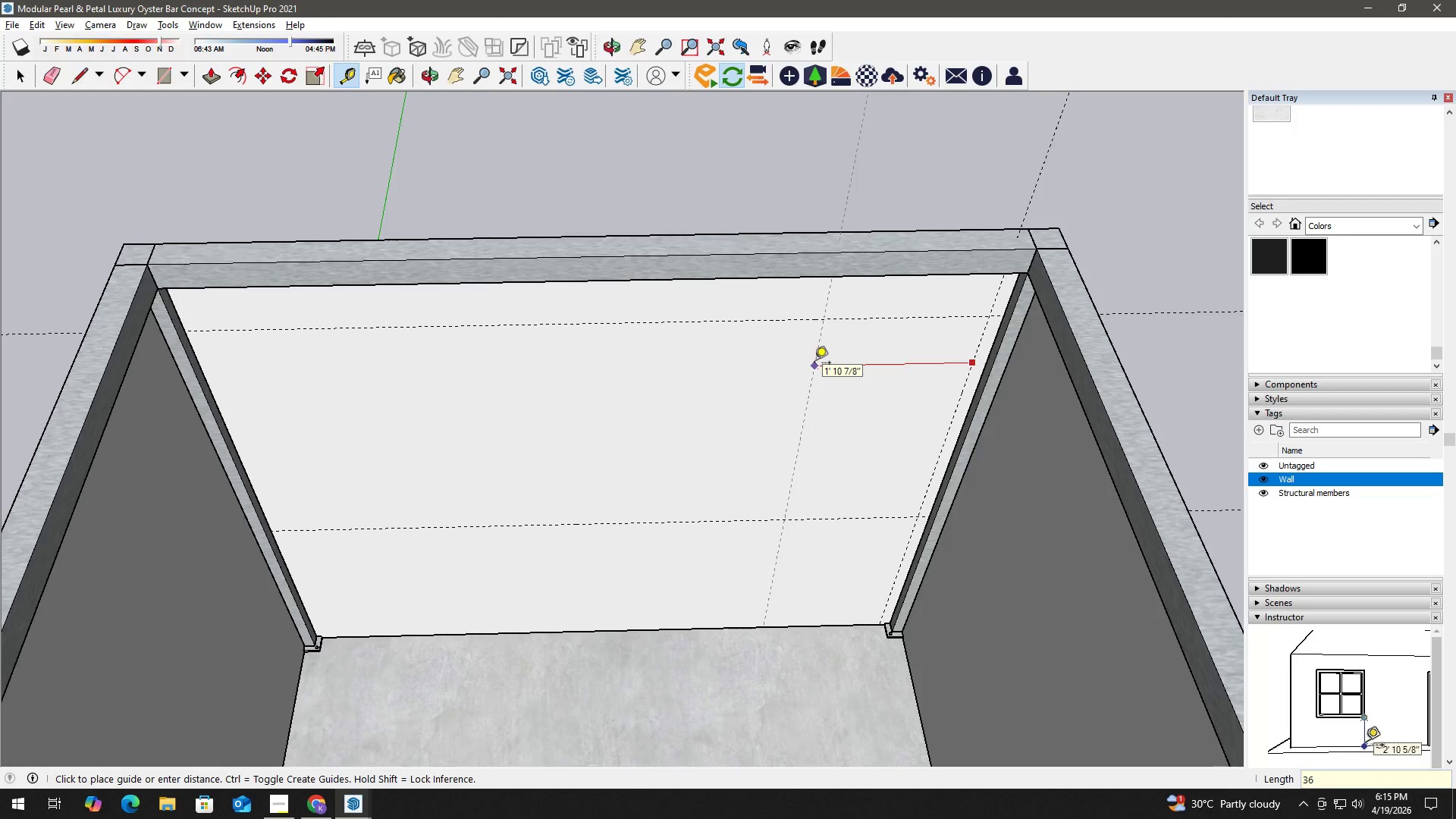 
key(NumpadEnter)
 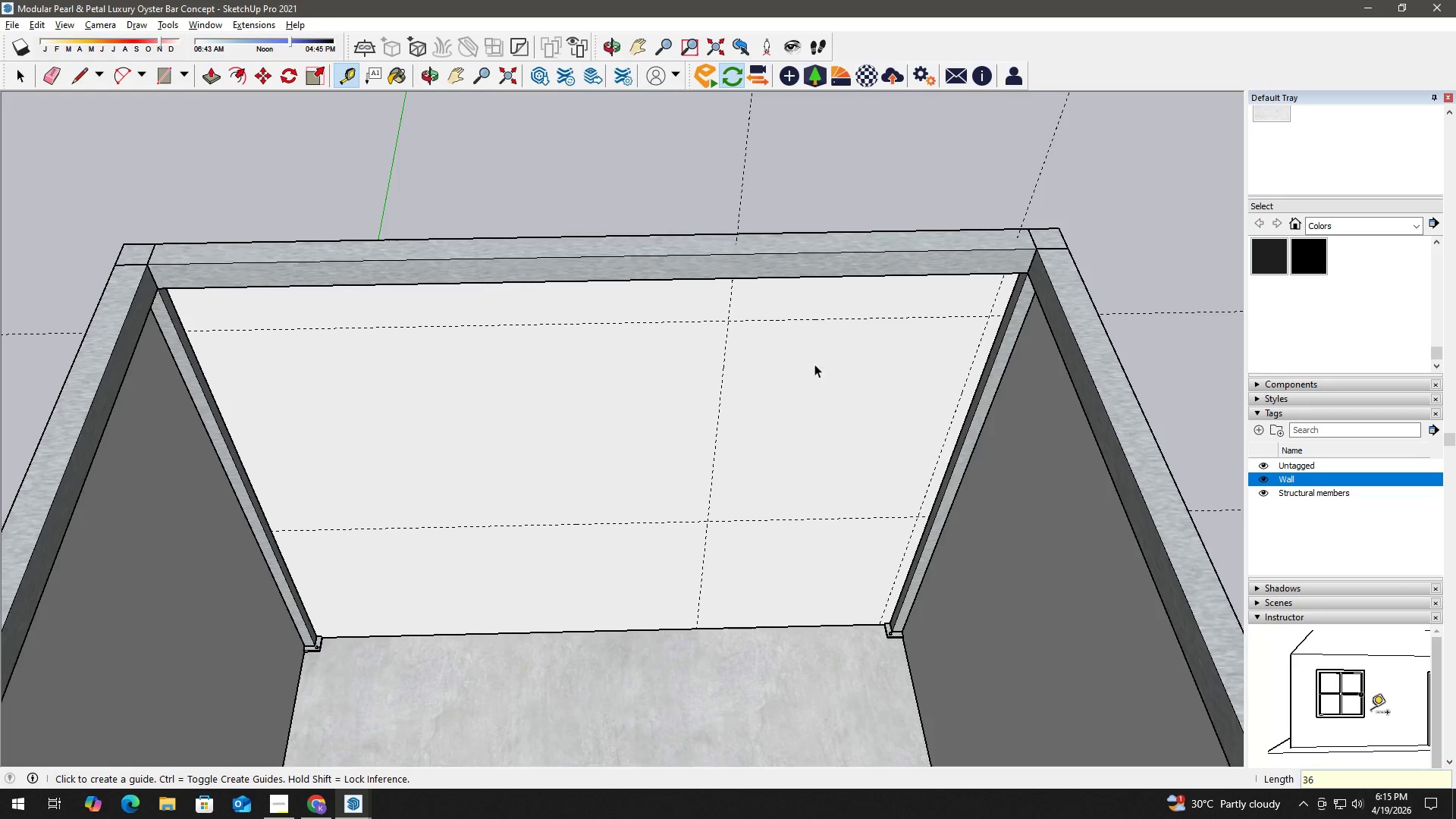 
key(Space)
 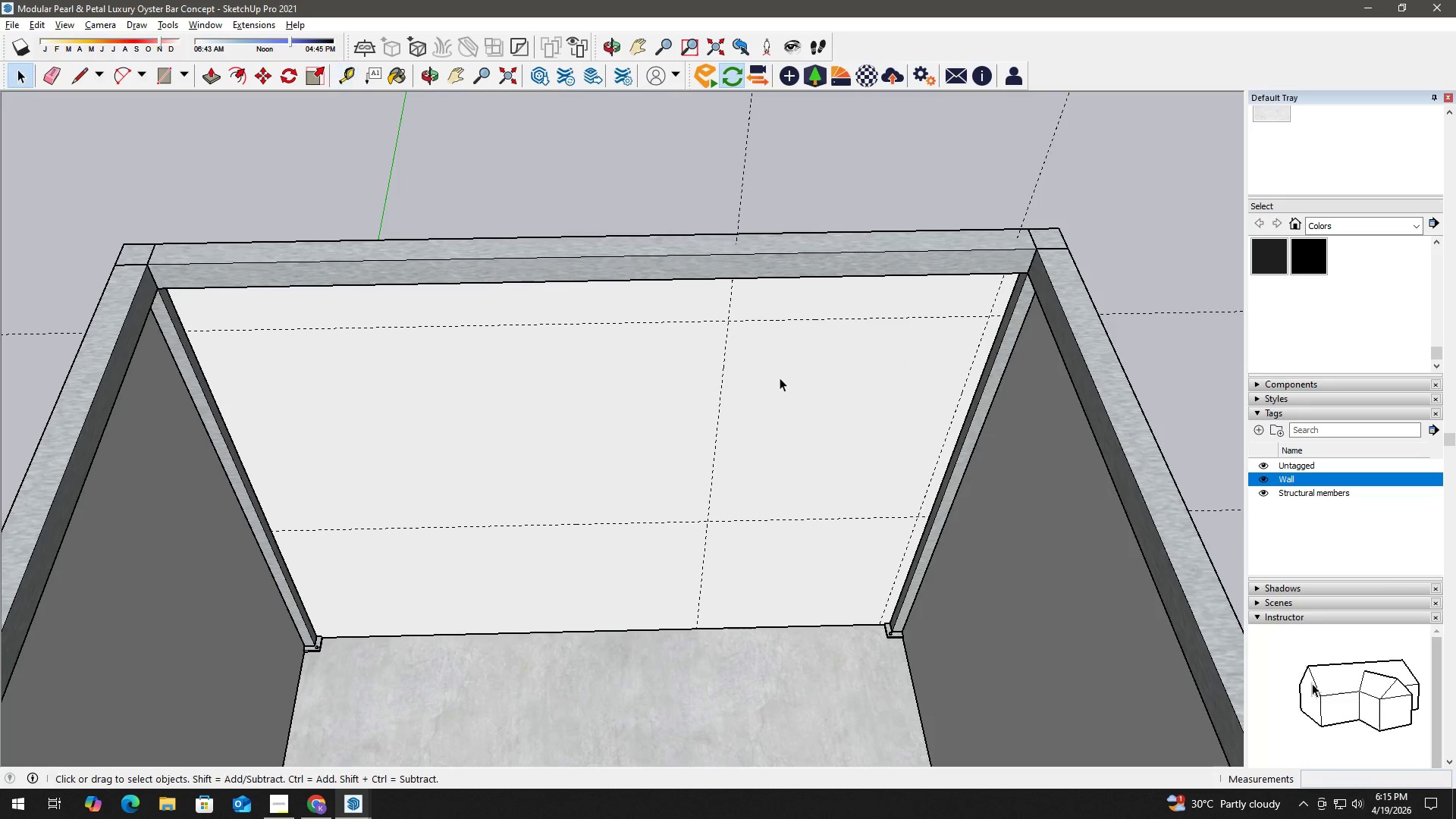 
double_click([780, 378])
 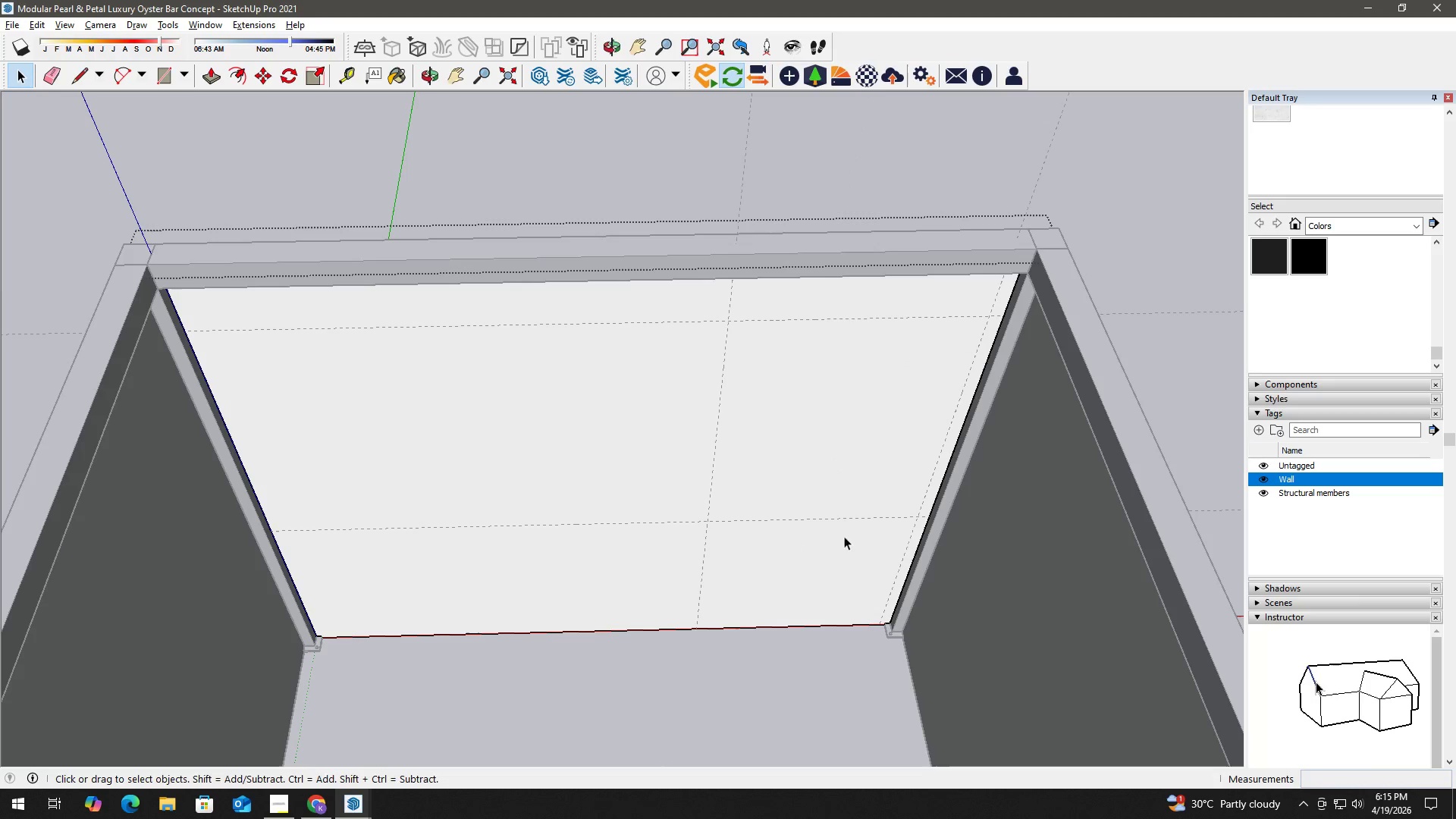 
key(R)
 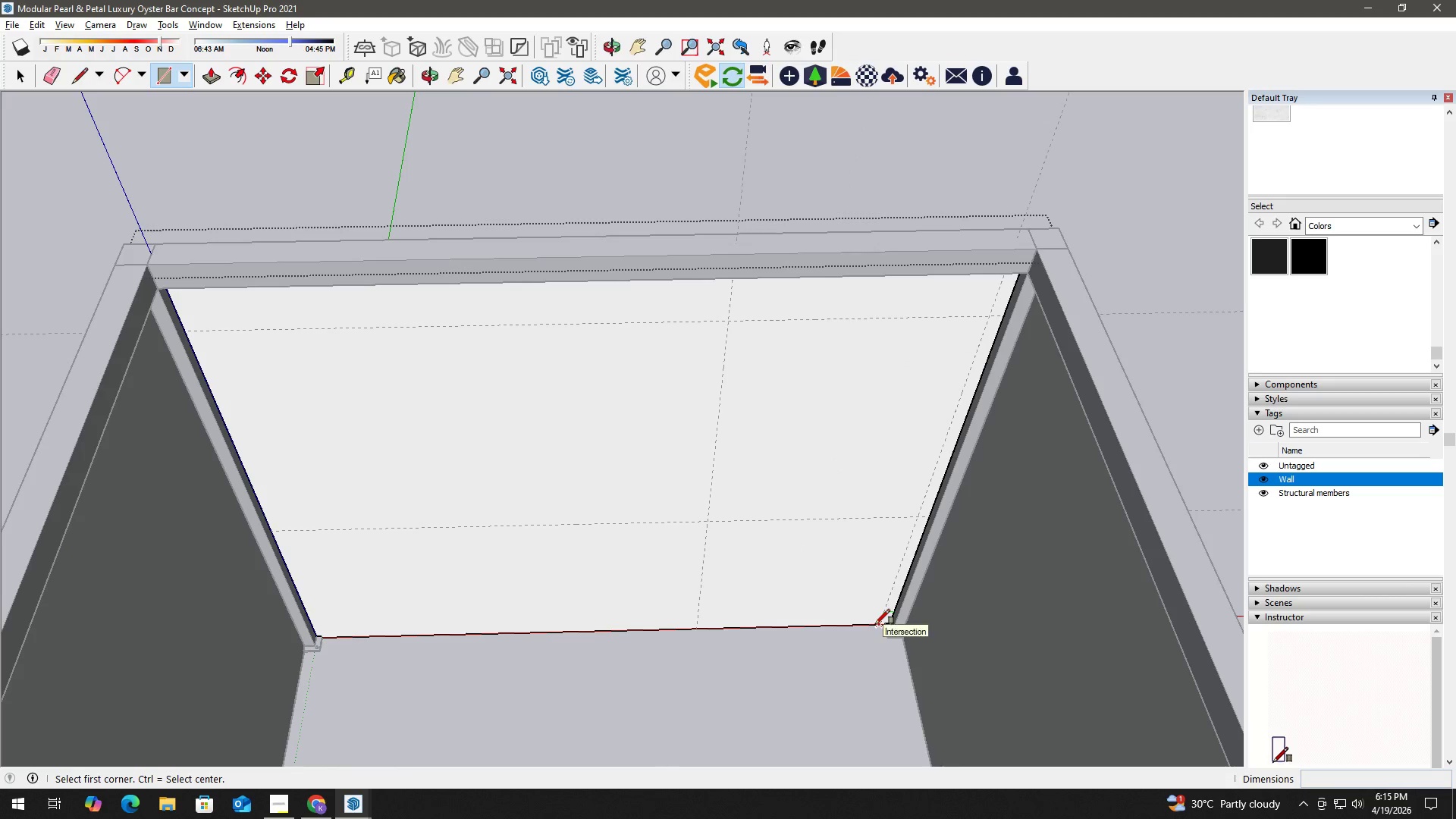 
left_click_drag(start_coordinate=[875, 624], to_coordinate=[874, 620])
 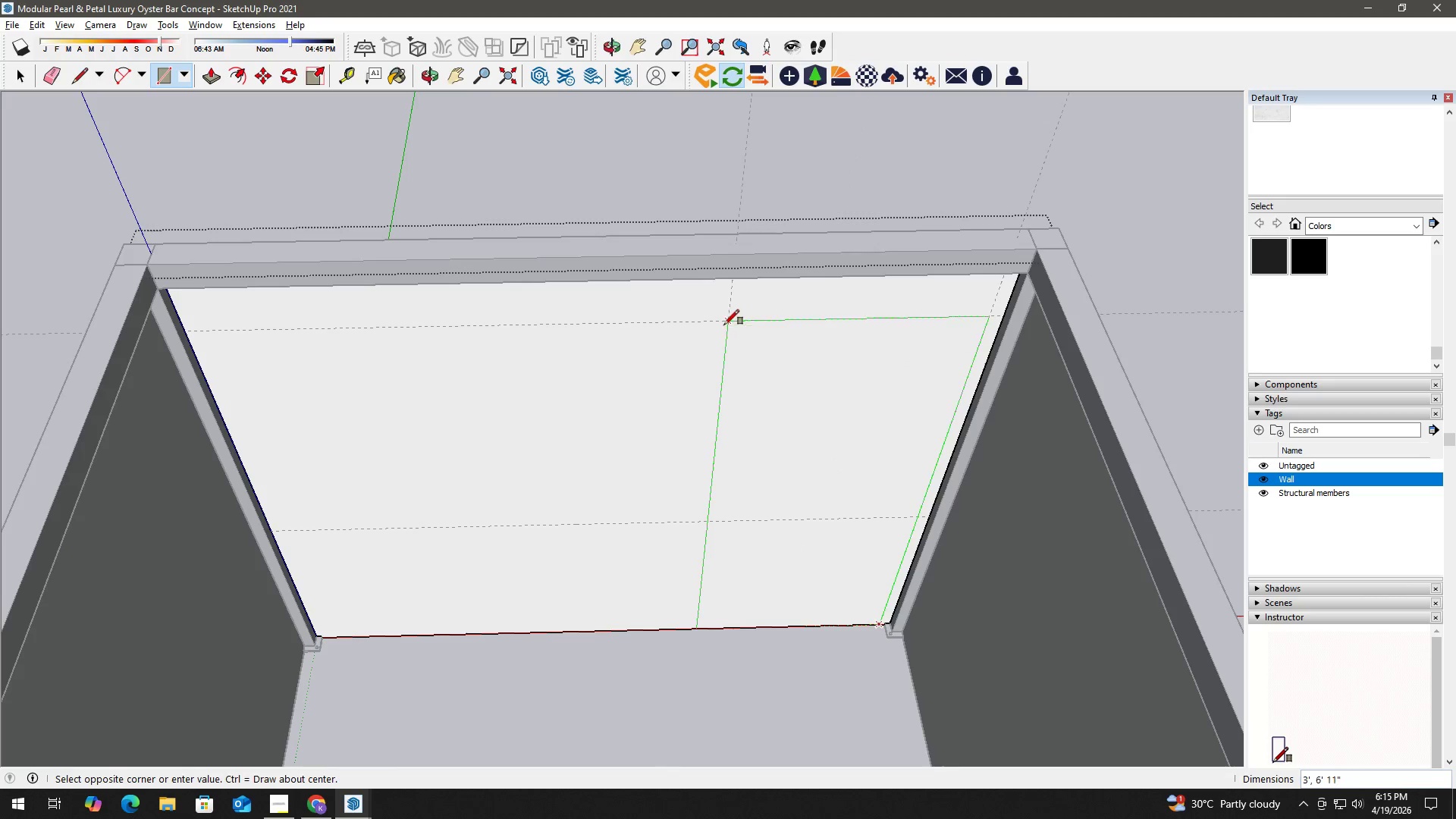 
left_click([724, 324])
 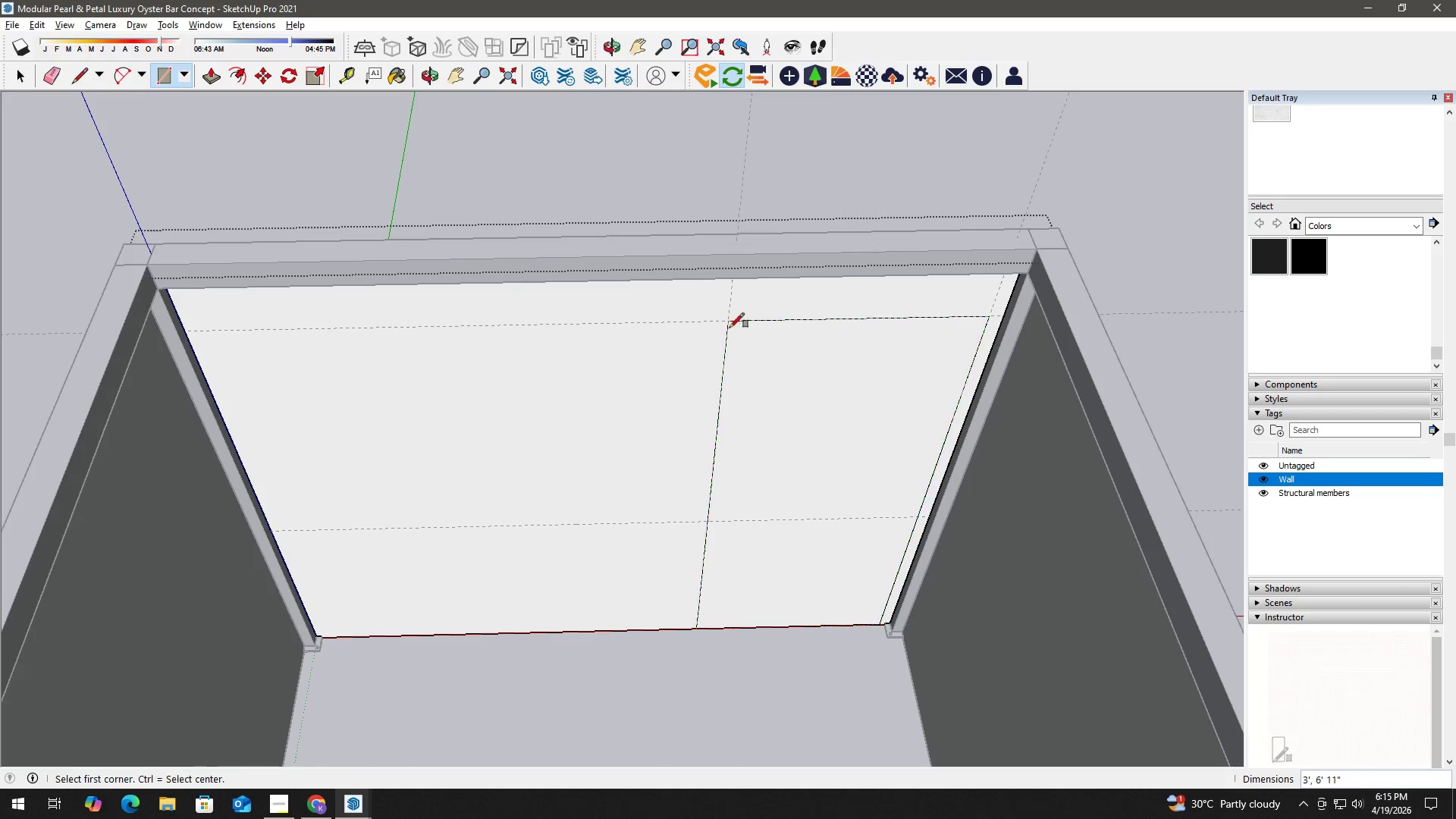 
key(Space)
 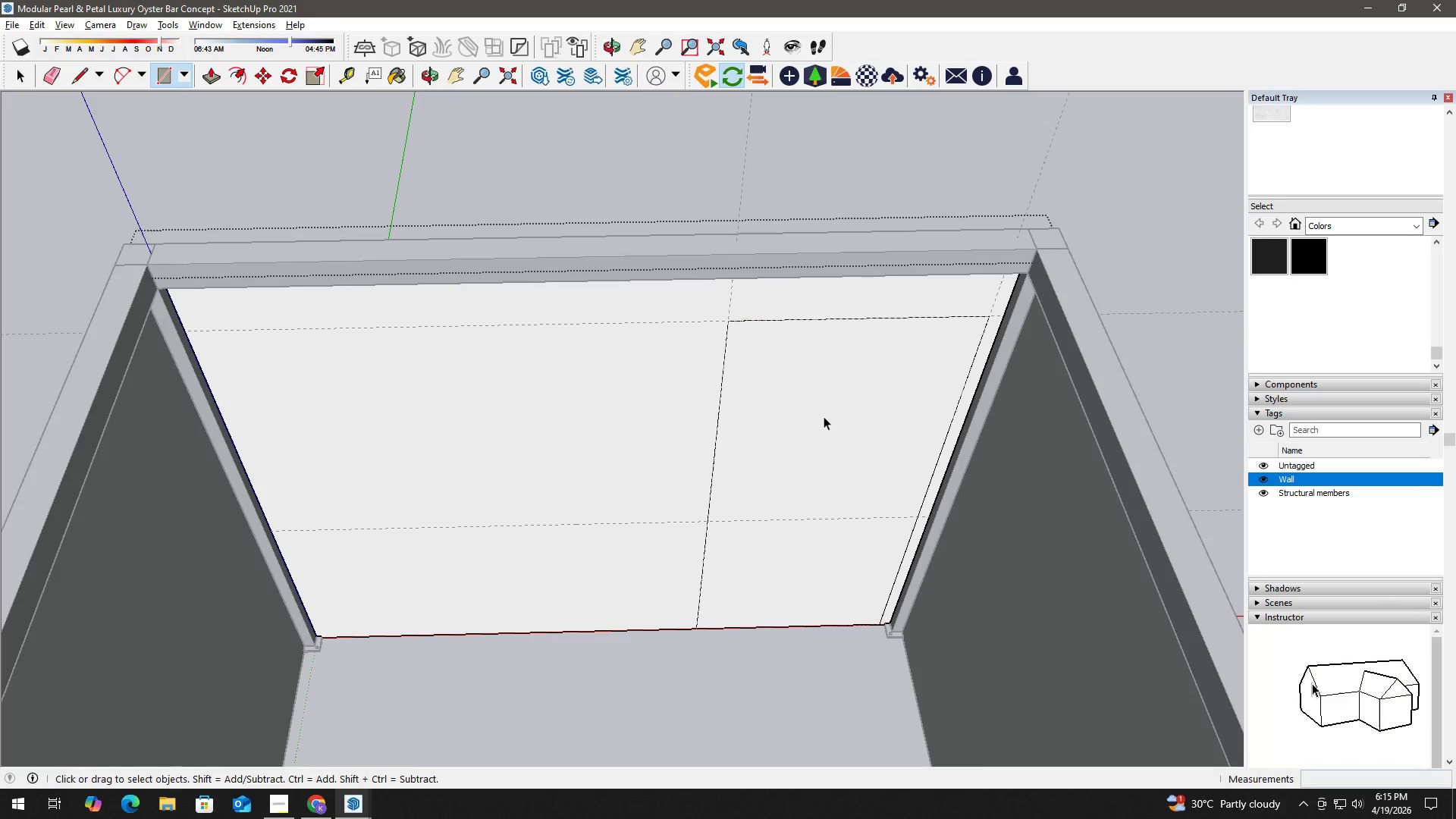 
double_click([824, 416])
 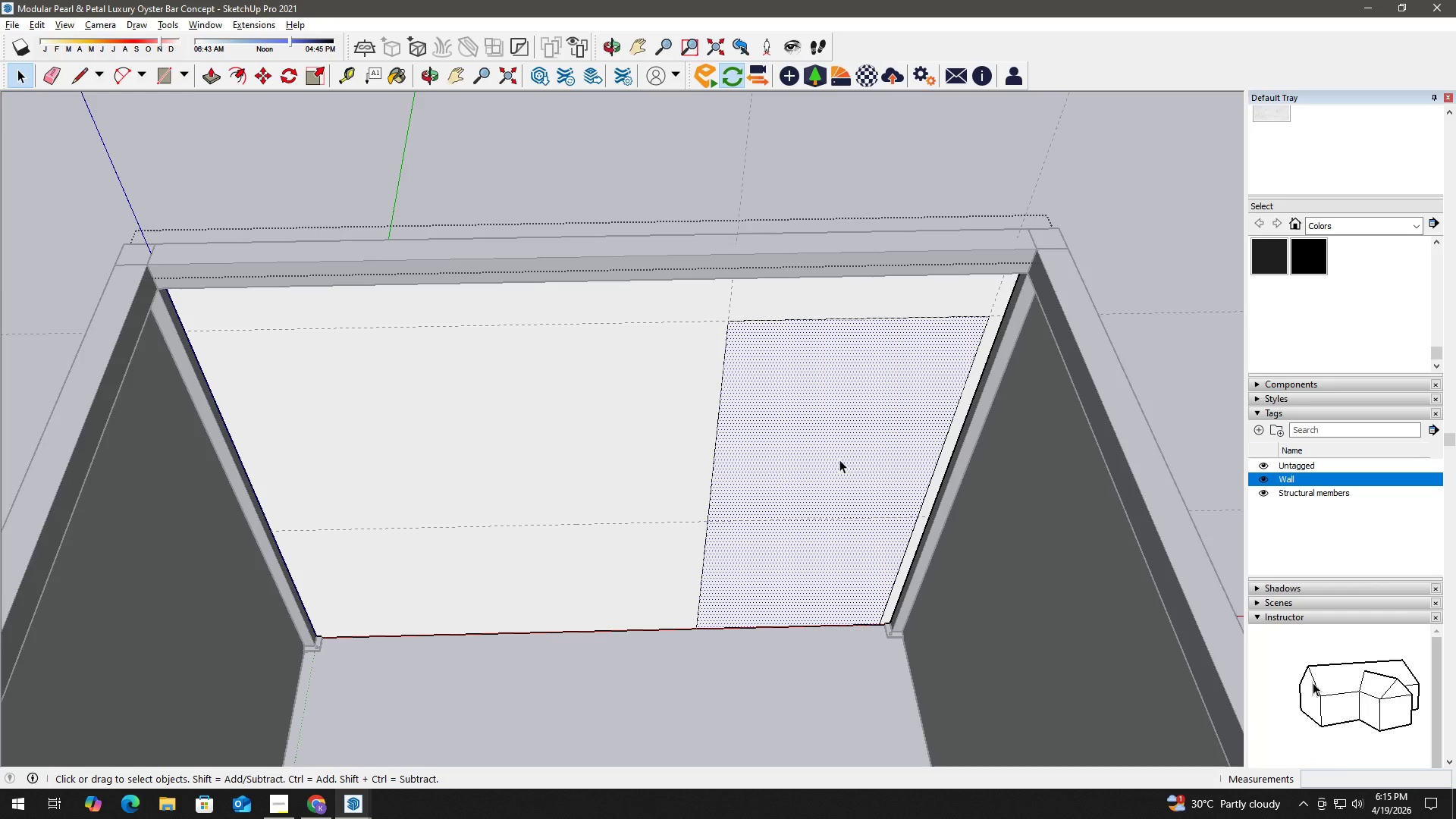 
key(P)
 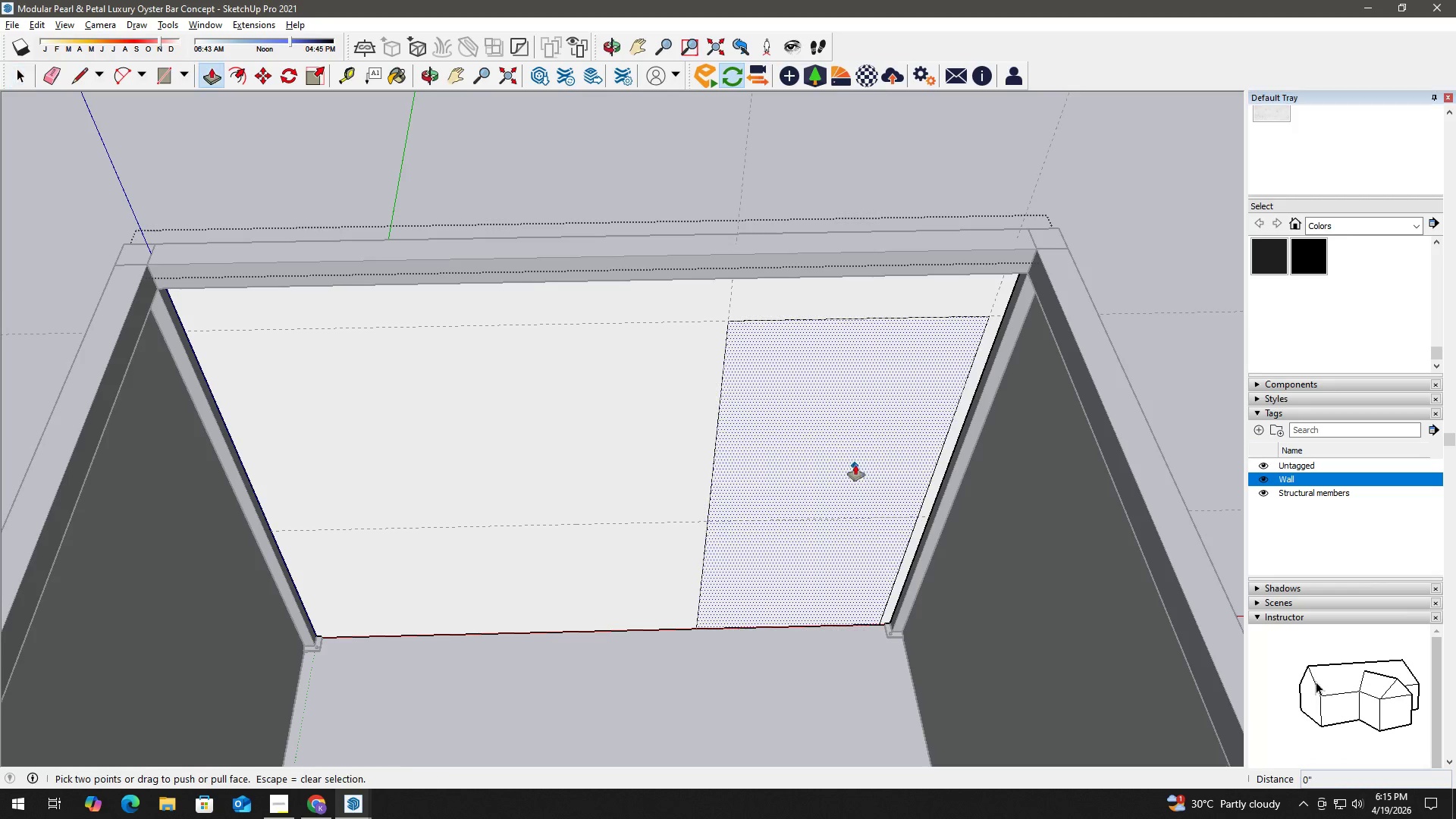 
left_click_drag(start_coordinate=[855, 463], to_coordinate=[795, 372])
 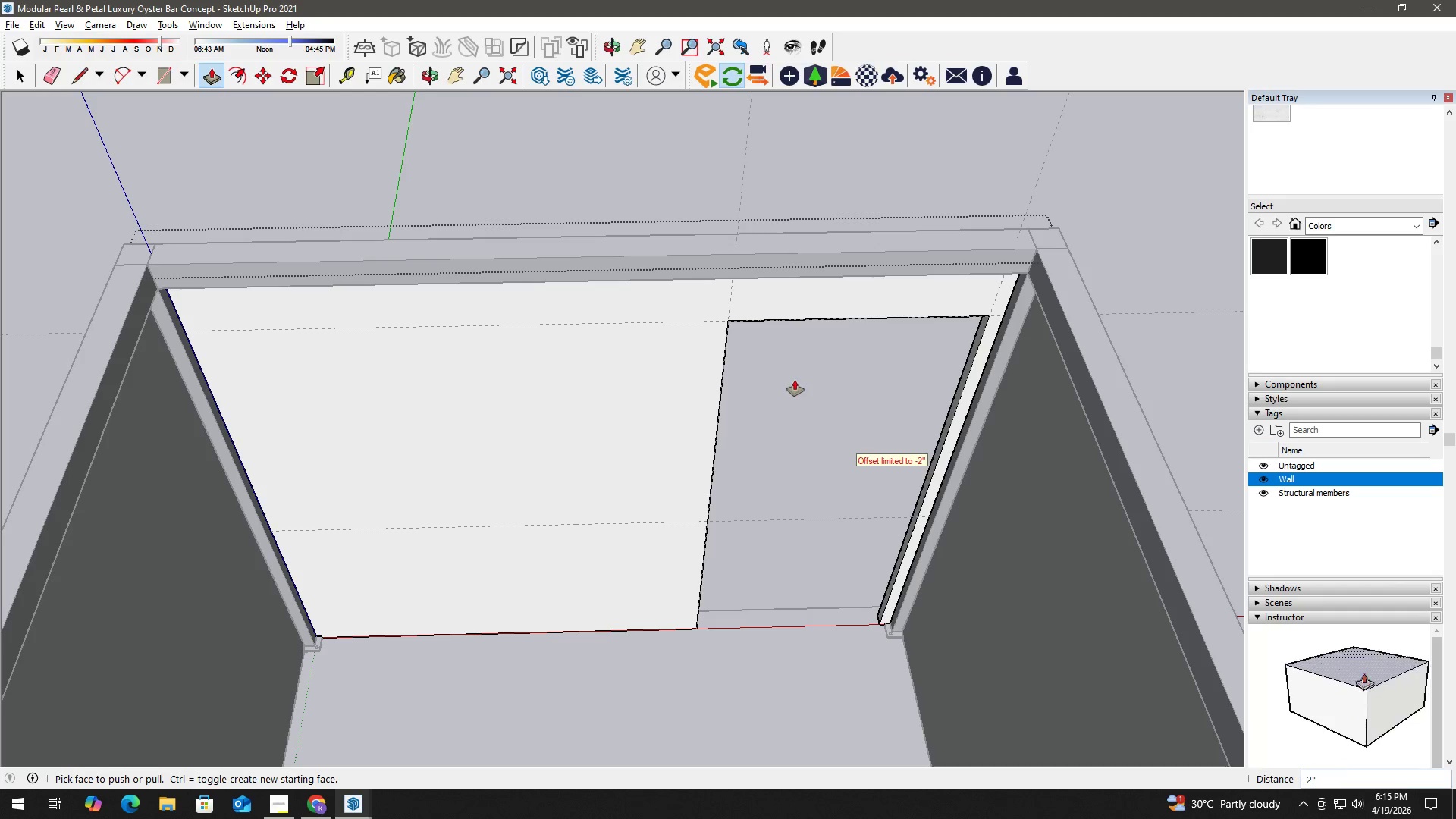 
key(Space)
 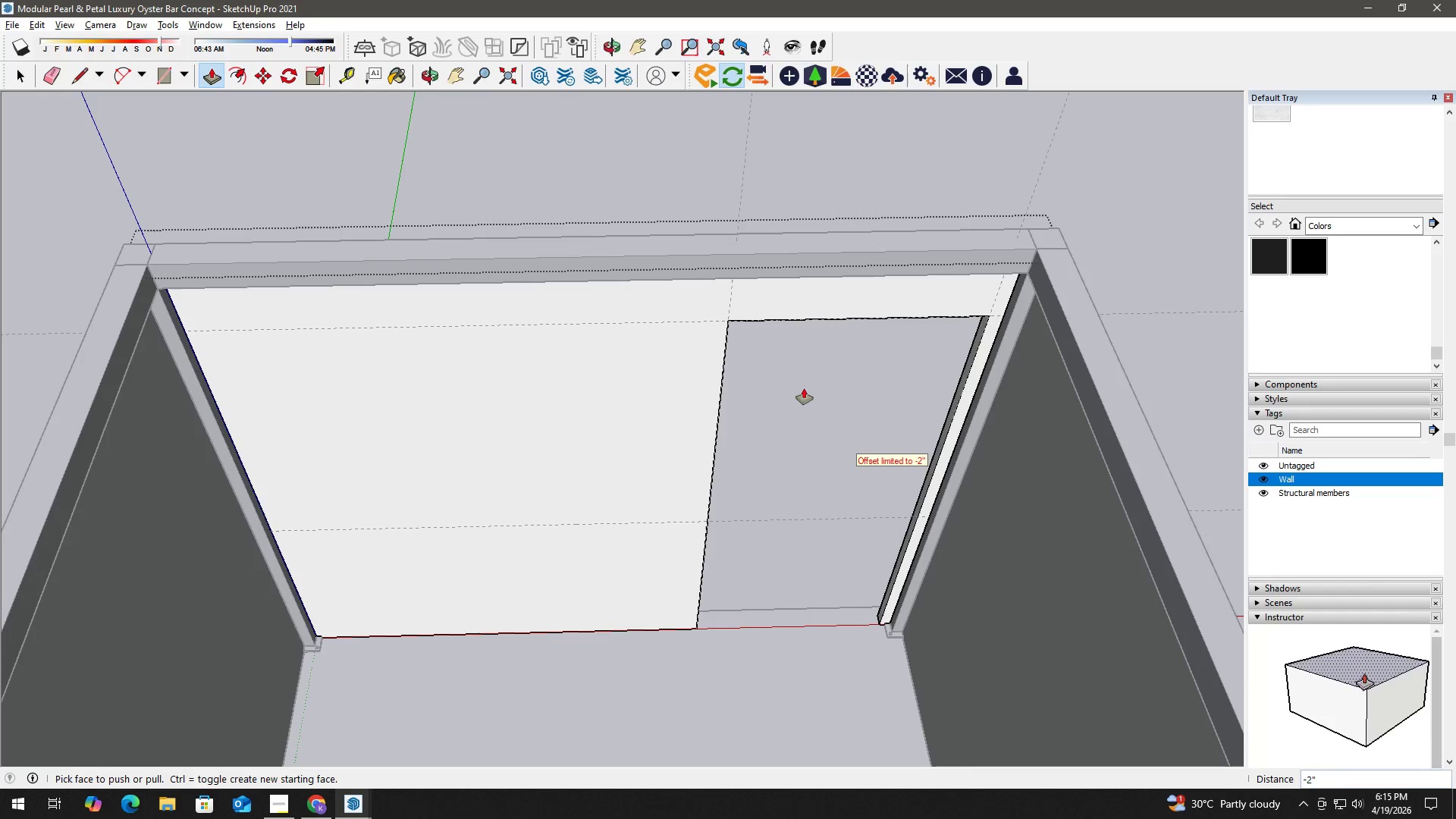 
key(Escape)
 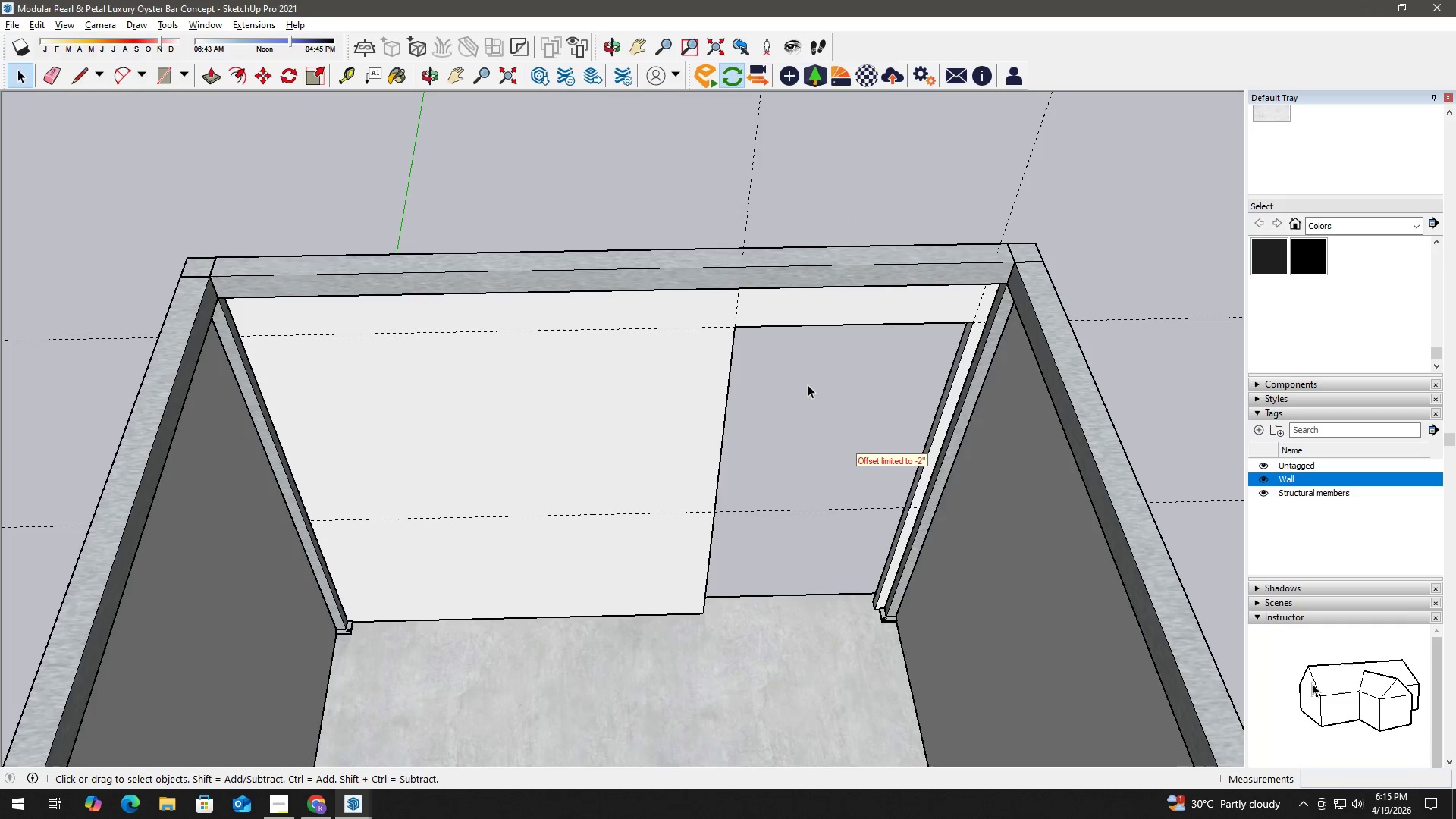 
scroll: coordinate [804, 388], scroll_direction: down, amount: 3.0
 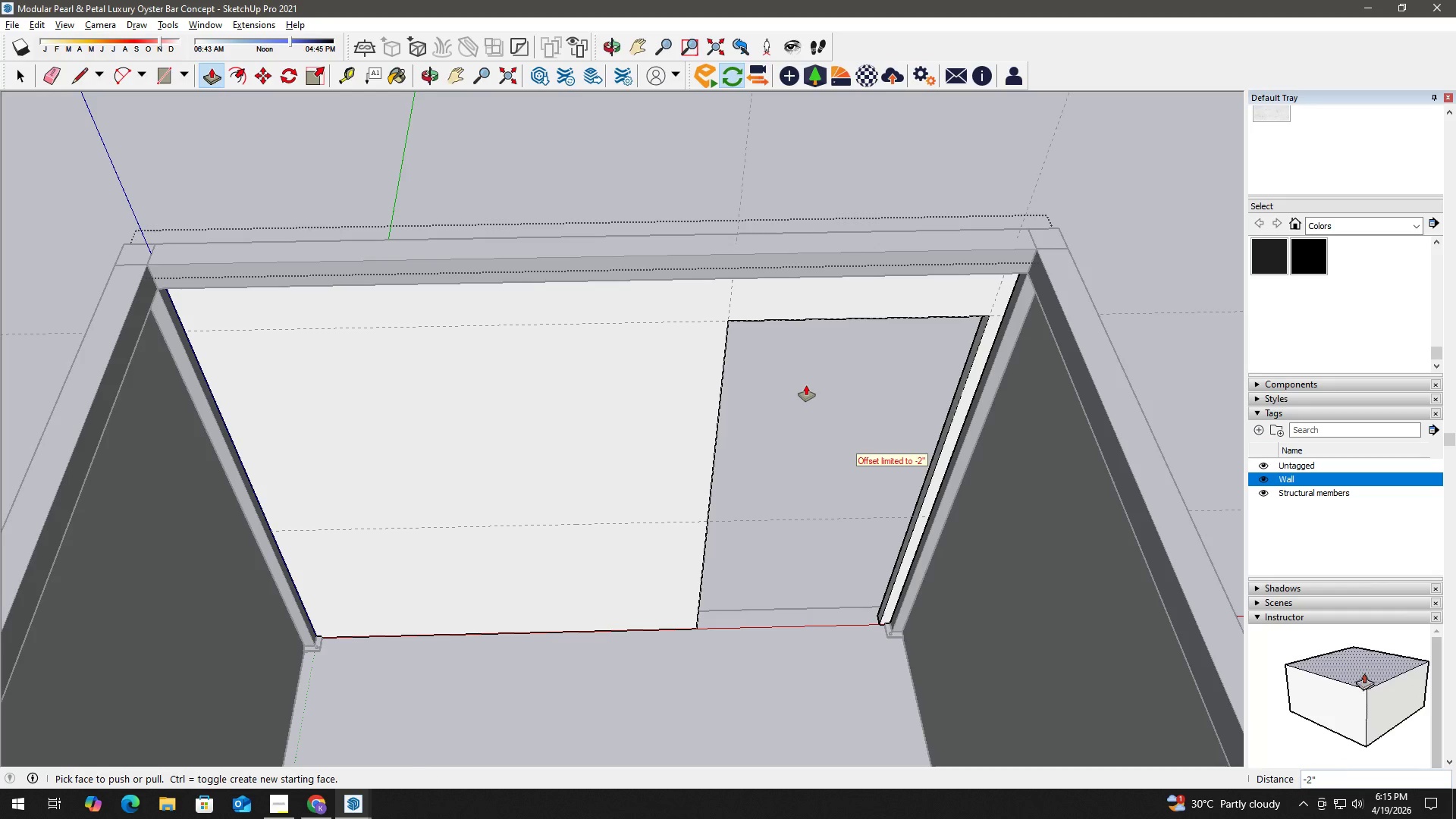 
key(Escape)
 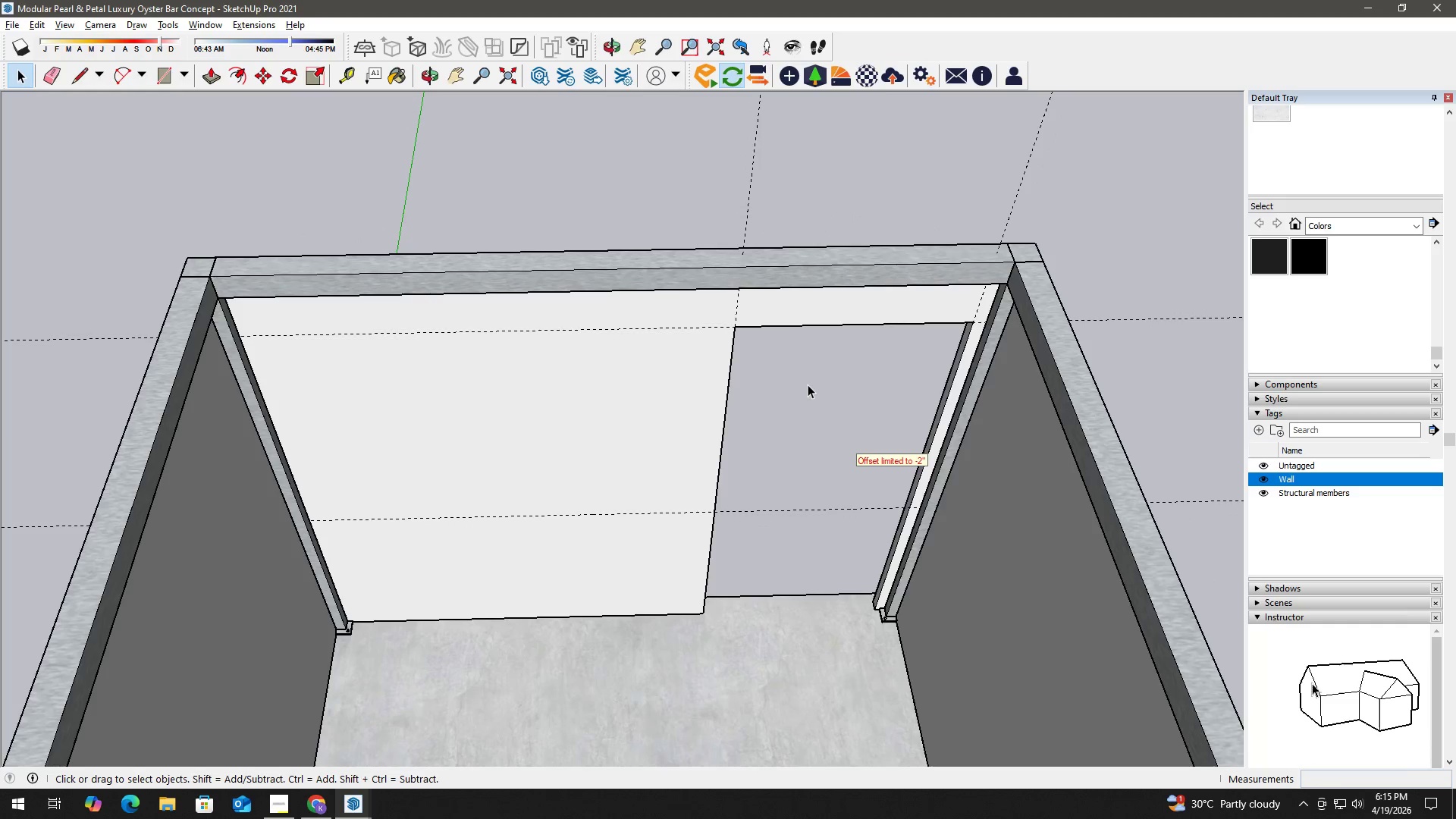 
key(Escape)
 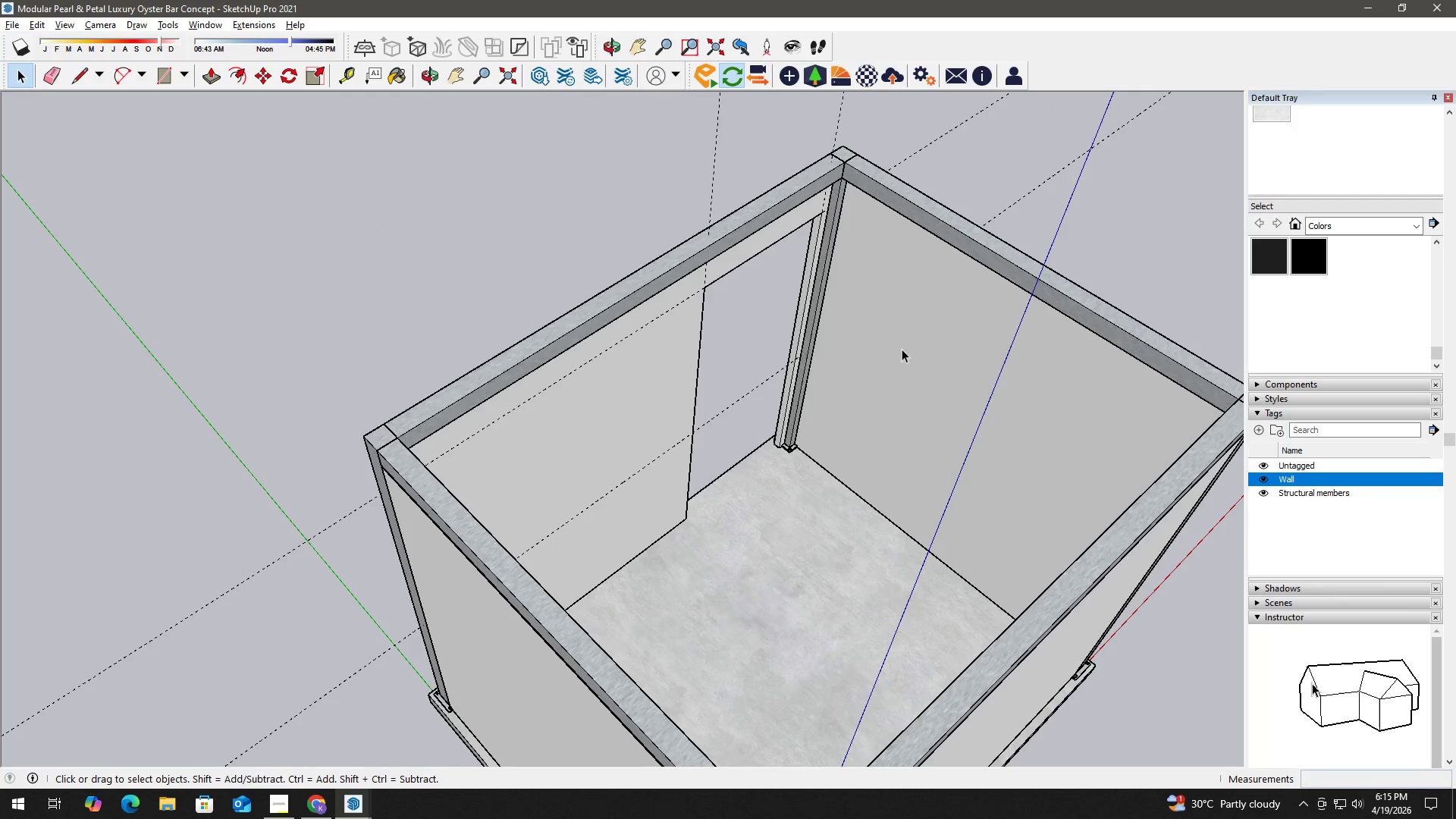 
scroll: coordinate [851, 366], scroll_direction: down, amount: 6.0
 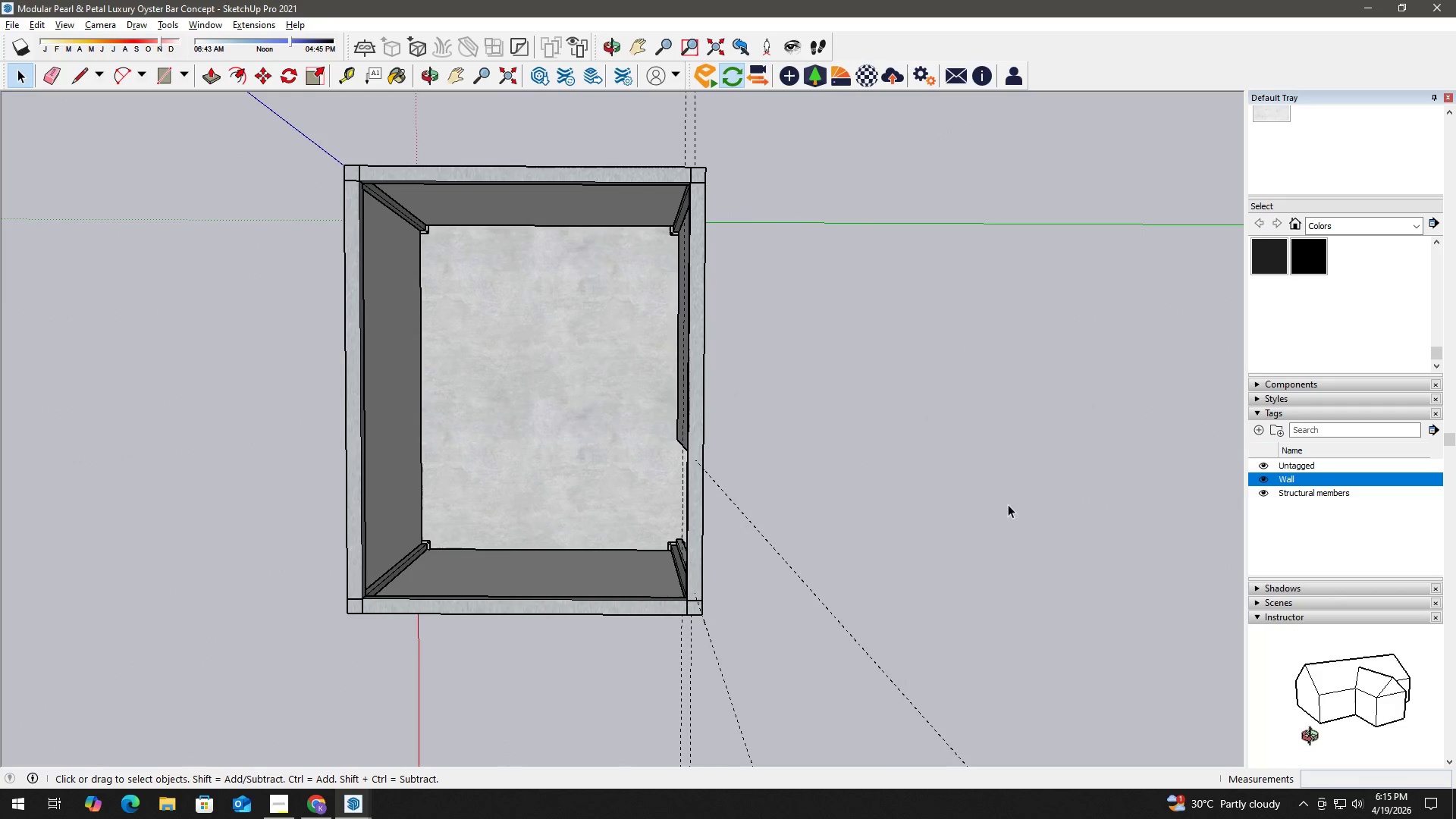 
key(H)
 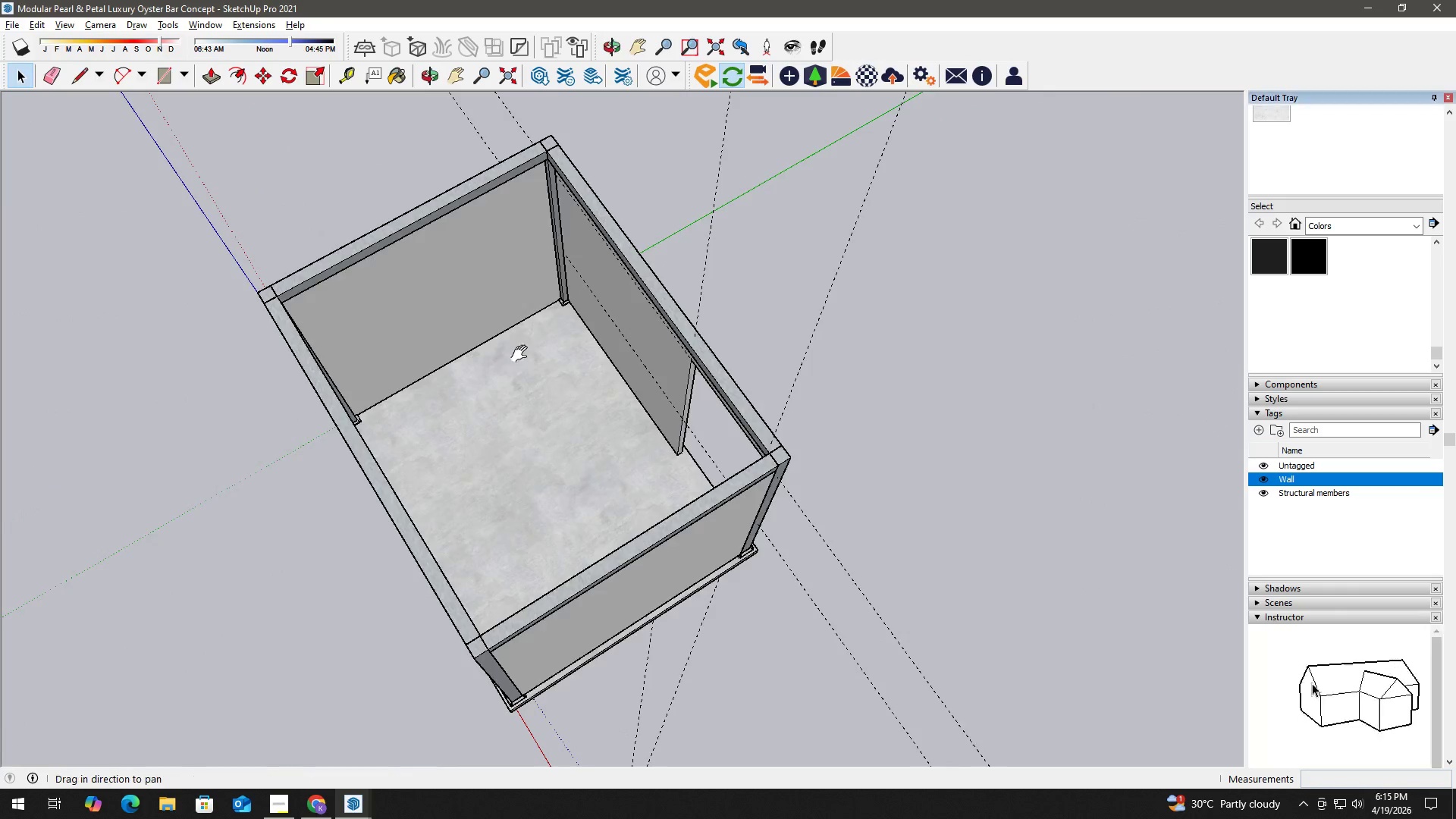 
left_click_drag(start_coordinate=[527, 374], to_coordinate=[654, 474])
 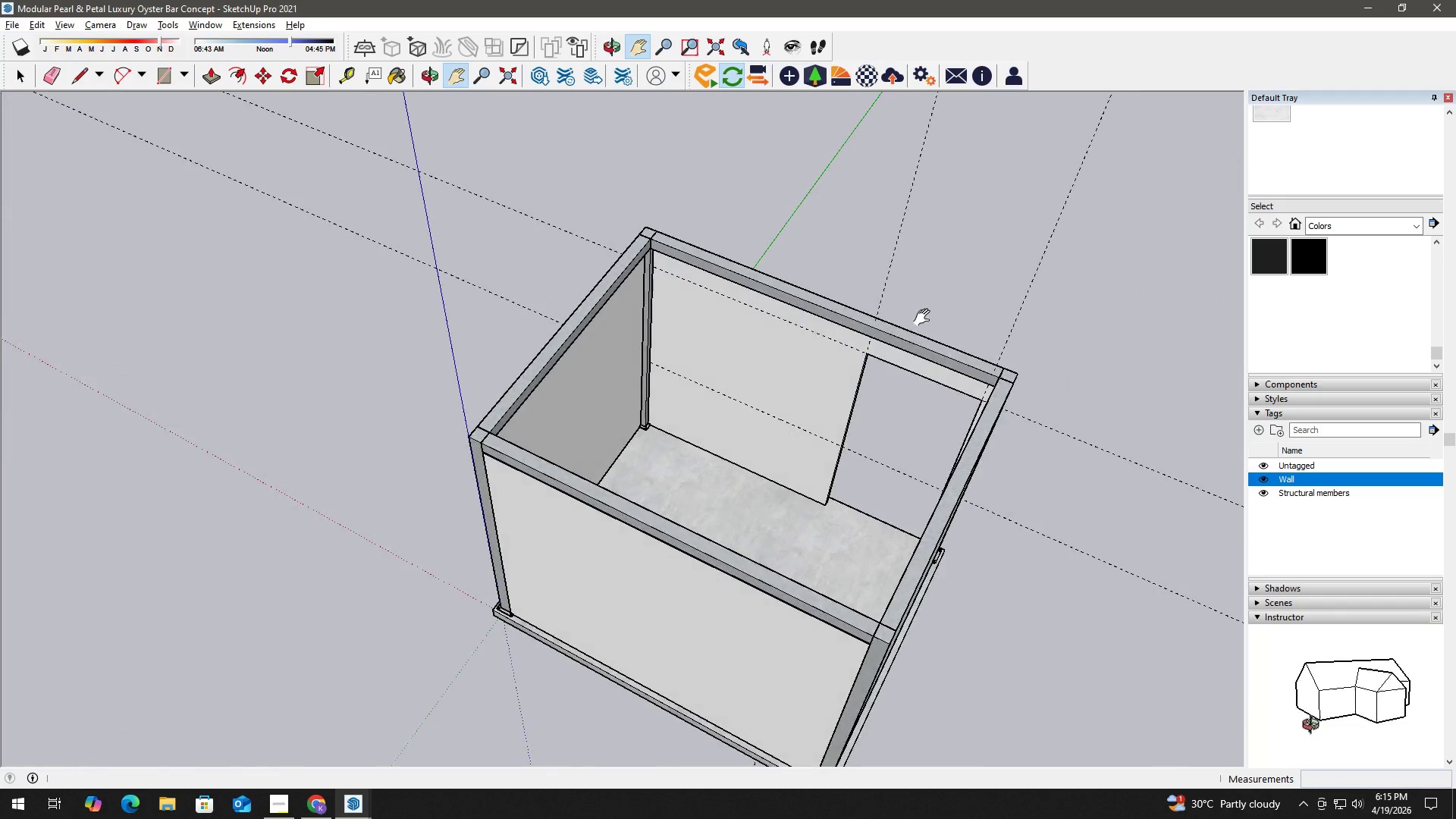 
key(Space)
 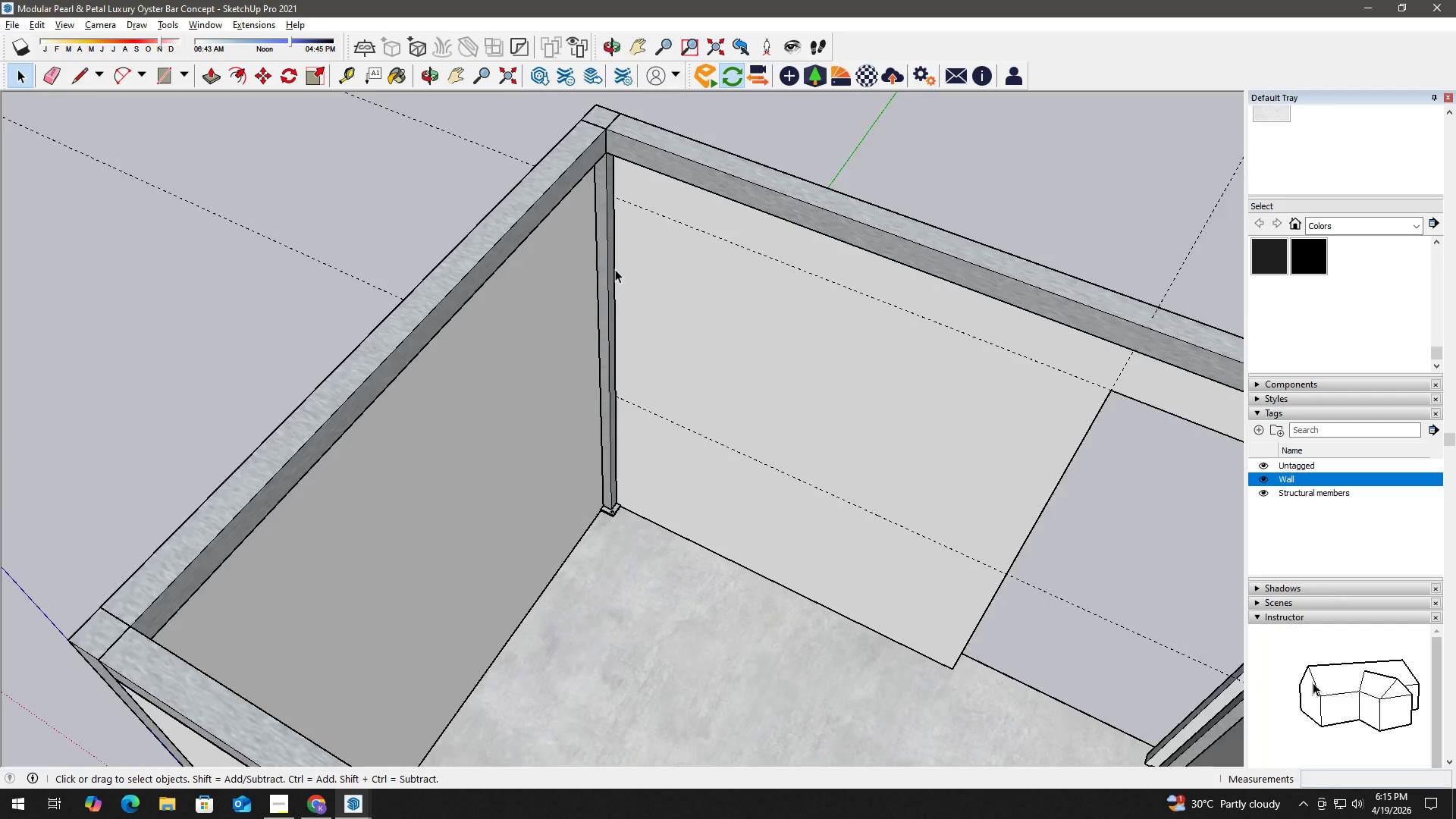 
key(T)
 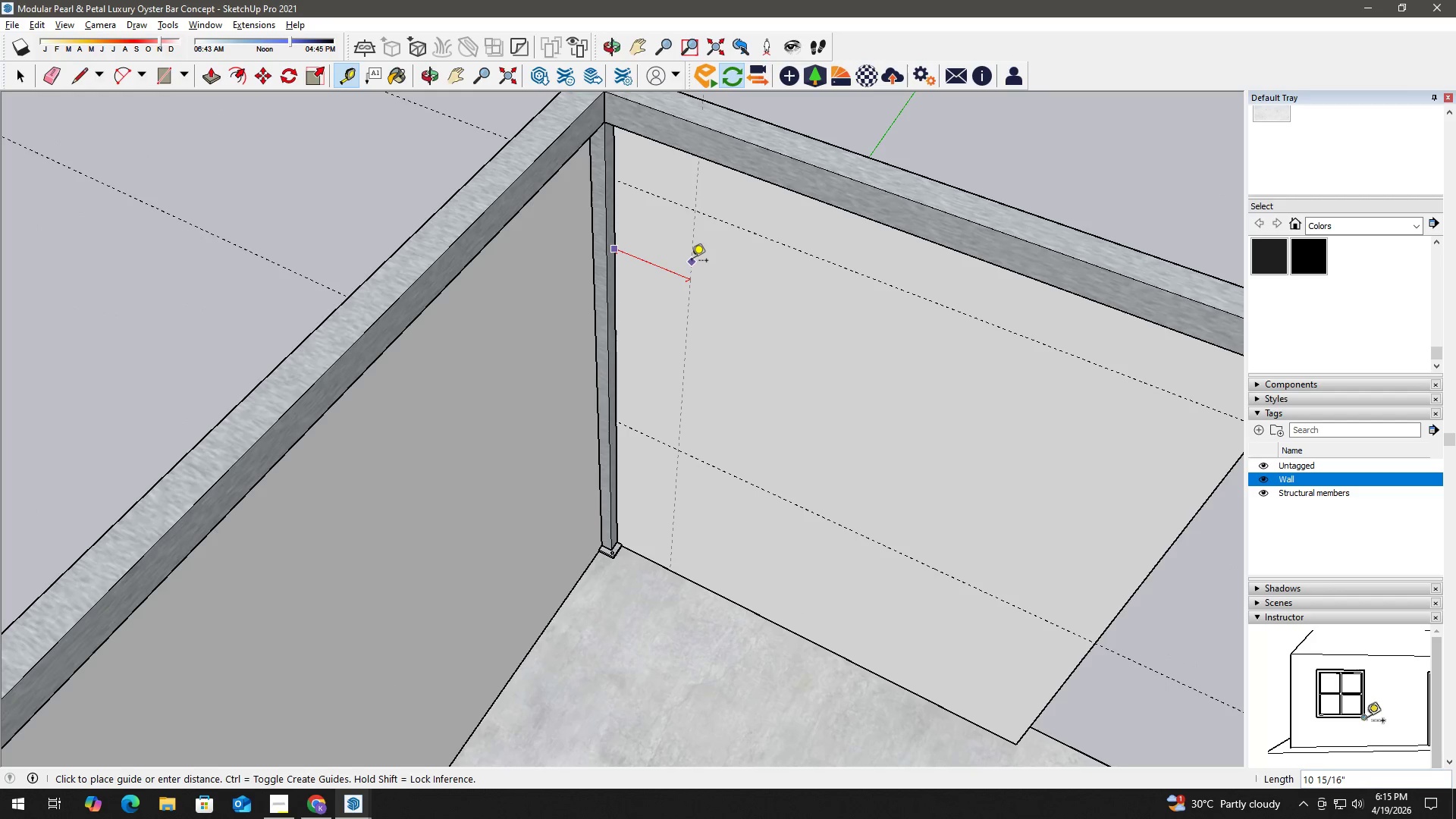 
scroll: coordinate [612, 265], scroll_direction: up, amount: 9.0
 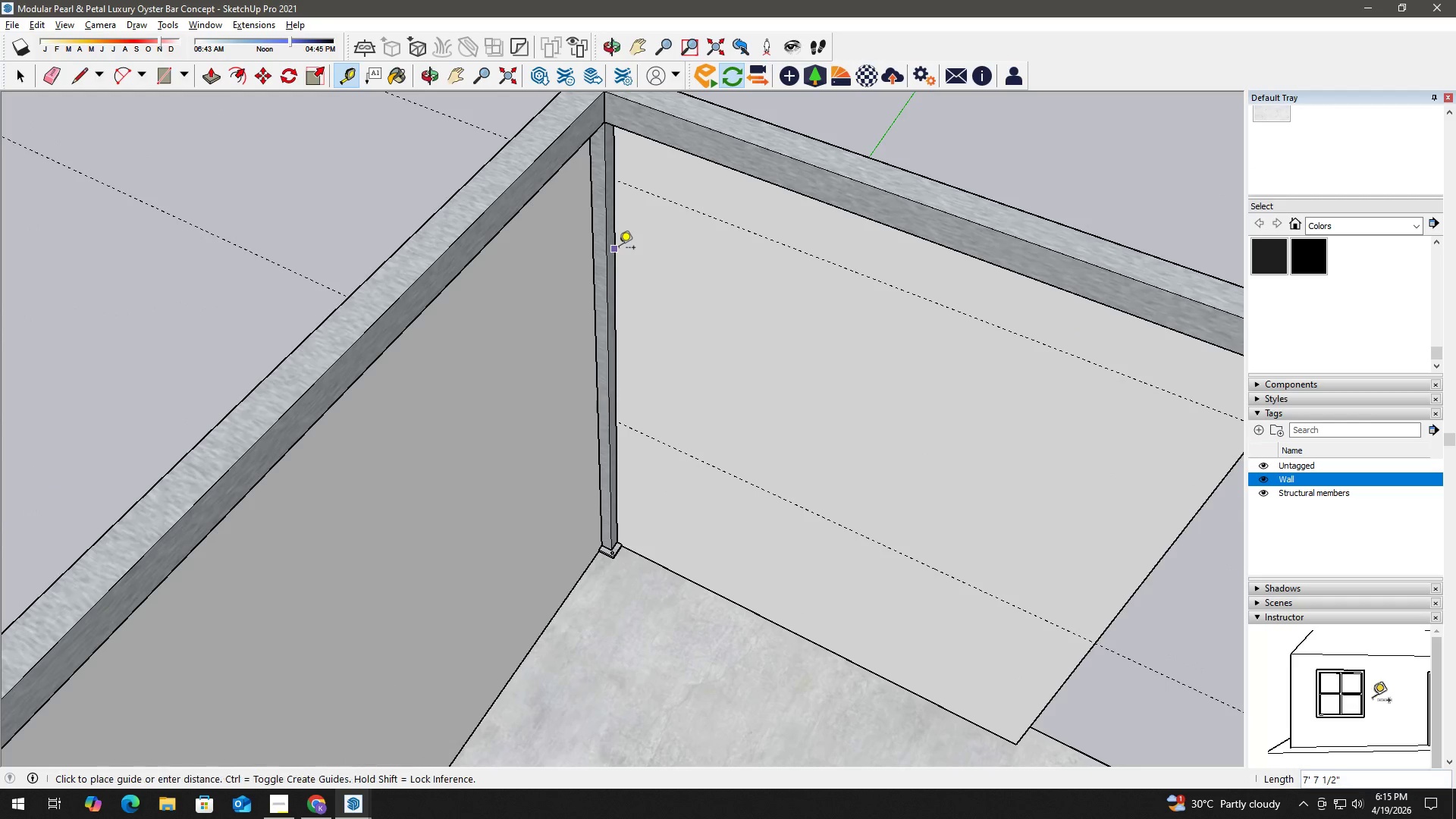 
key(4)
 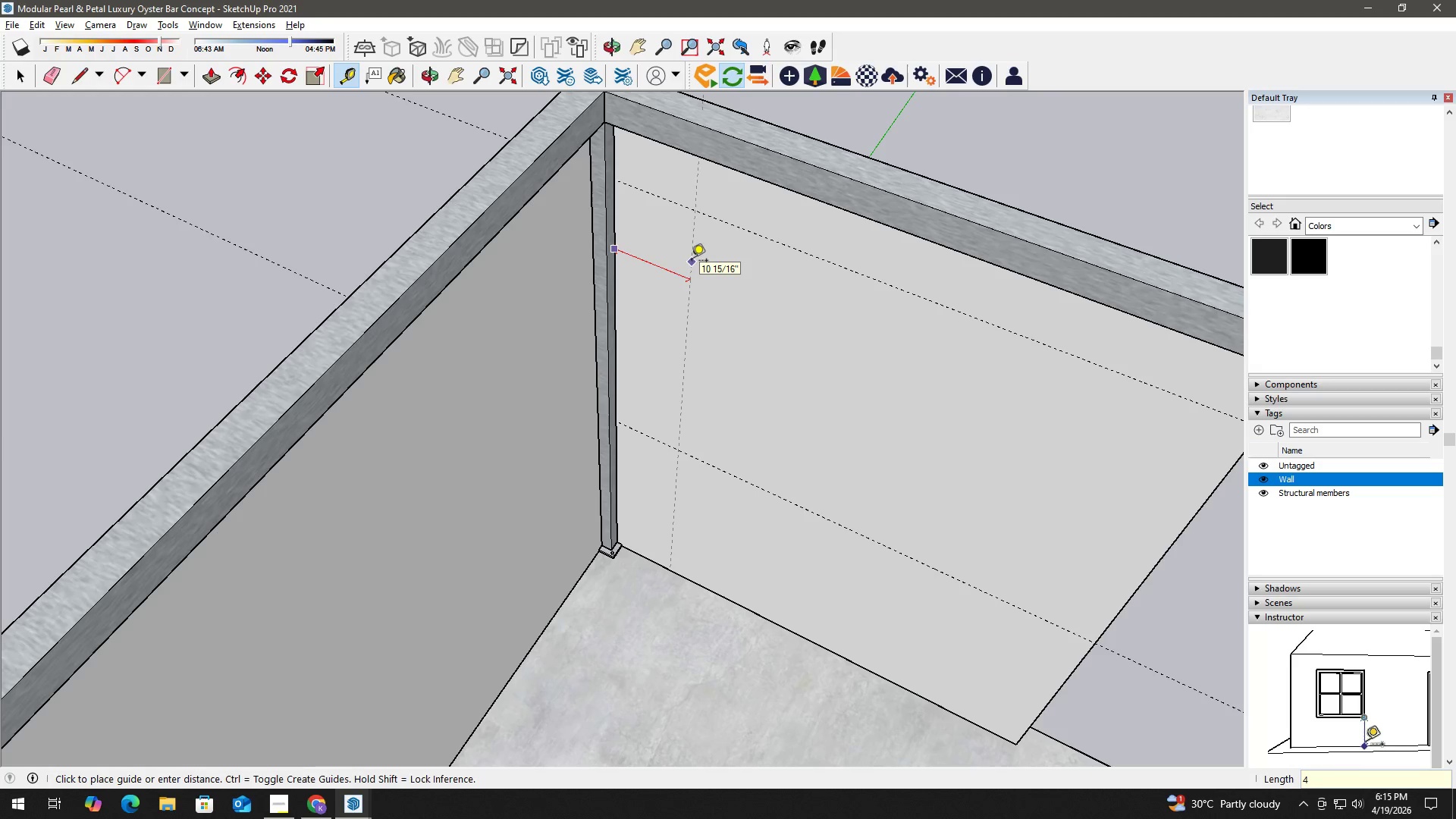 
key(NumpadEnter)
 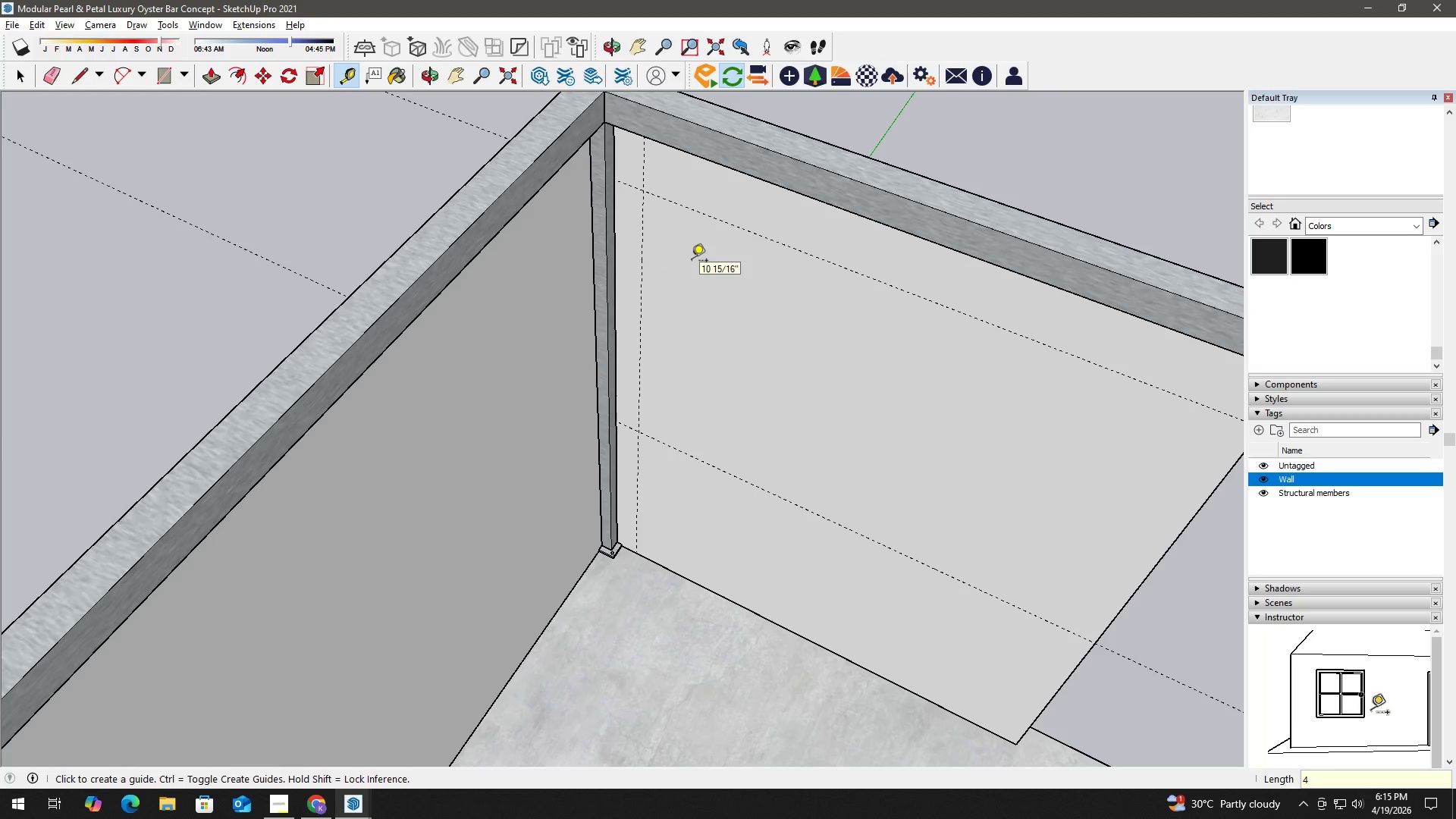 
key(Space)
 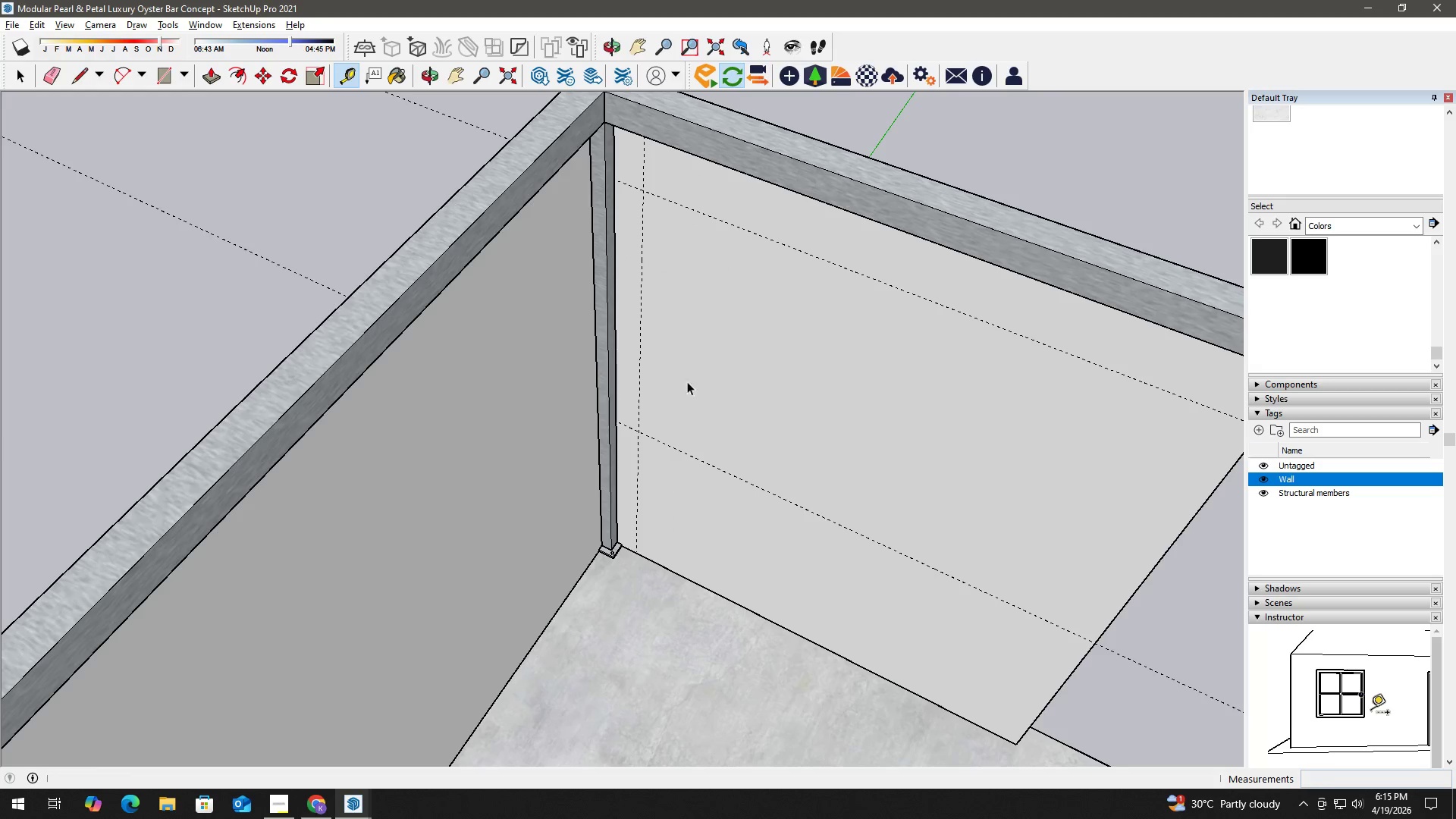 
type(ht4)
key(NumpadEnter)
type( )
 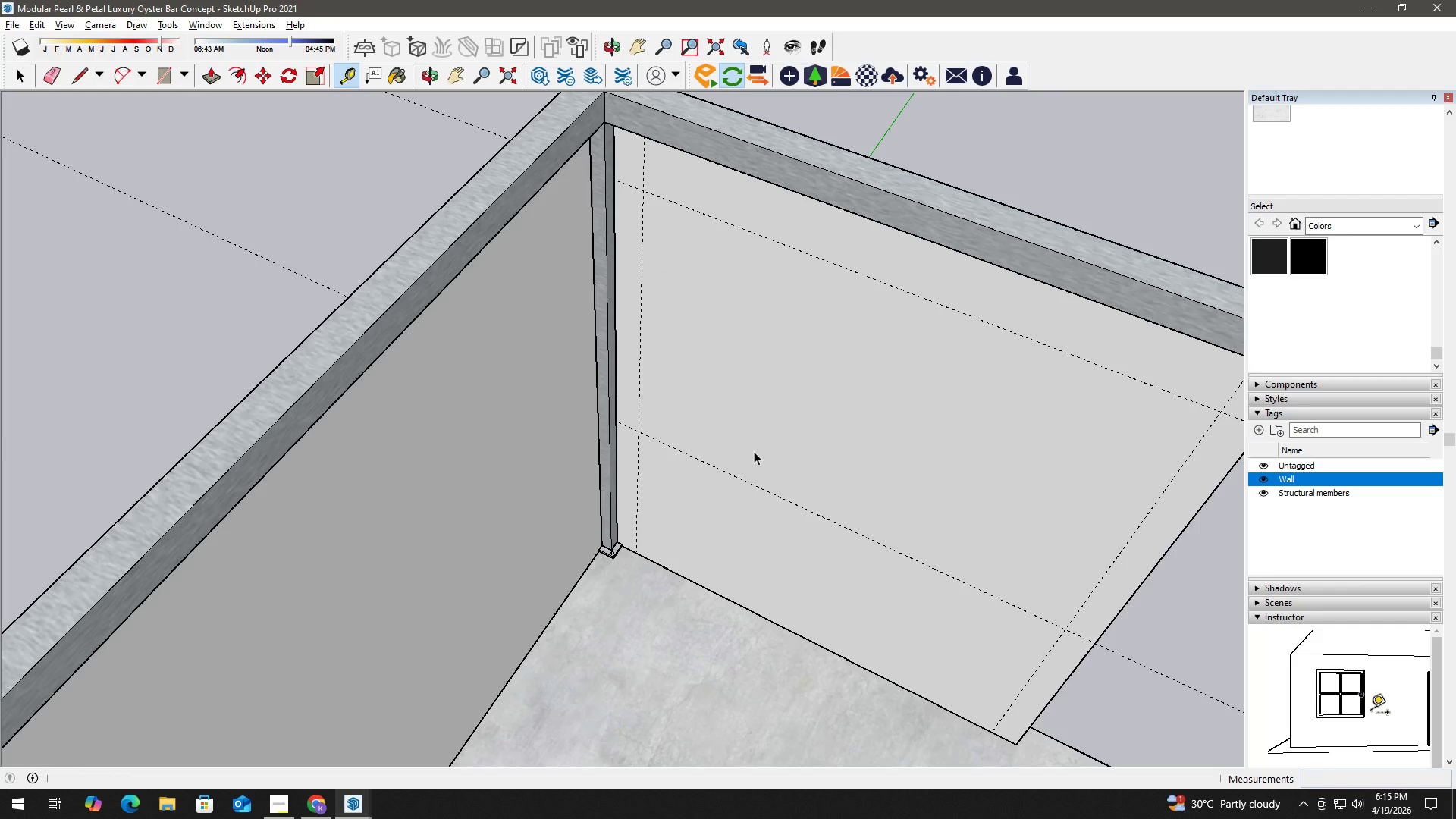 
left_click_drag(start_coordinate=[1199, 506], to_coordinate=[1194, 502])
 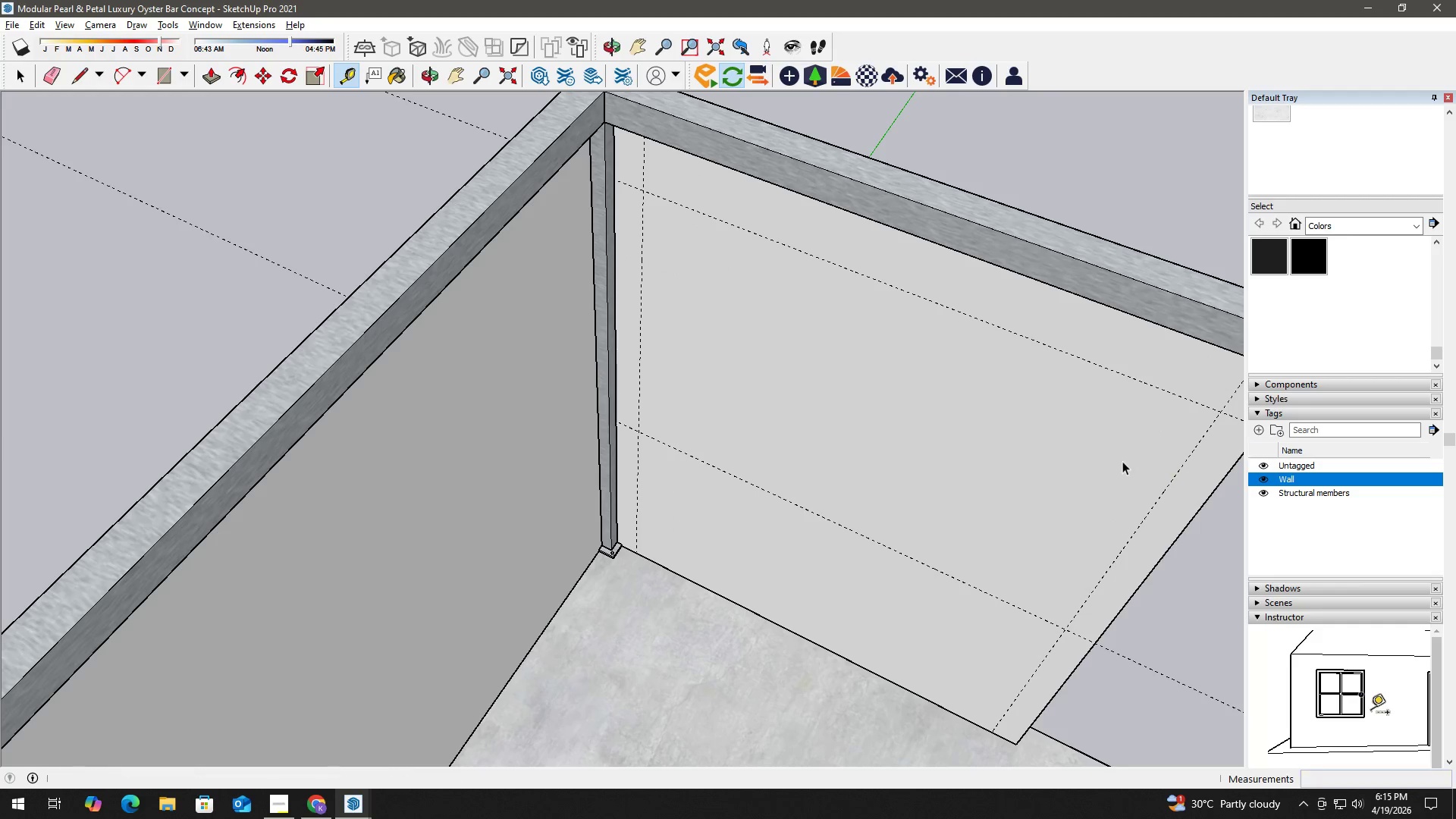 
double_click([758, 456])
 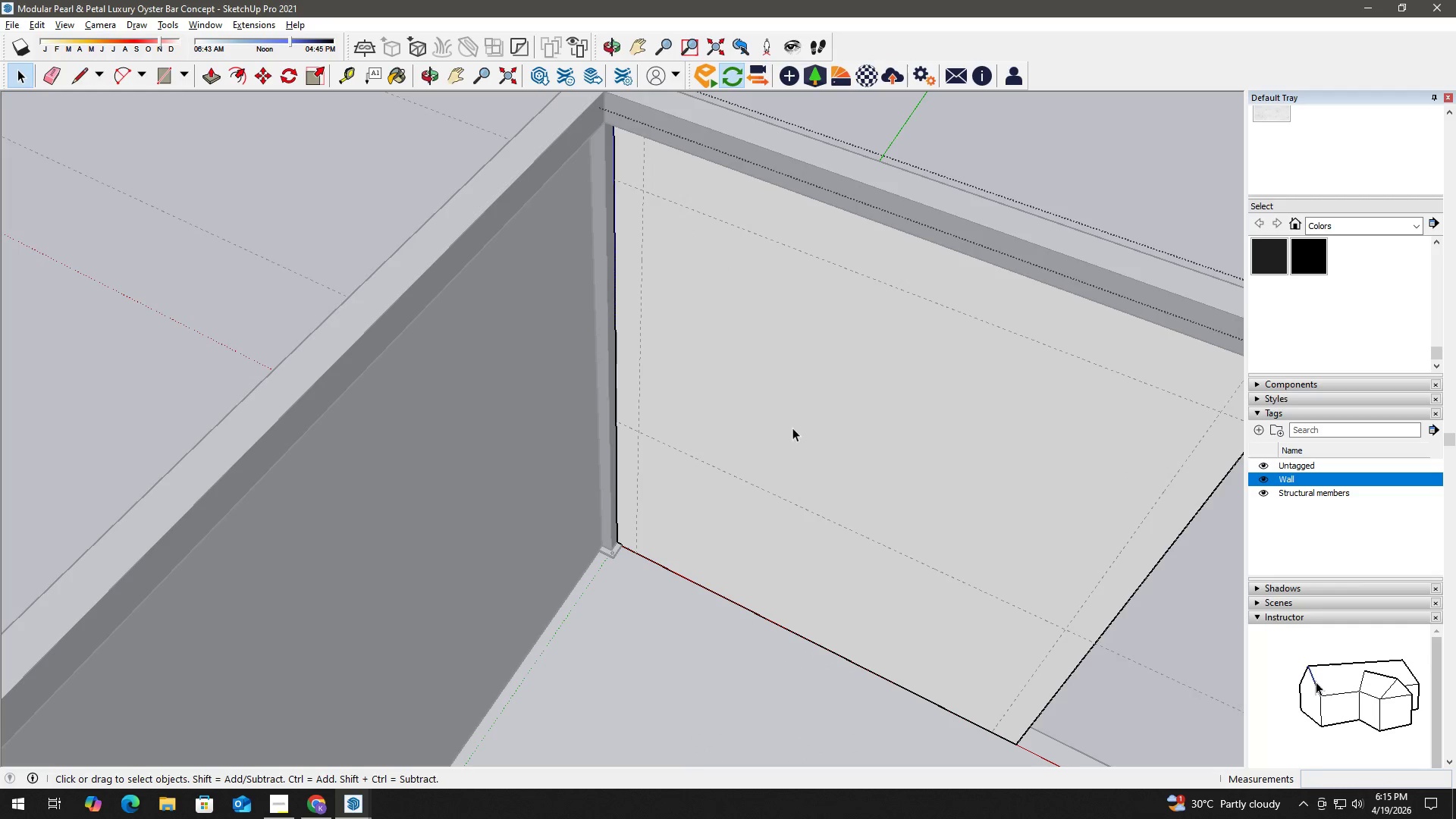 
key(R)
 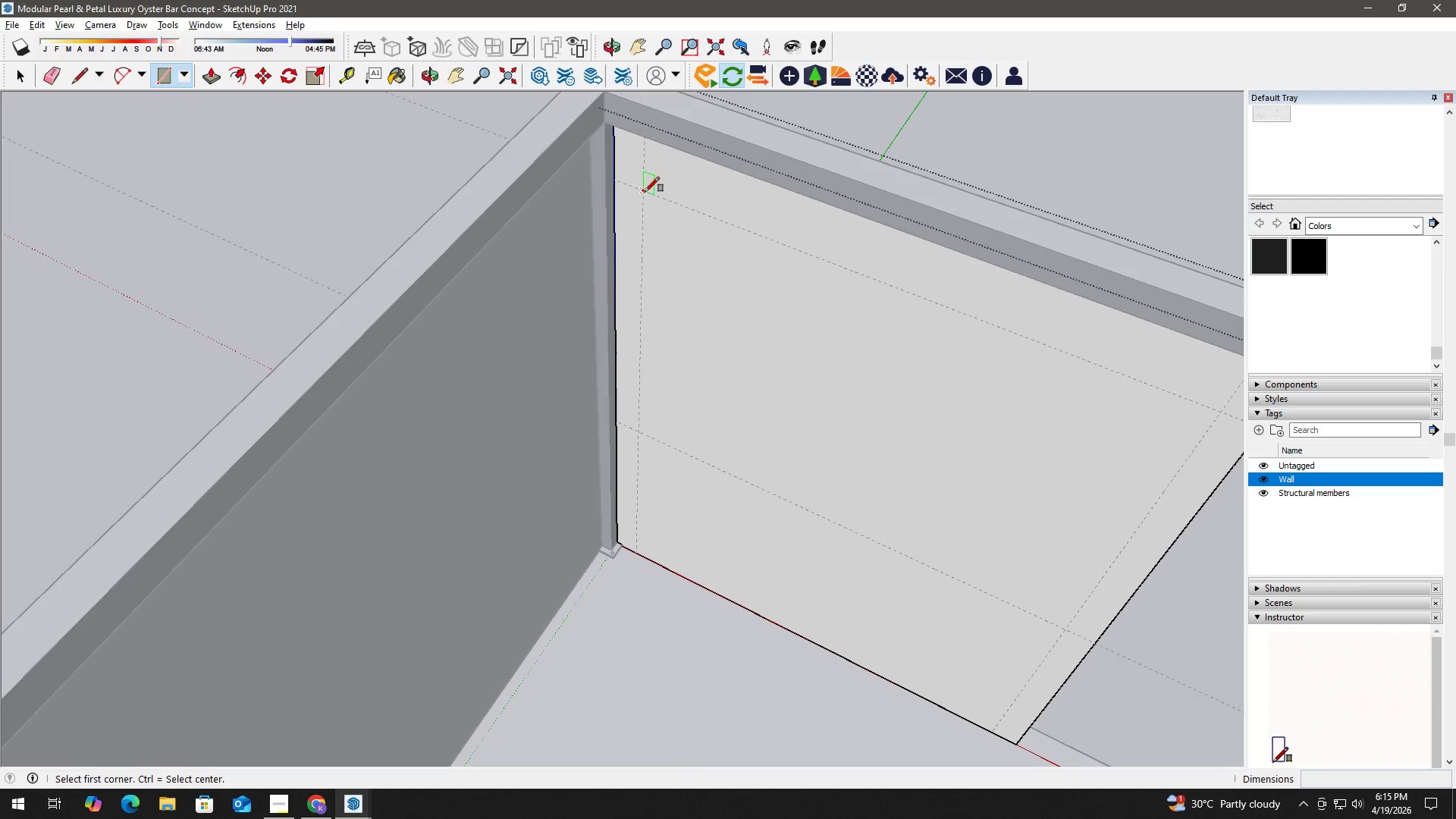 
left_click_drag(start_coordinate=[643, 192], to_coordinate=[644, 196])
 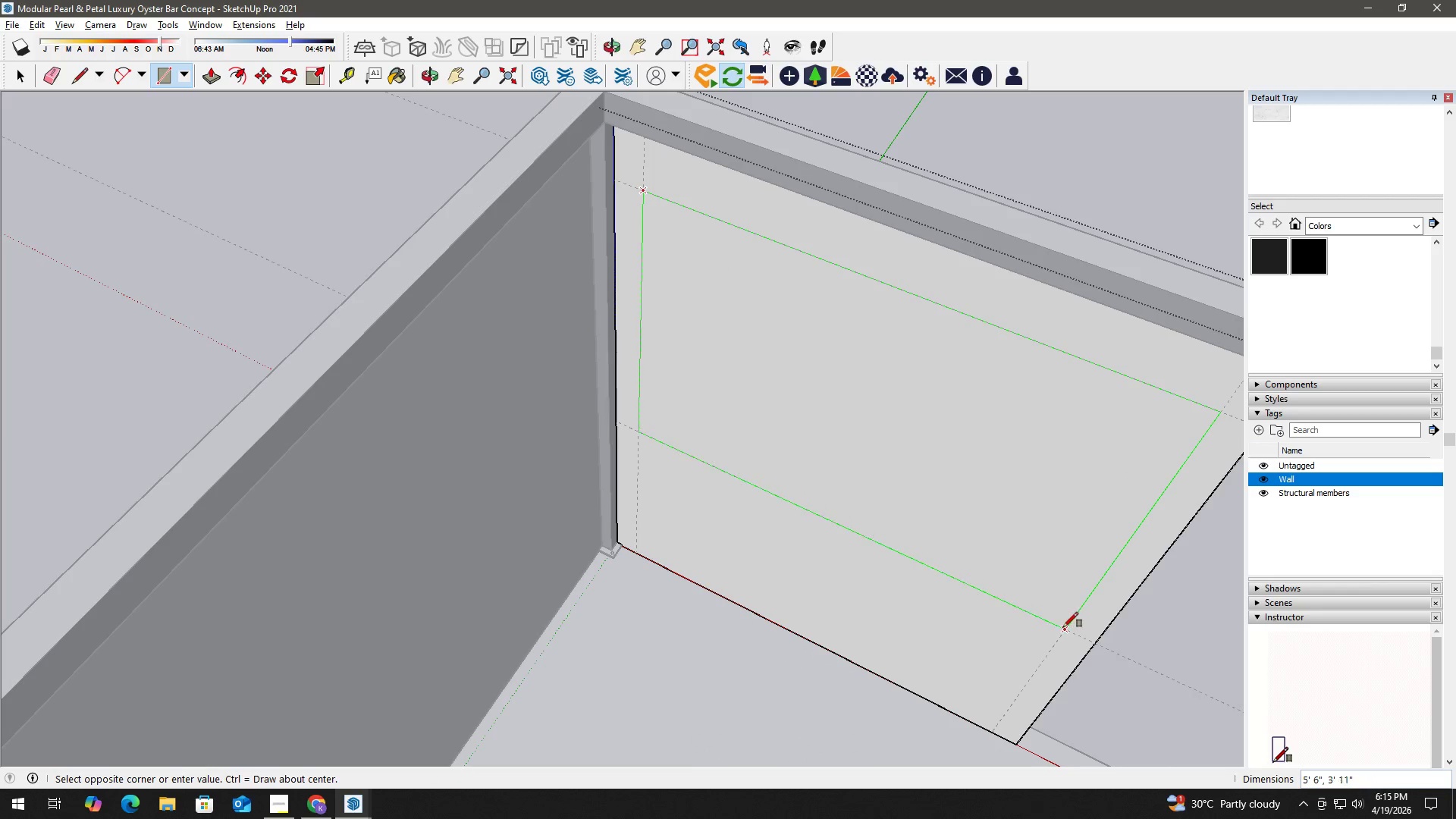 
left_click([1063, 627])
 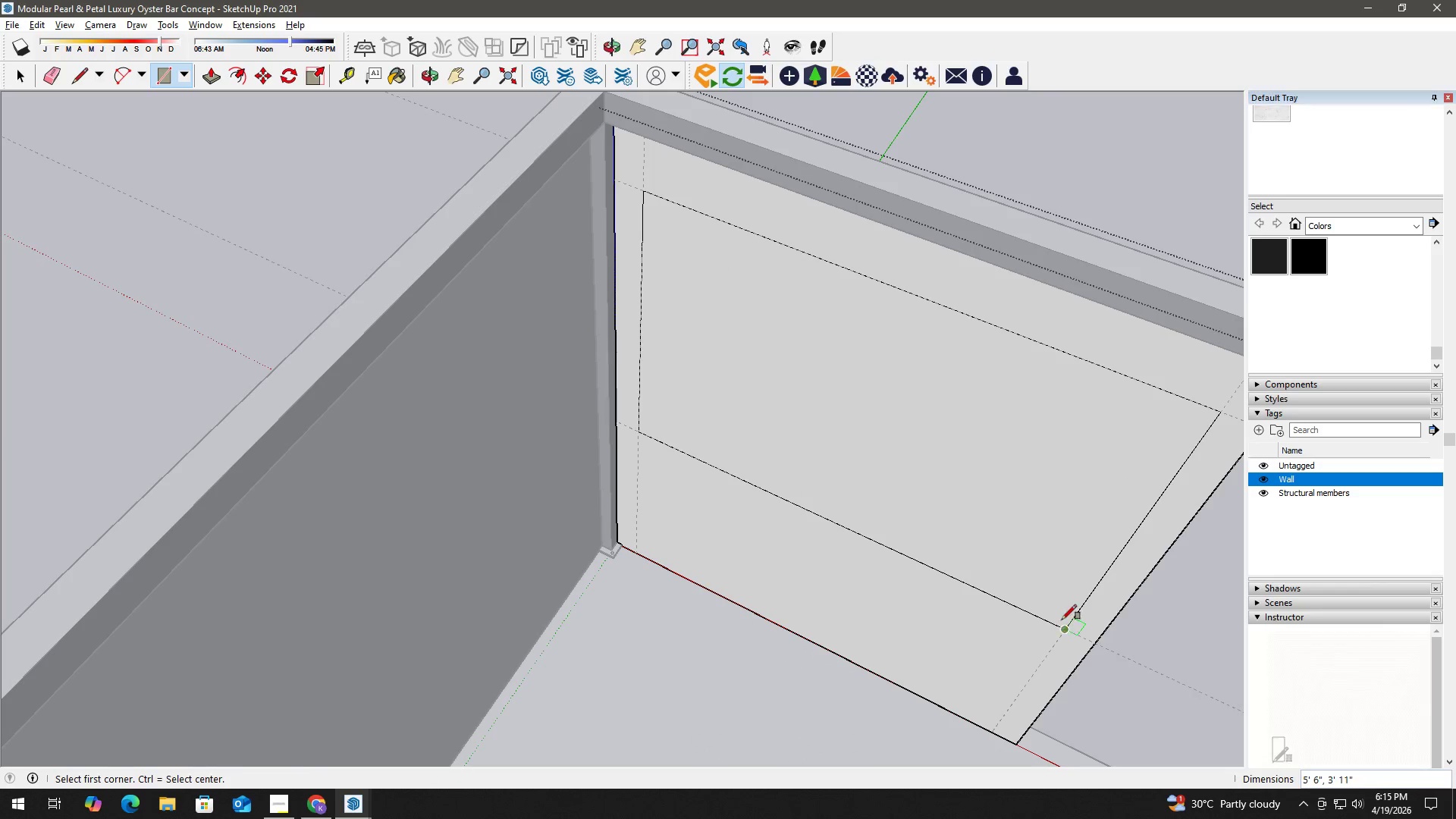 
key(Space)
 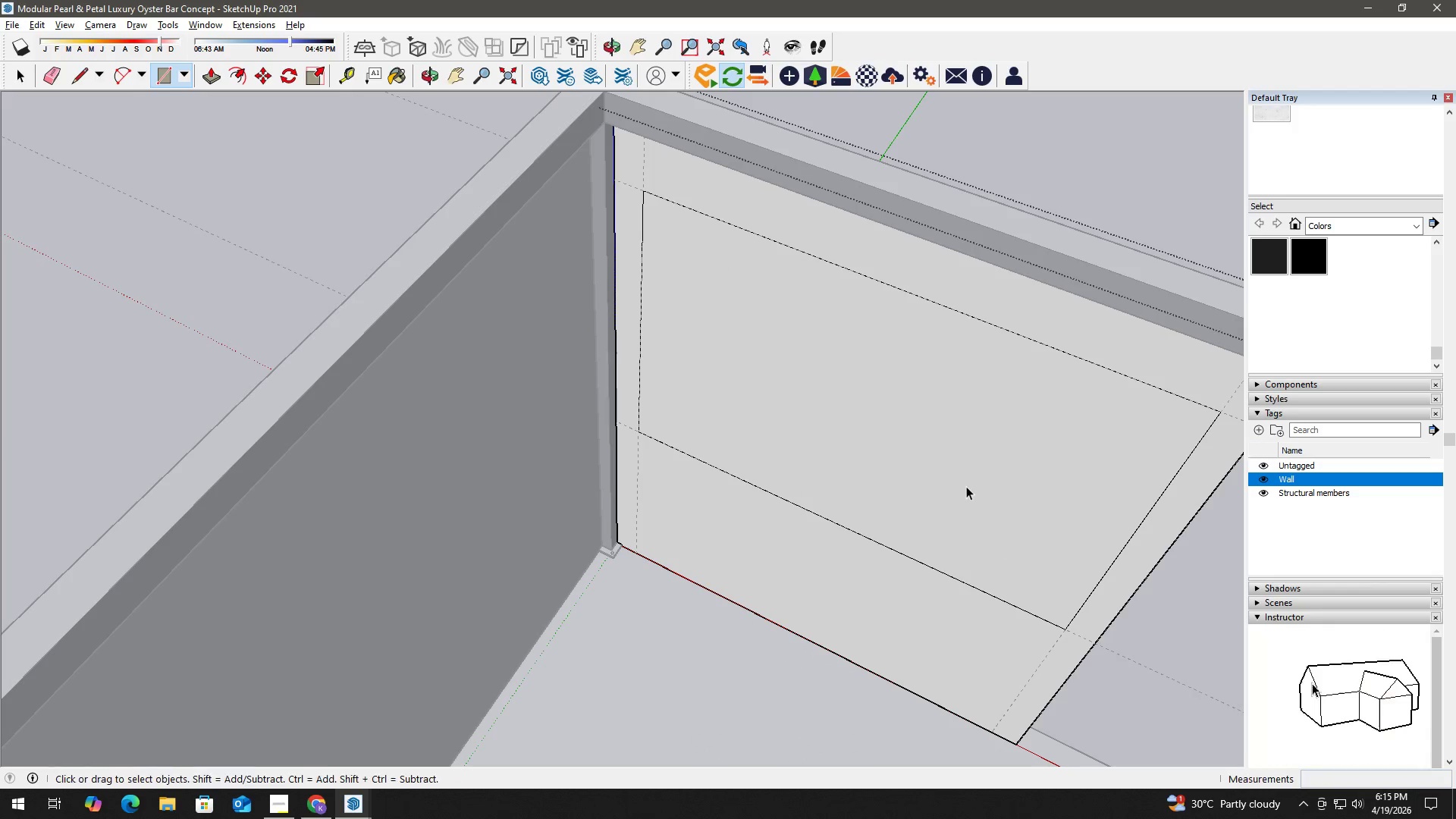 
double_click([966, 486])
 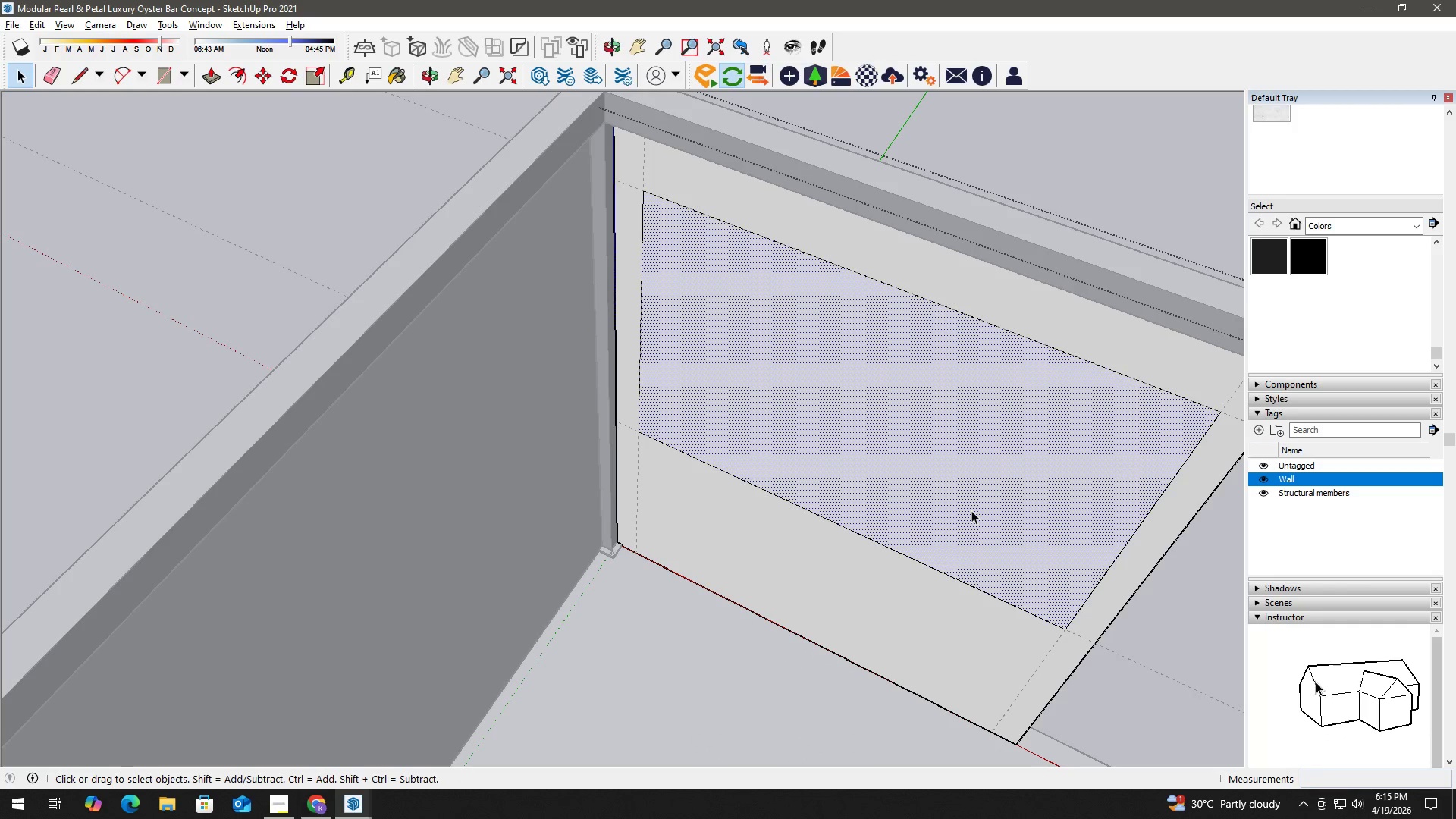 
key(P)
 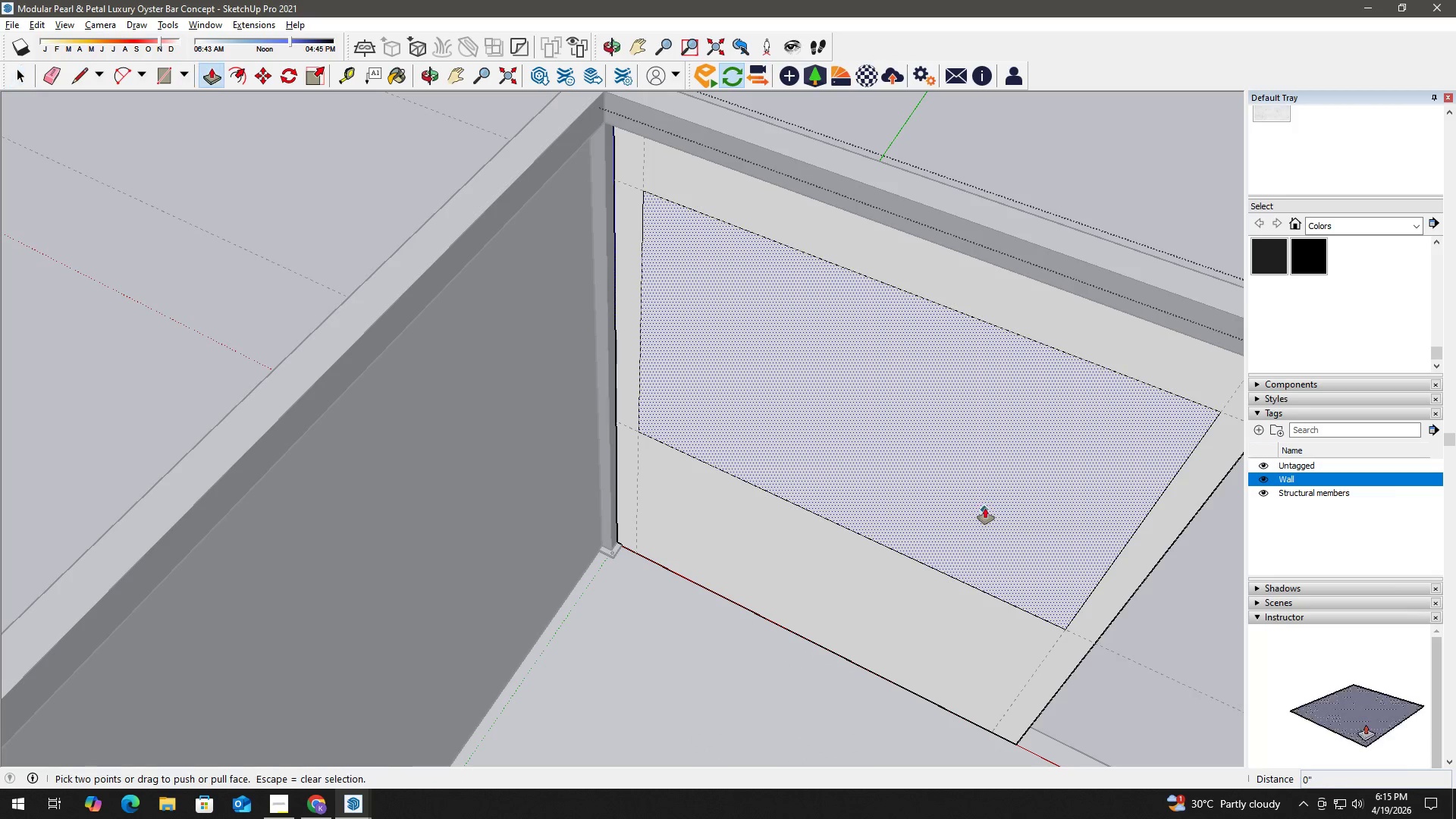 
left_click_drag(start_coordinate=[984, 510], to_coordinate=[917, 385])
 